 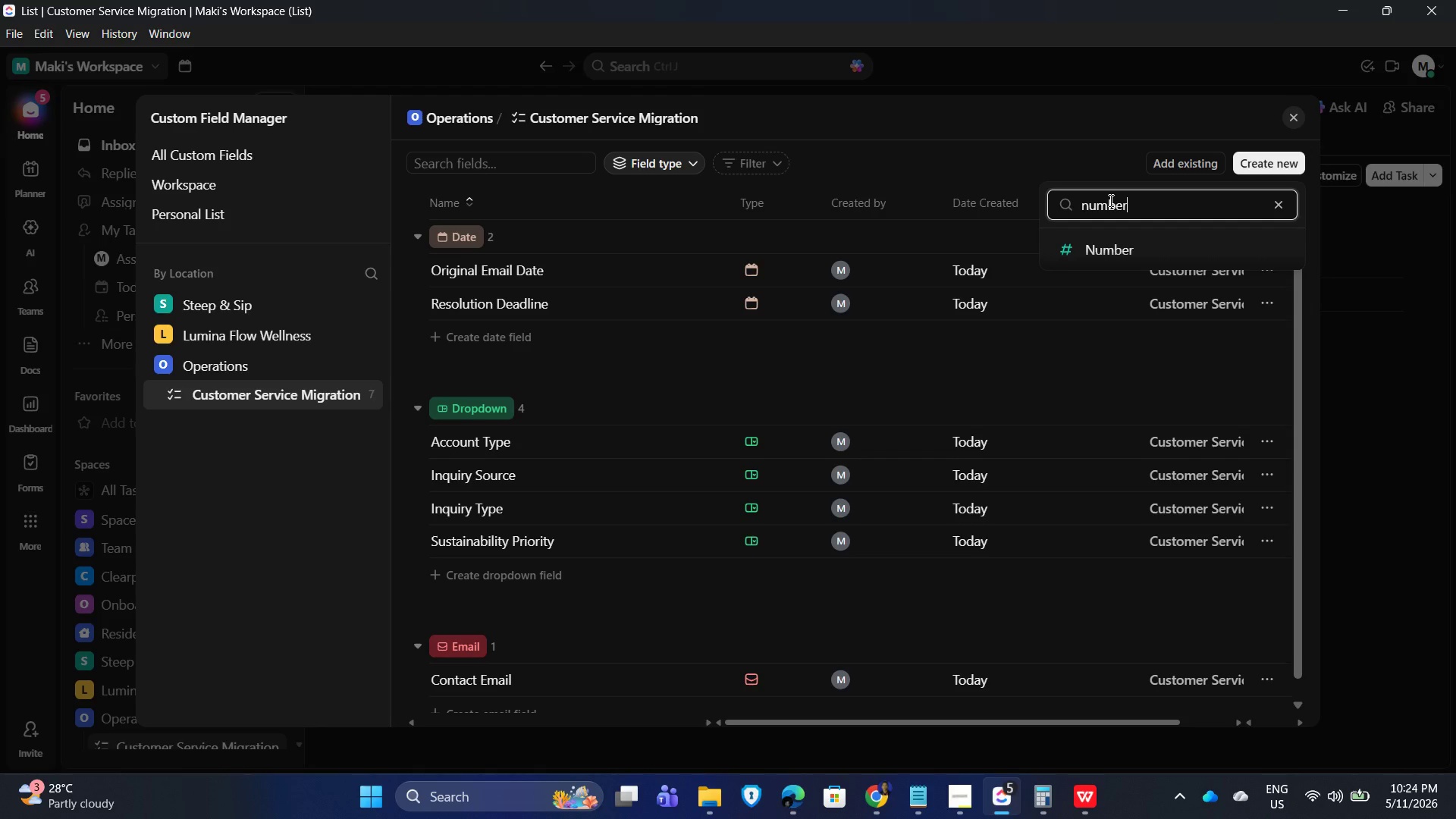 
left_click([1098, 243])
 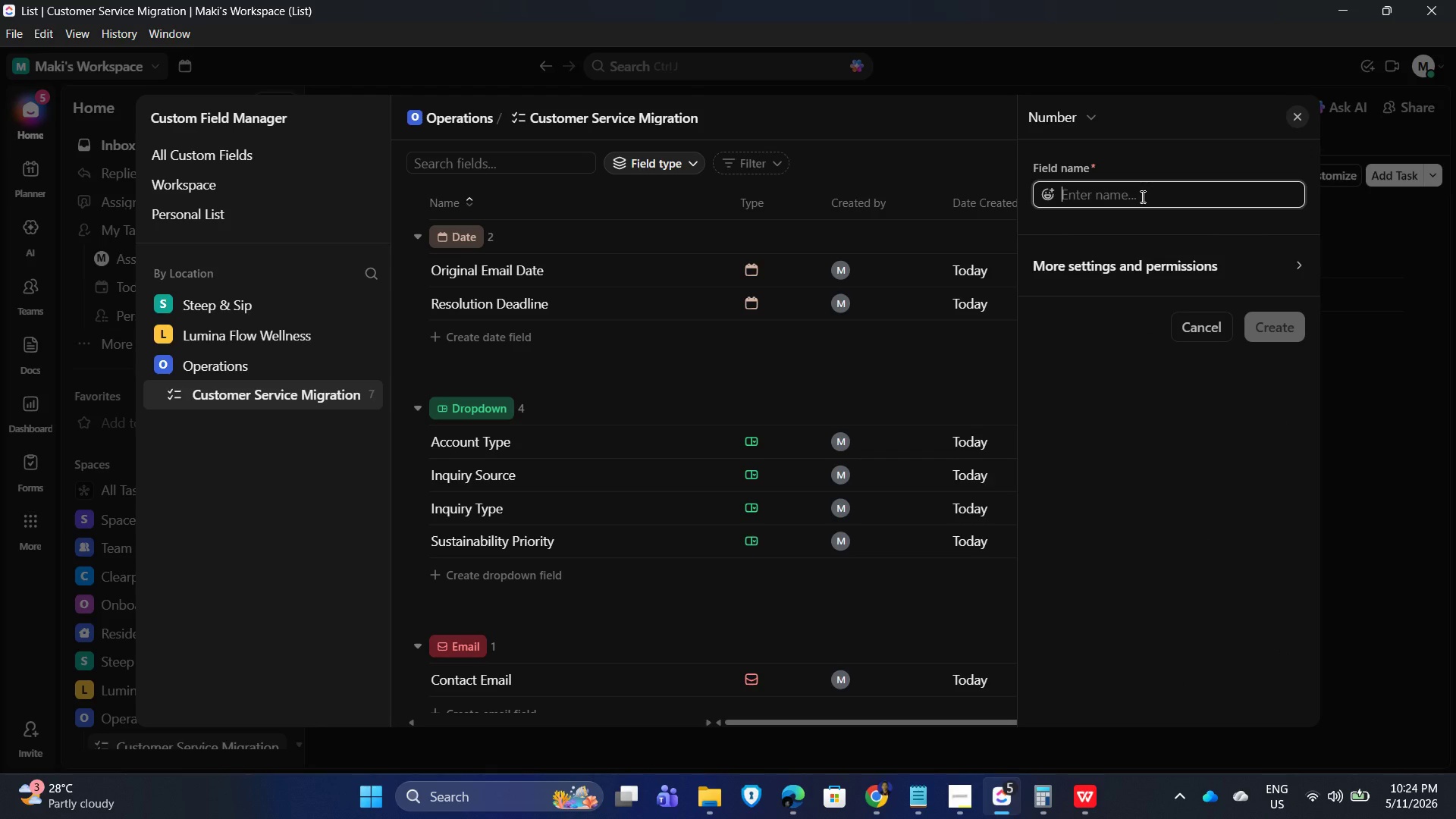 
wait(5.76)
 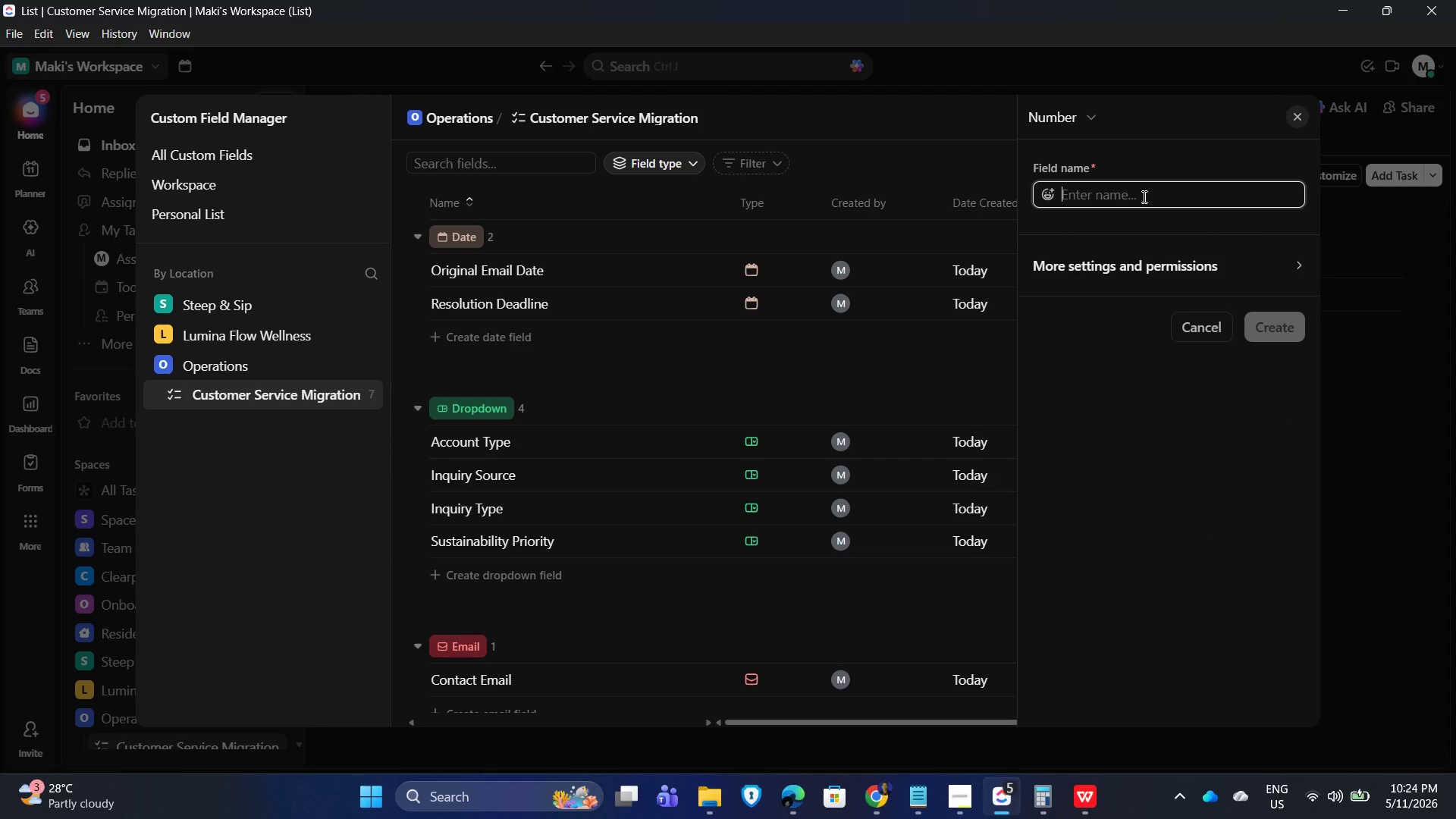 
type(CO2 Offset Potential)
 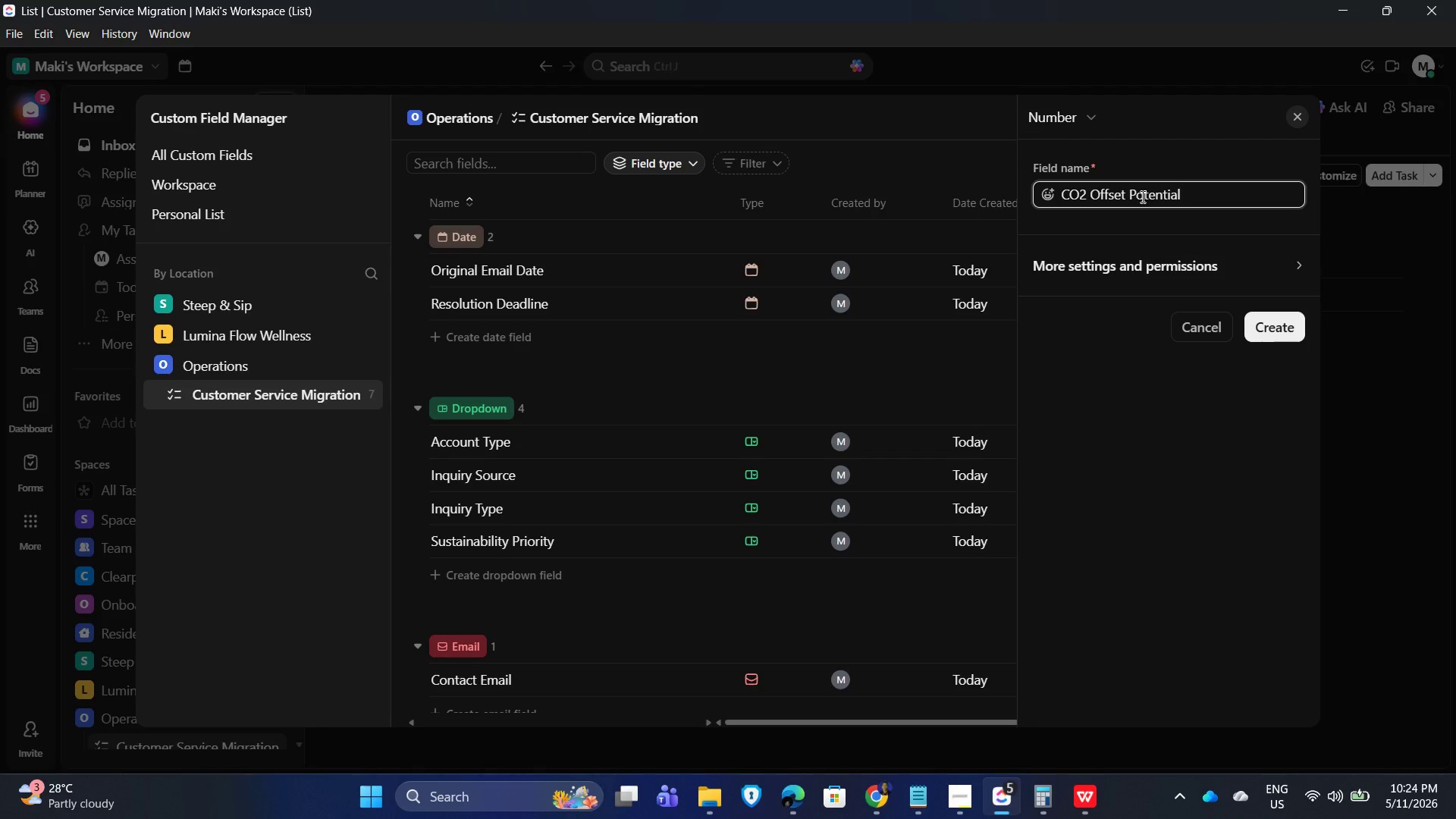 
left_click([1191, 269])
 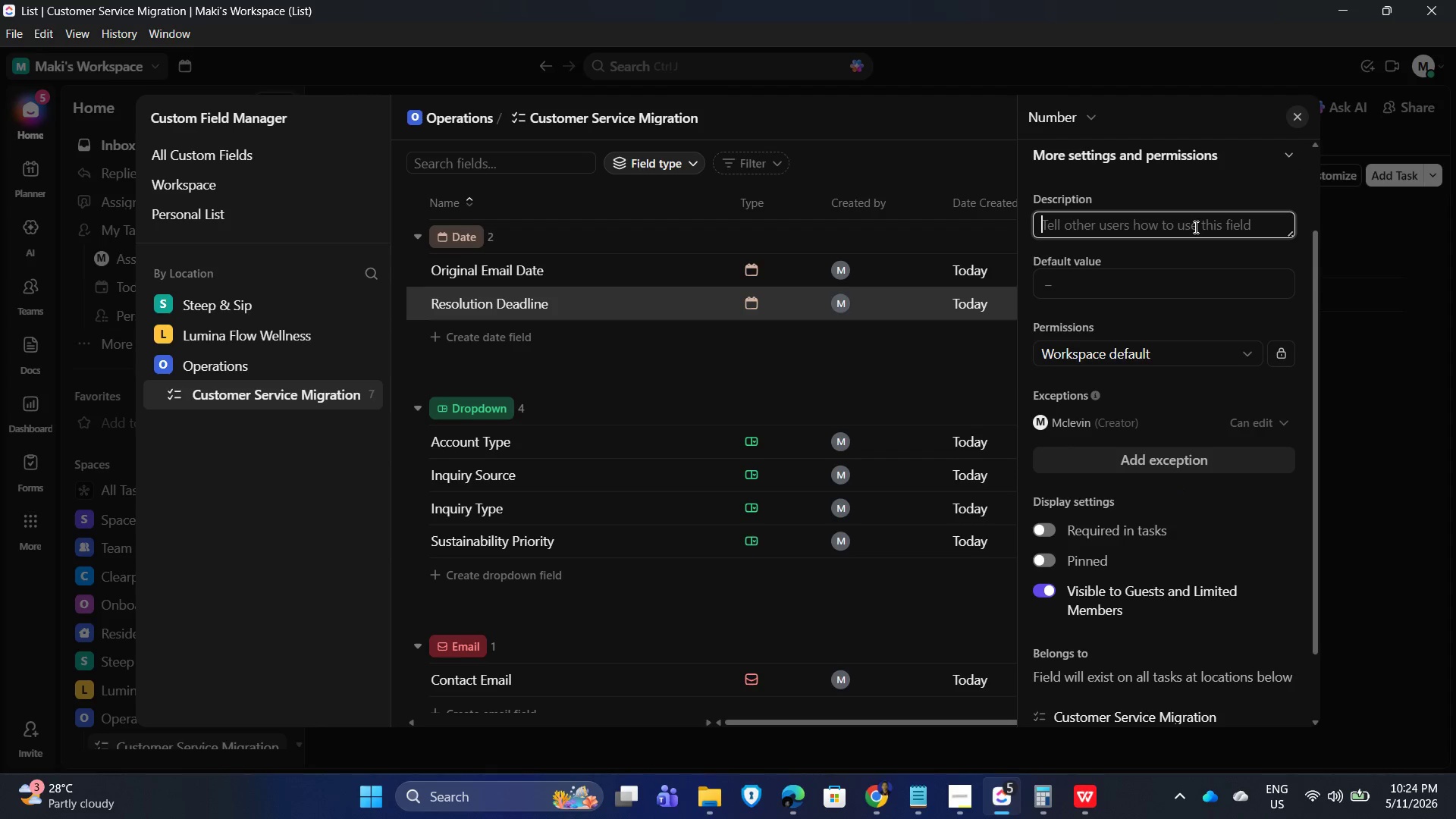 
type(Tracks potential green impact from the request)
 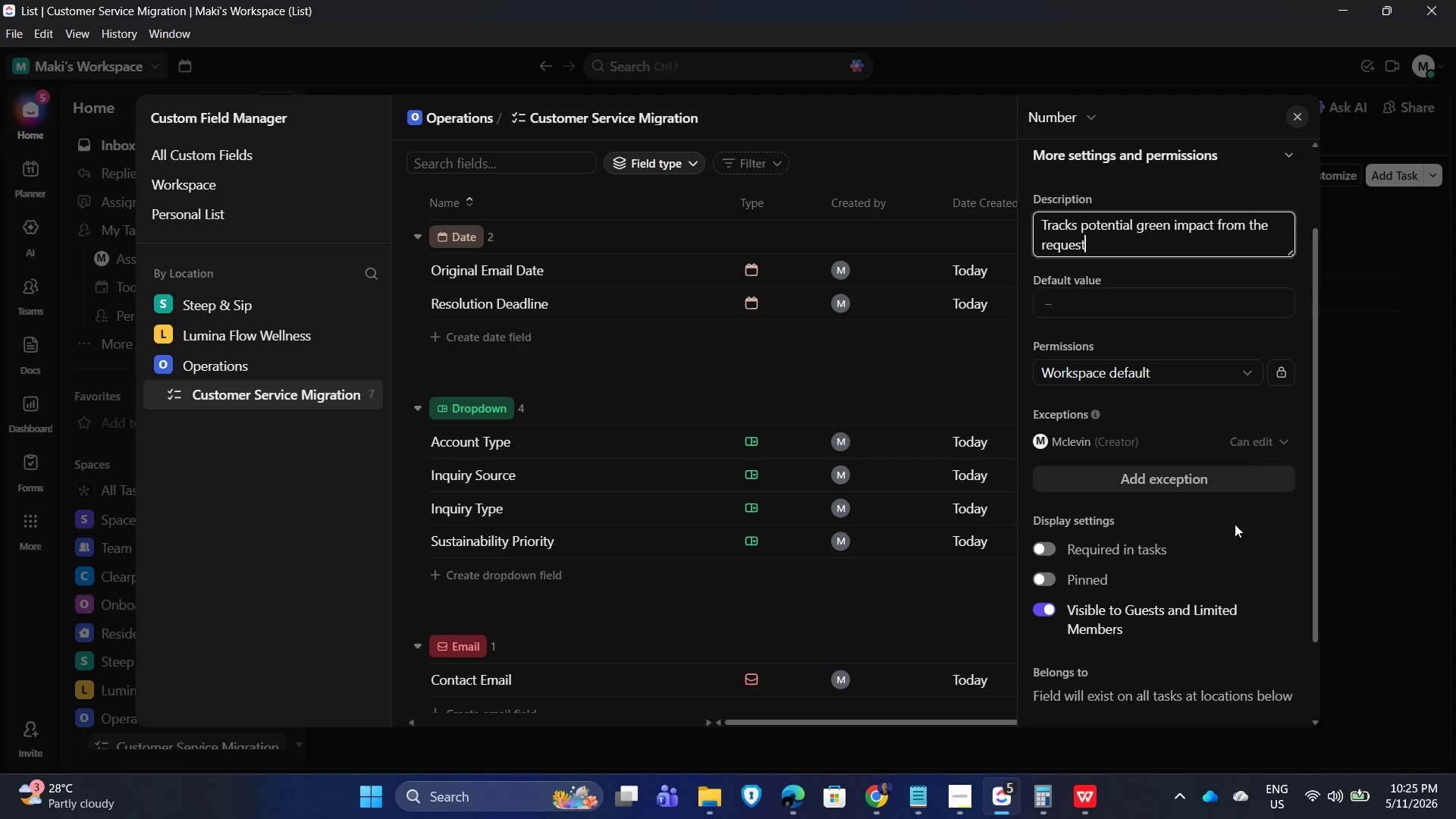 
scroll: coordinate [1156, 583], scroll_direction: down, amount: 4.0
 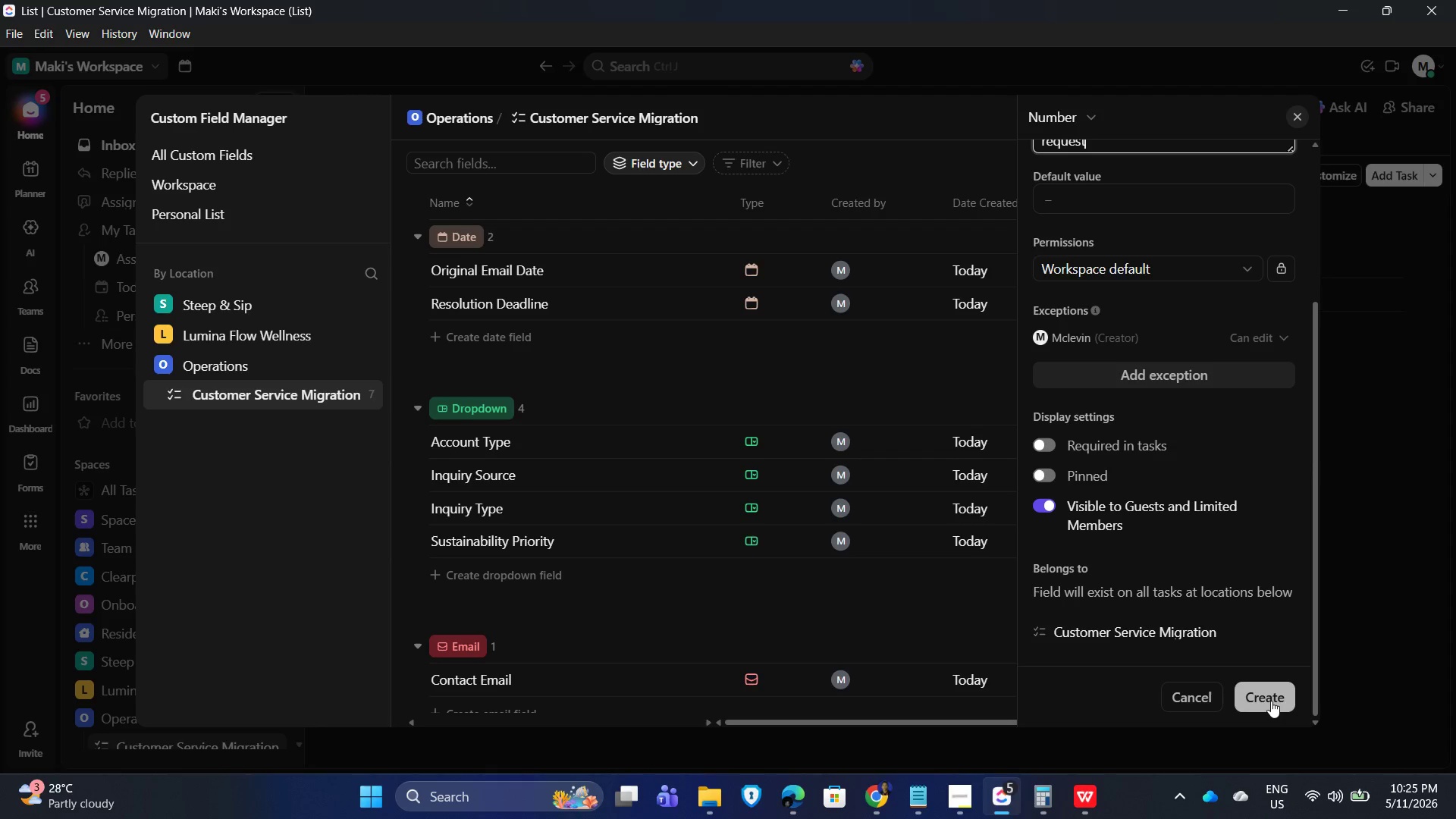 
left_click([1272, 699])
 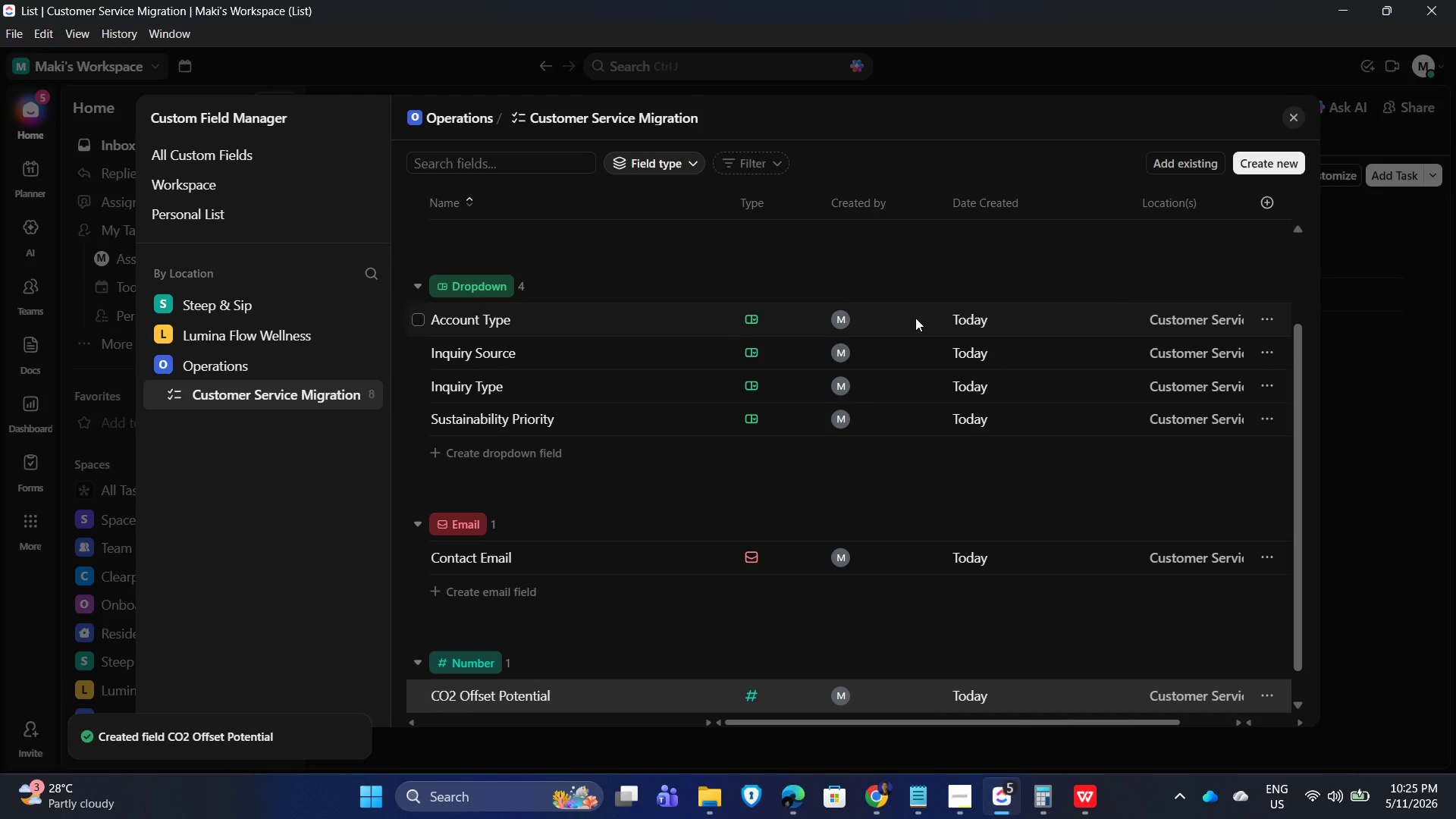 
scroll: coordinate [959, 419], scroll_direction: down, amount: 1.0
 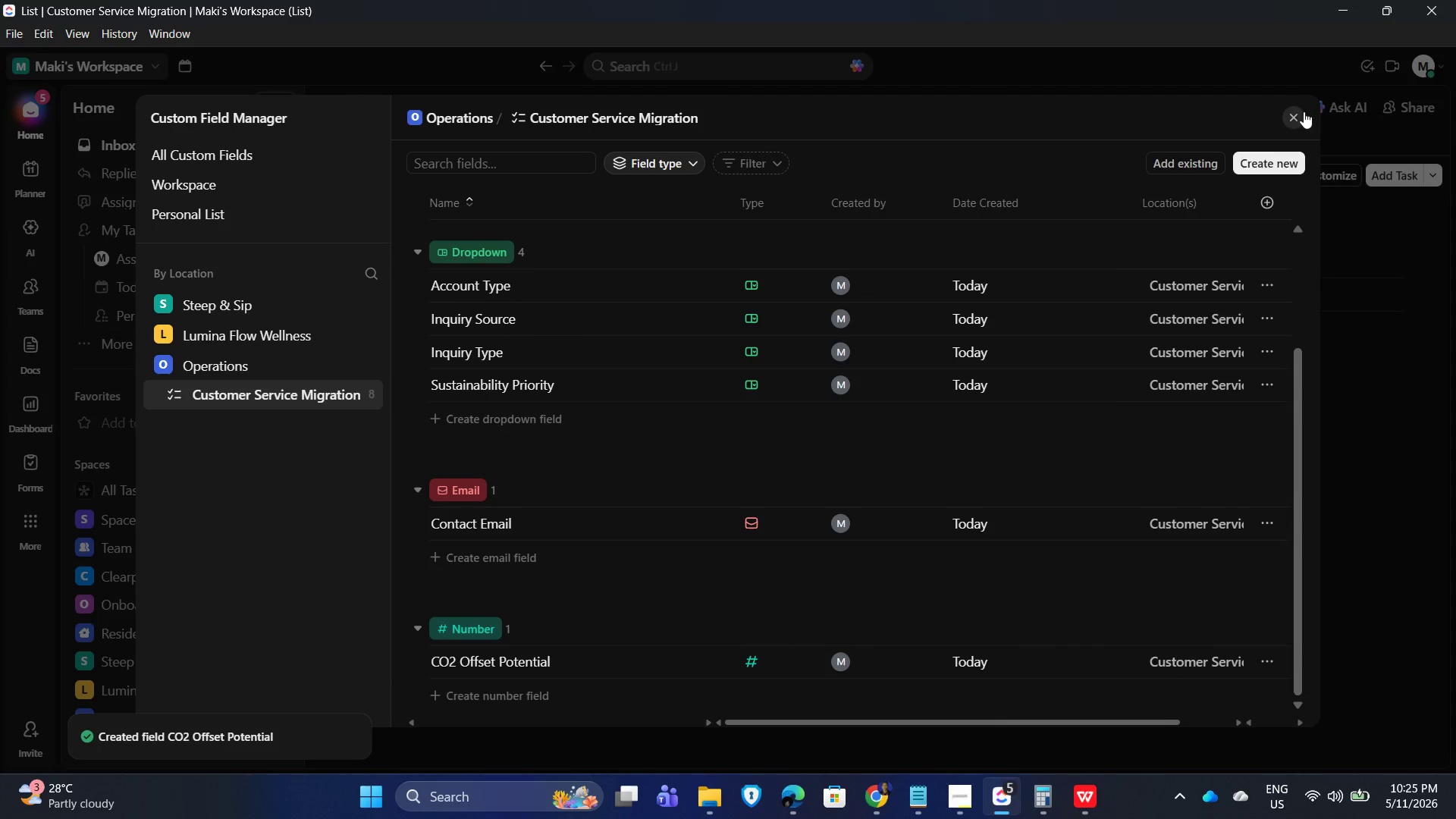 
left_click([1298, 111])
 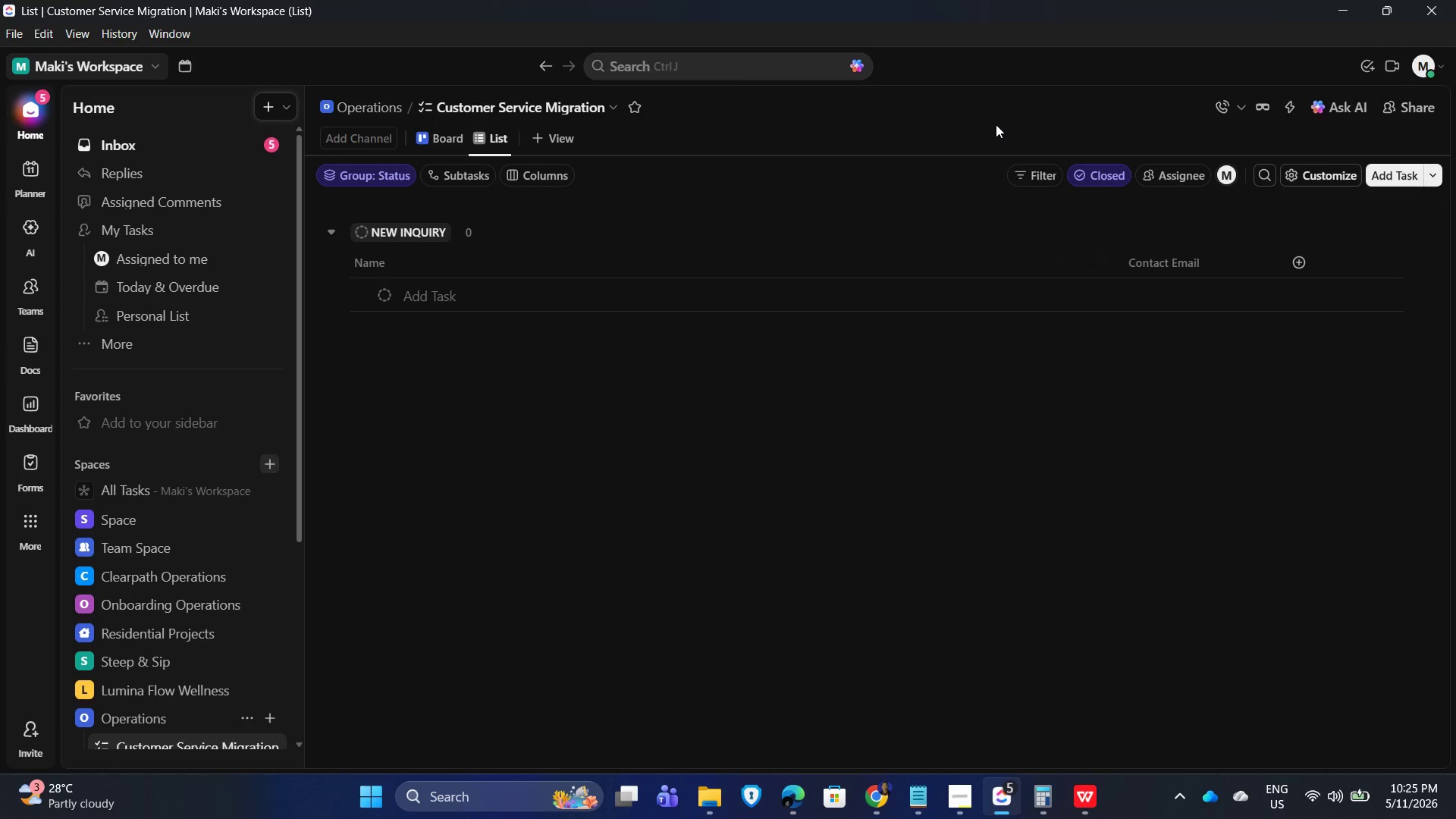 
wait(27.92)
 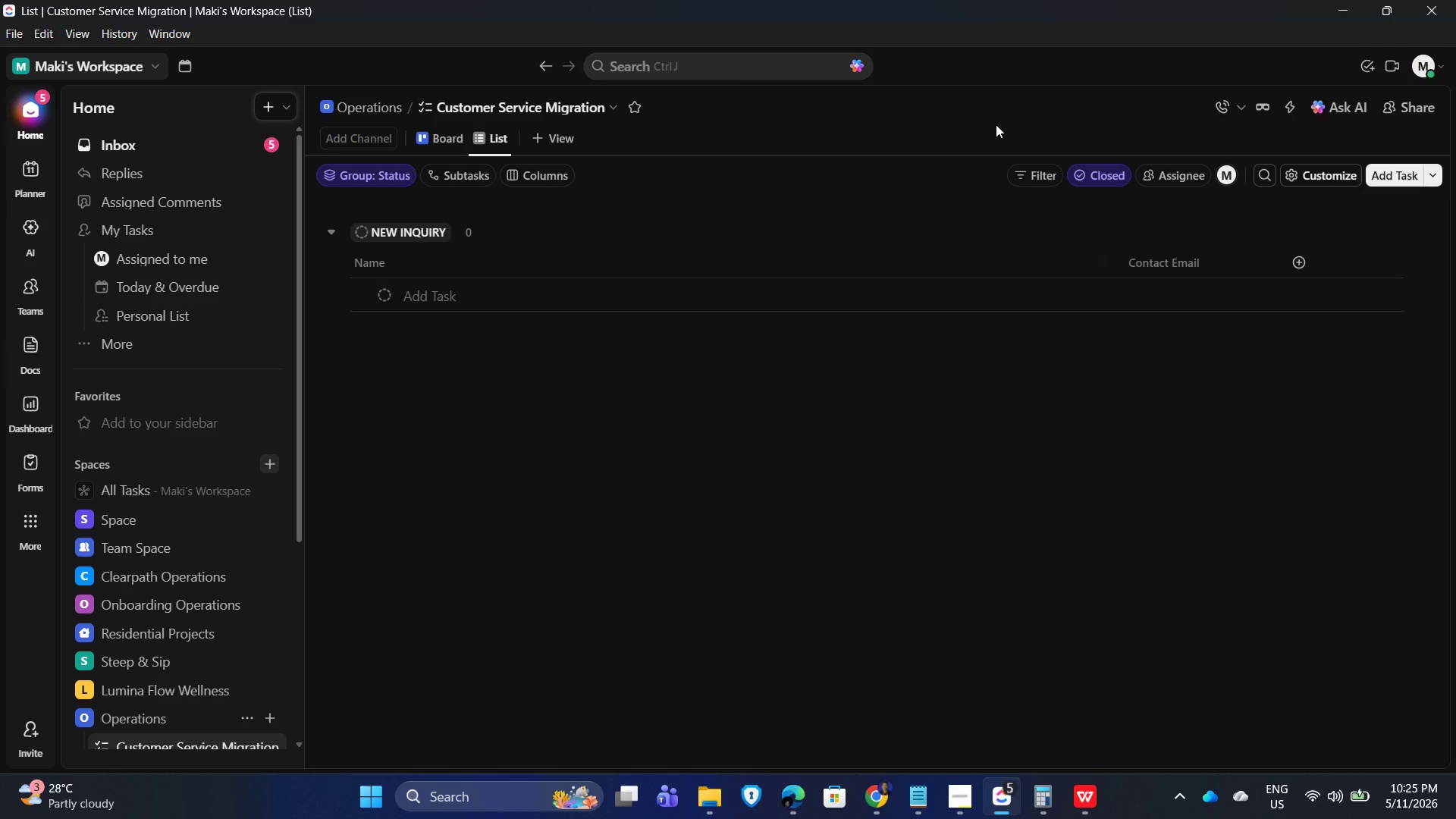 
left_click([940, 499])
 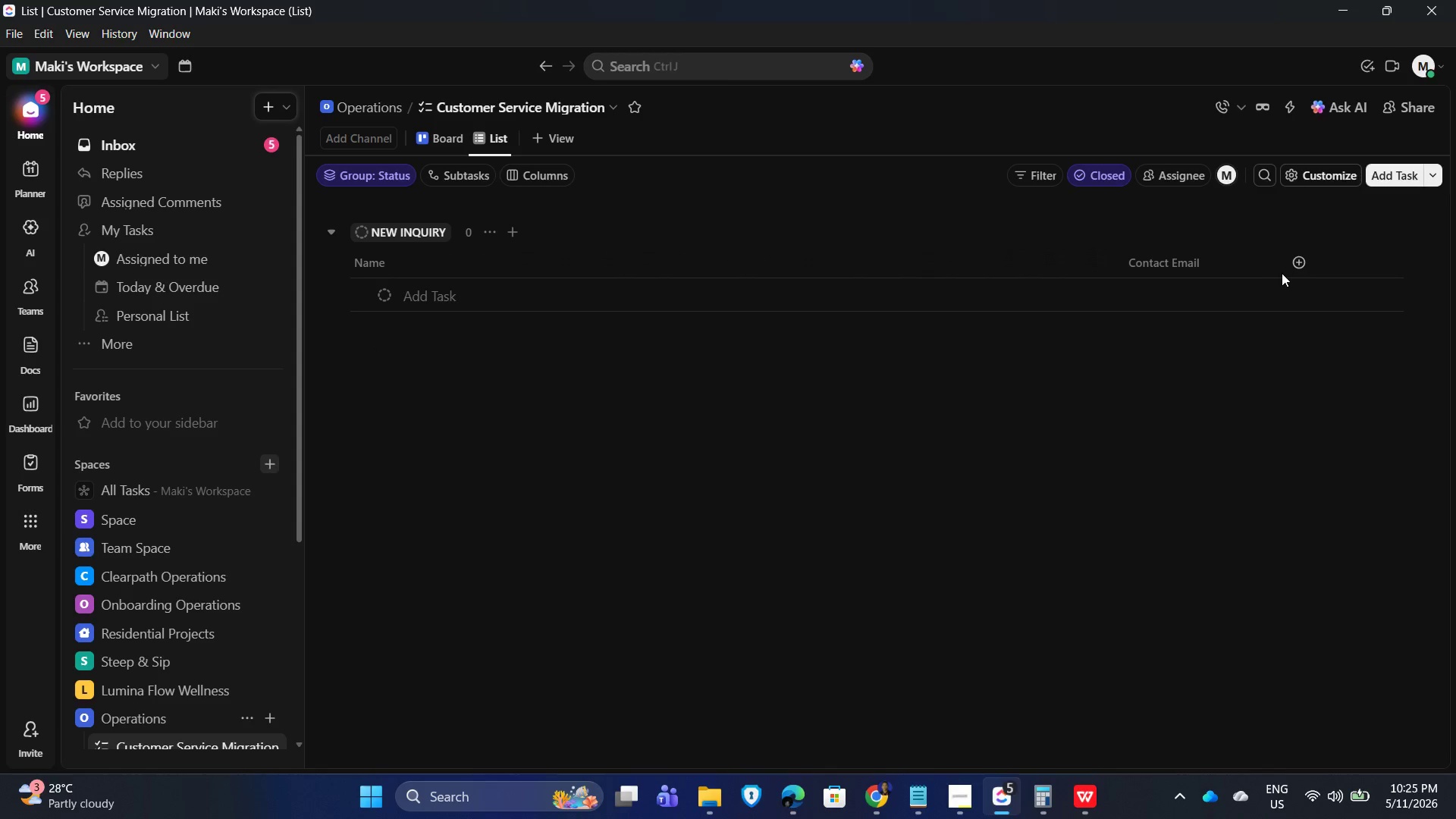 
left_click([1301, 261])
 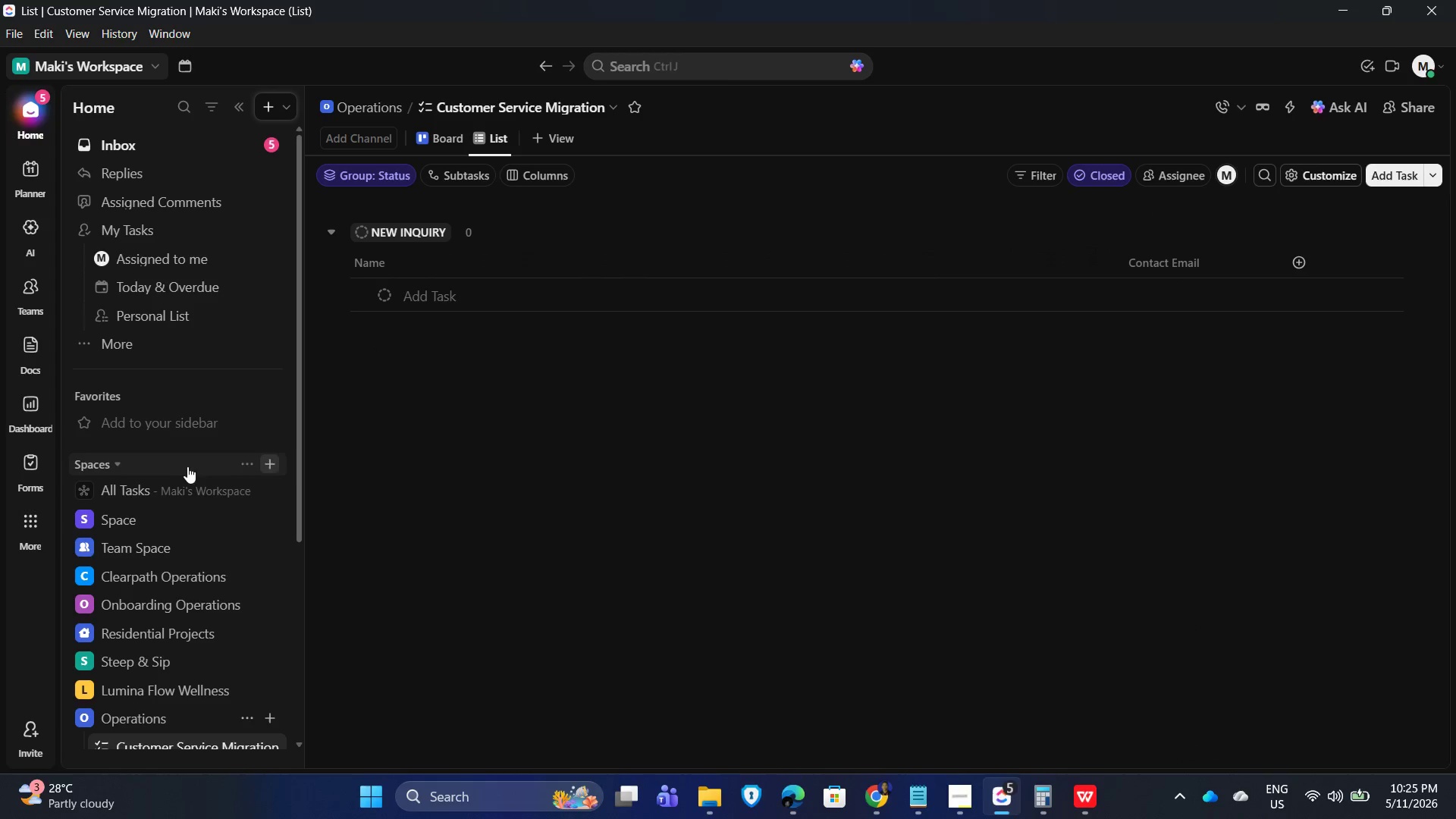 
wait(5.23)
 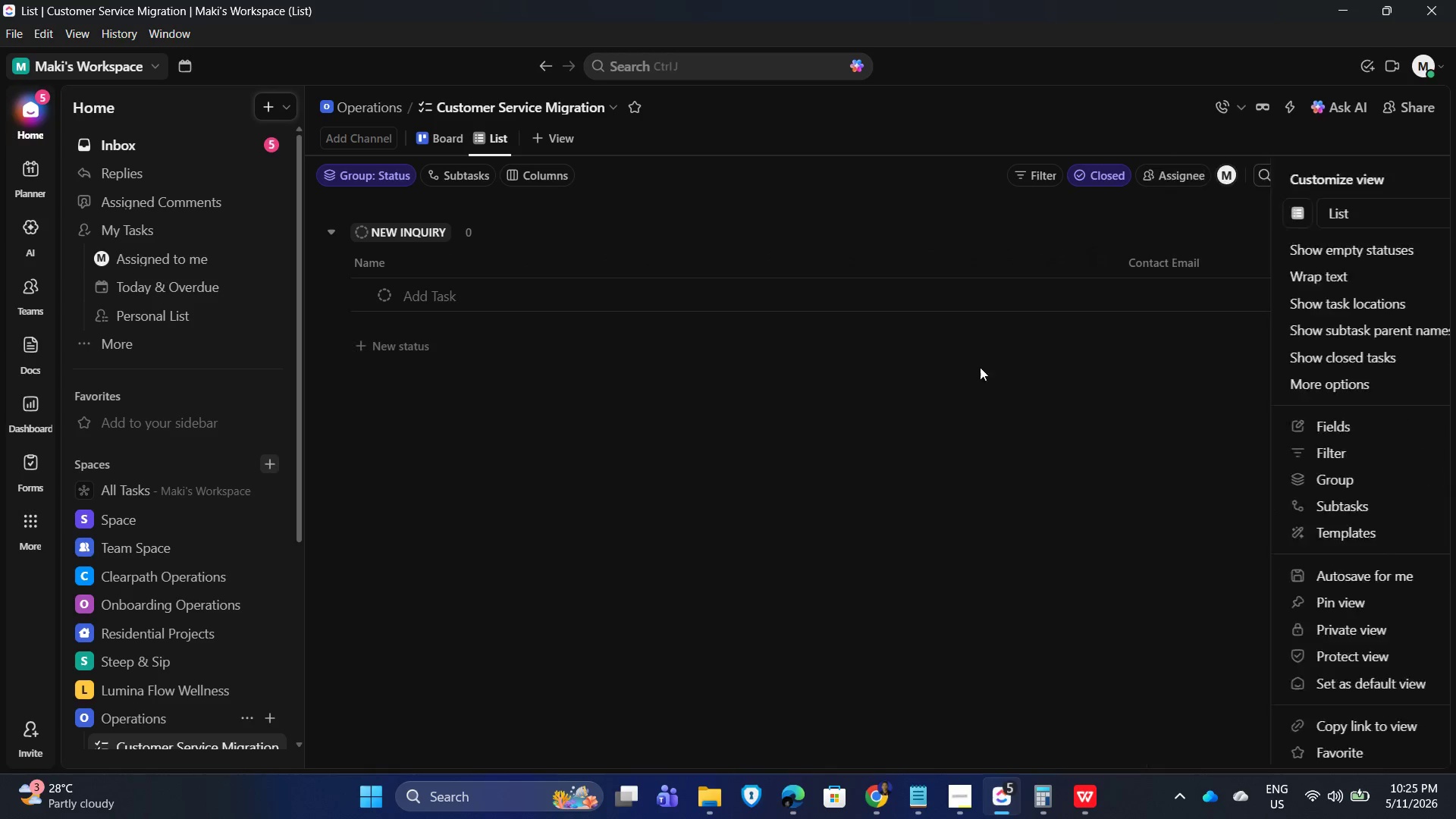 
scroll: coordinate [195, 438], scroll_direction: down, amount: 2.0
 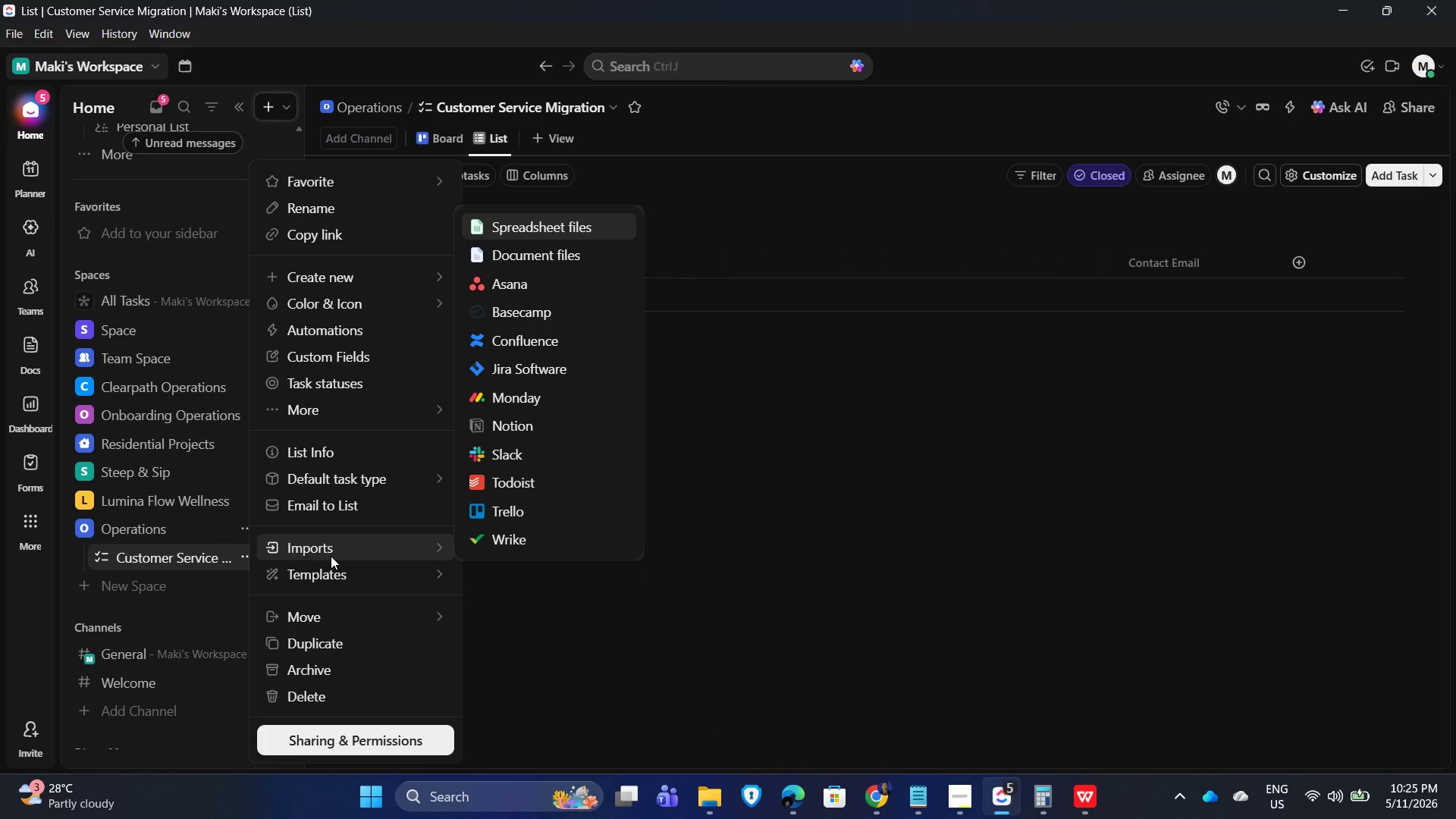 
wait(5.05)
 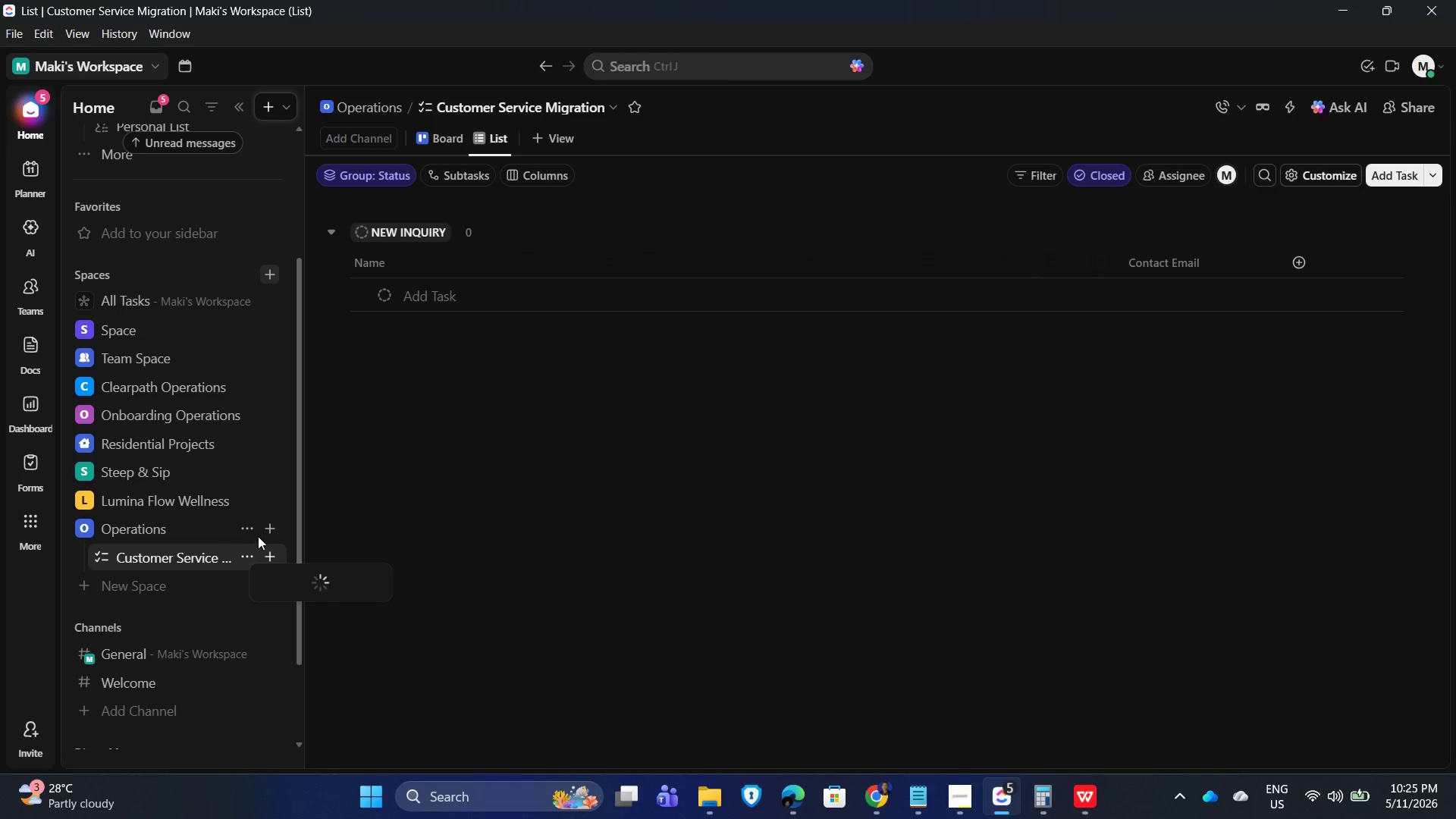 
left_click([562, 233])
 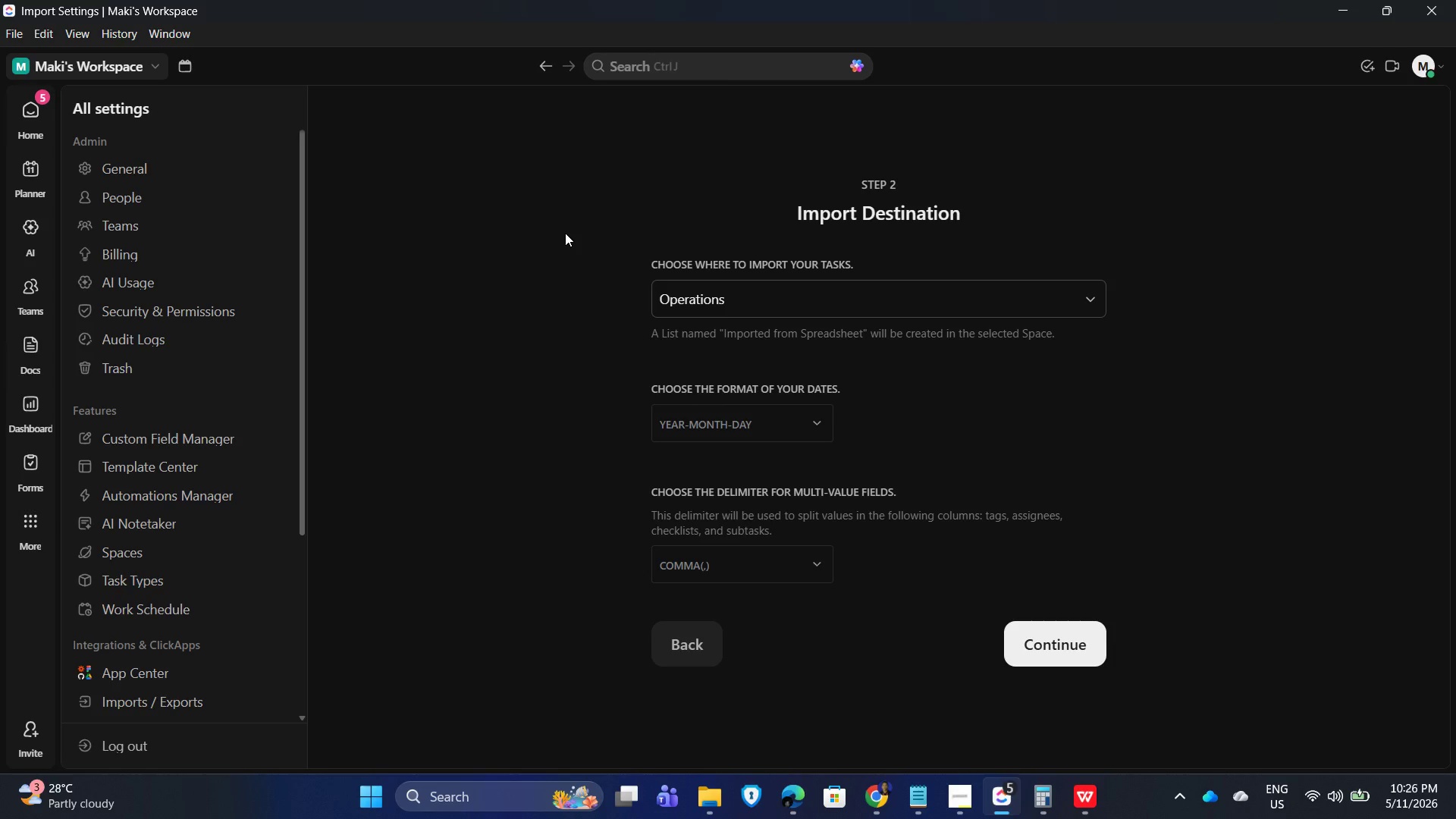 
wait(17.42)
 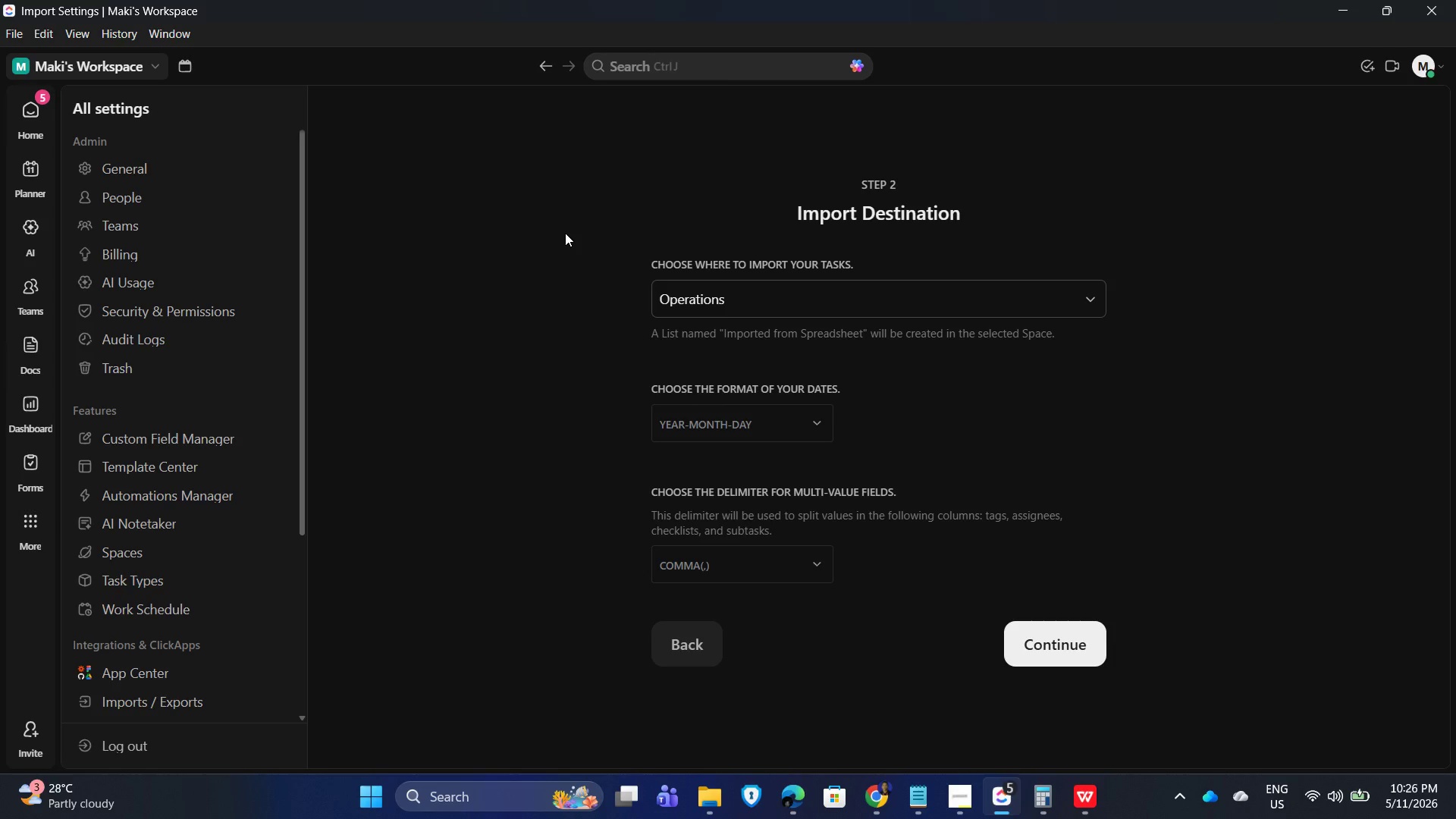 
left_click([965, 303])
 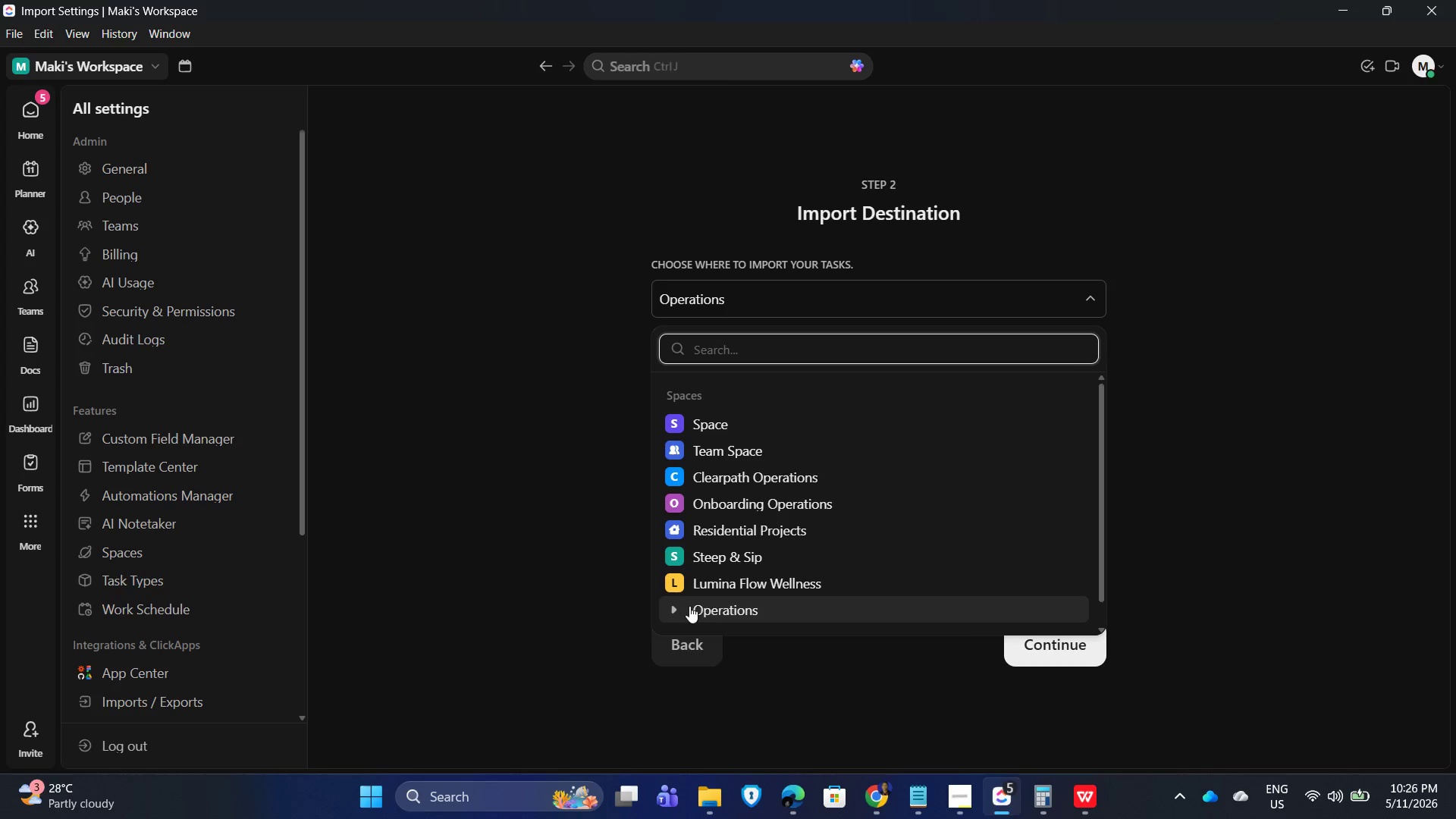 
left_click_drag(start_coordinate=[669, 607], to_coordinate=[676, 607])
 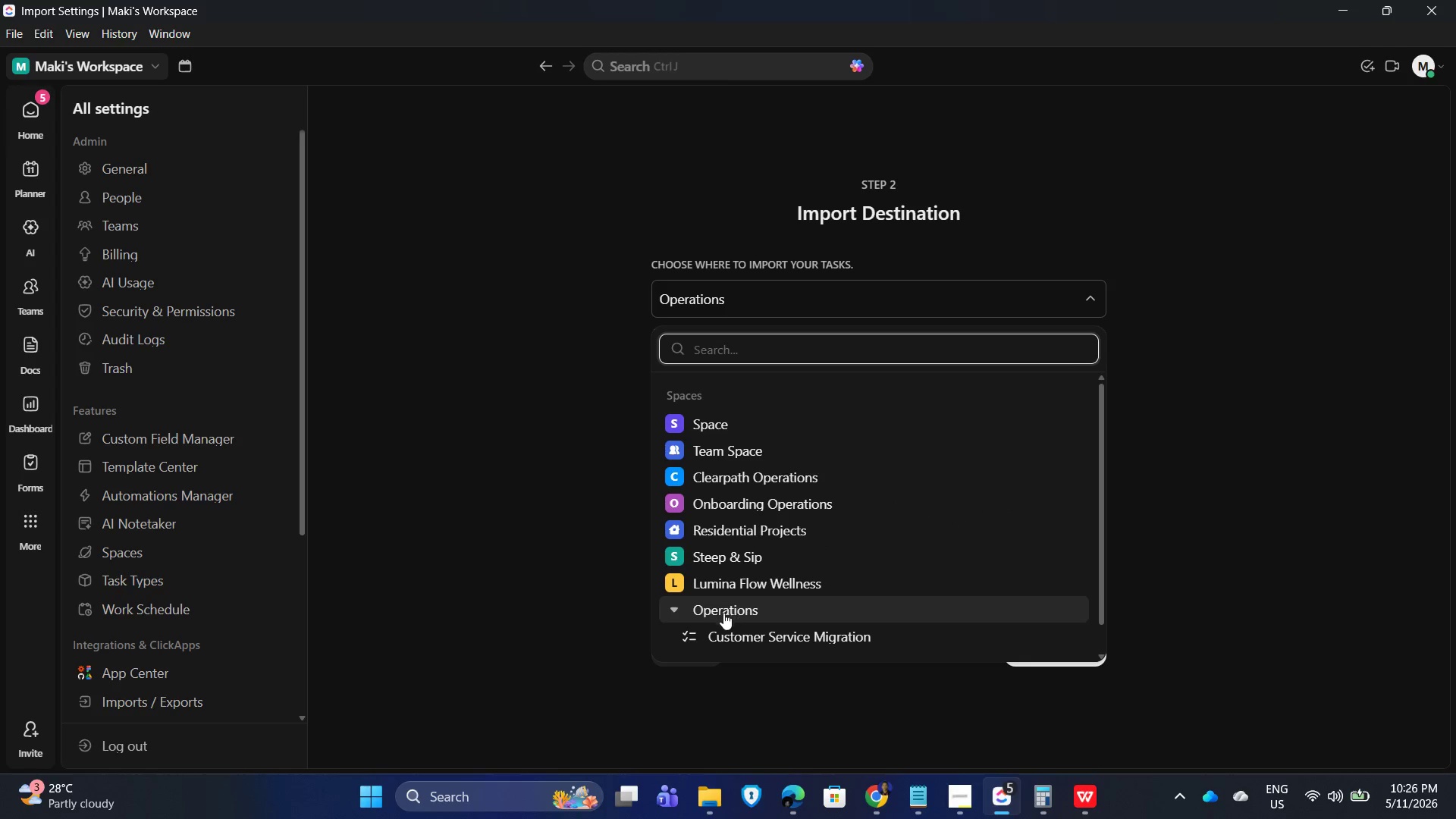 
mouse_move([696, 634])
 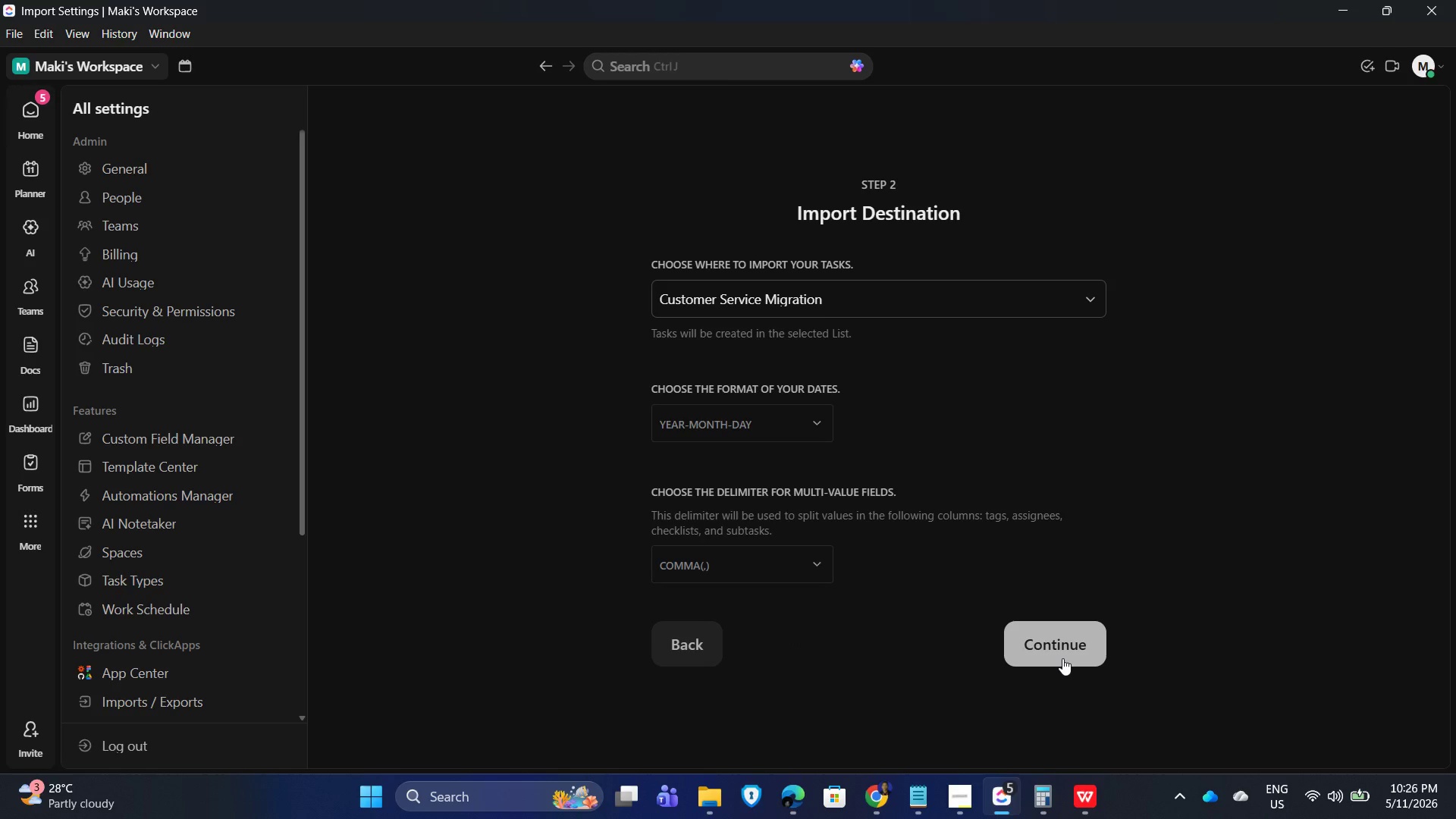 
left_click([1067, 654])
 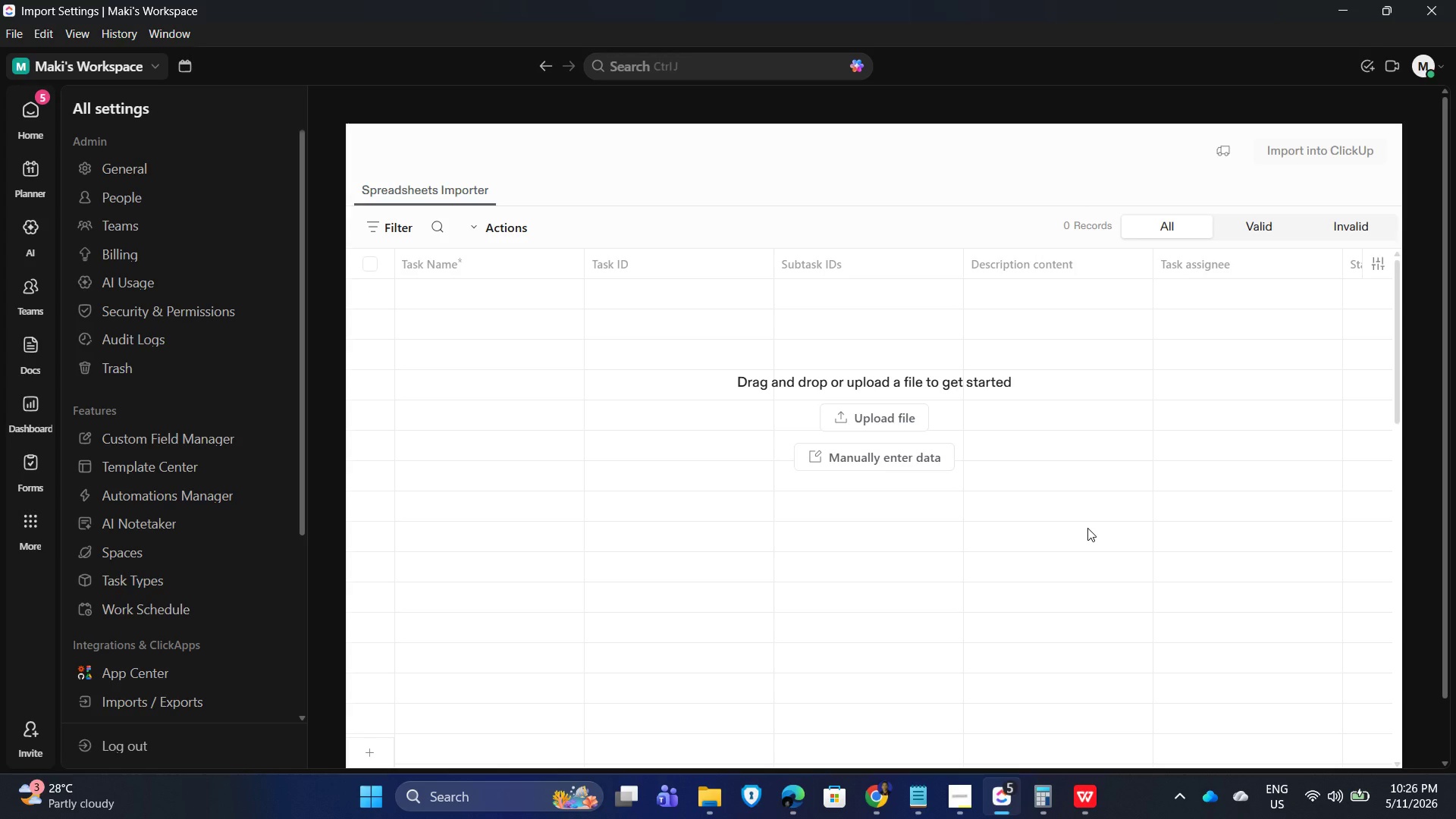 
wait(17.75)
 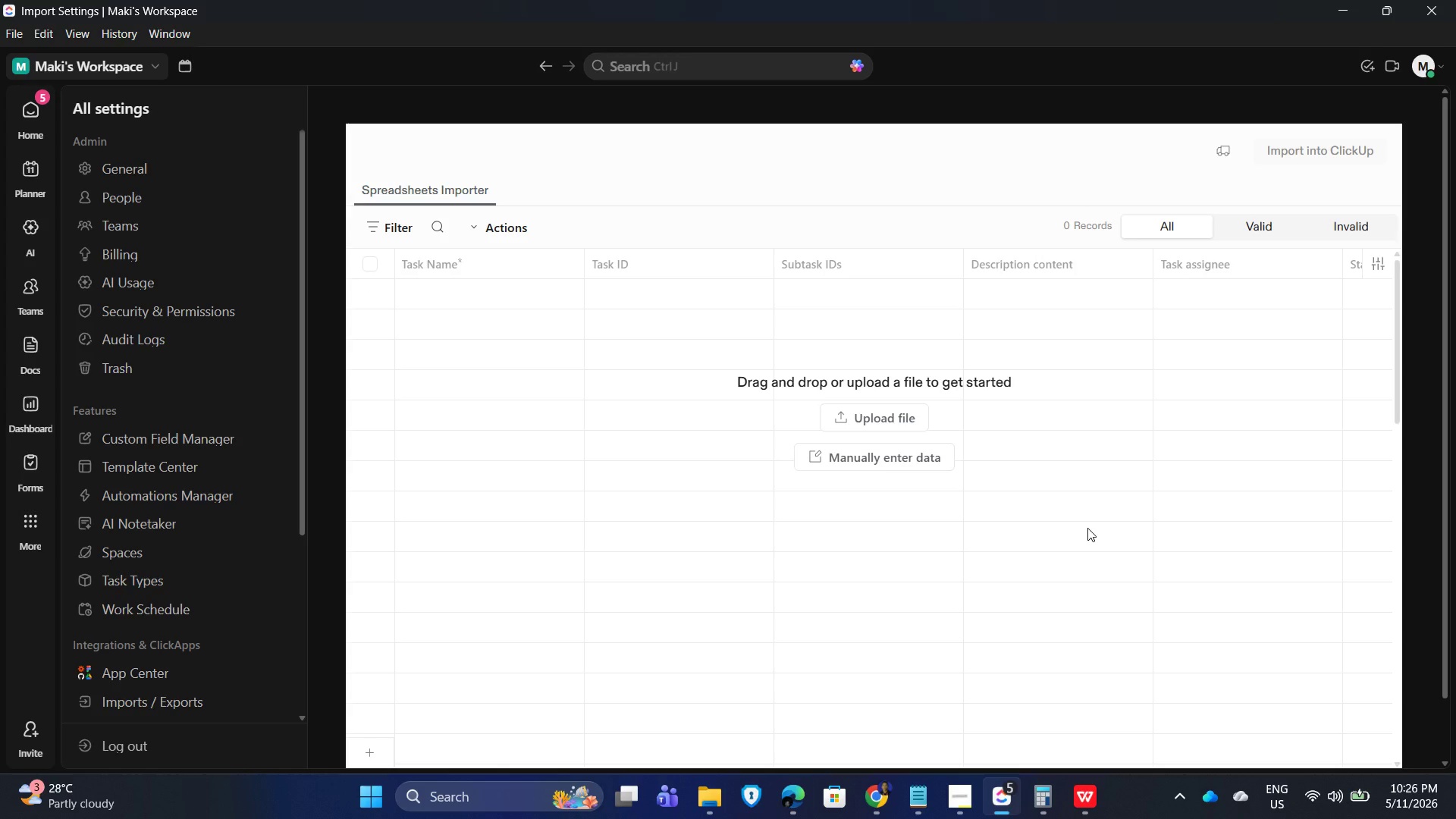 
left_click([303, 196])
 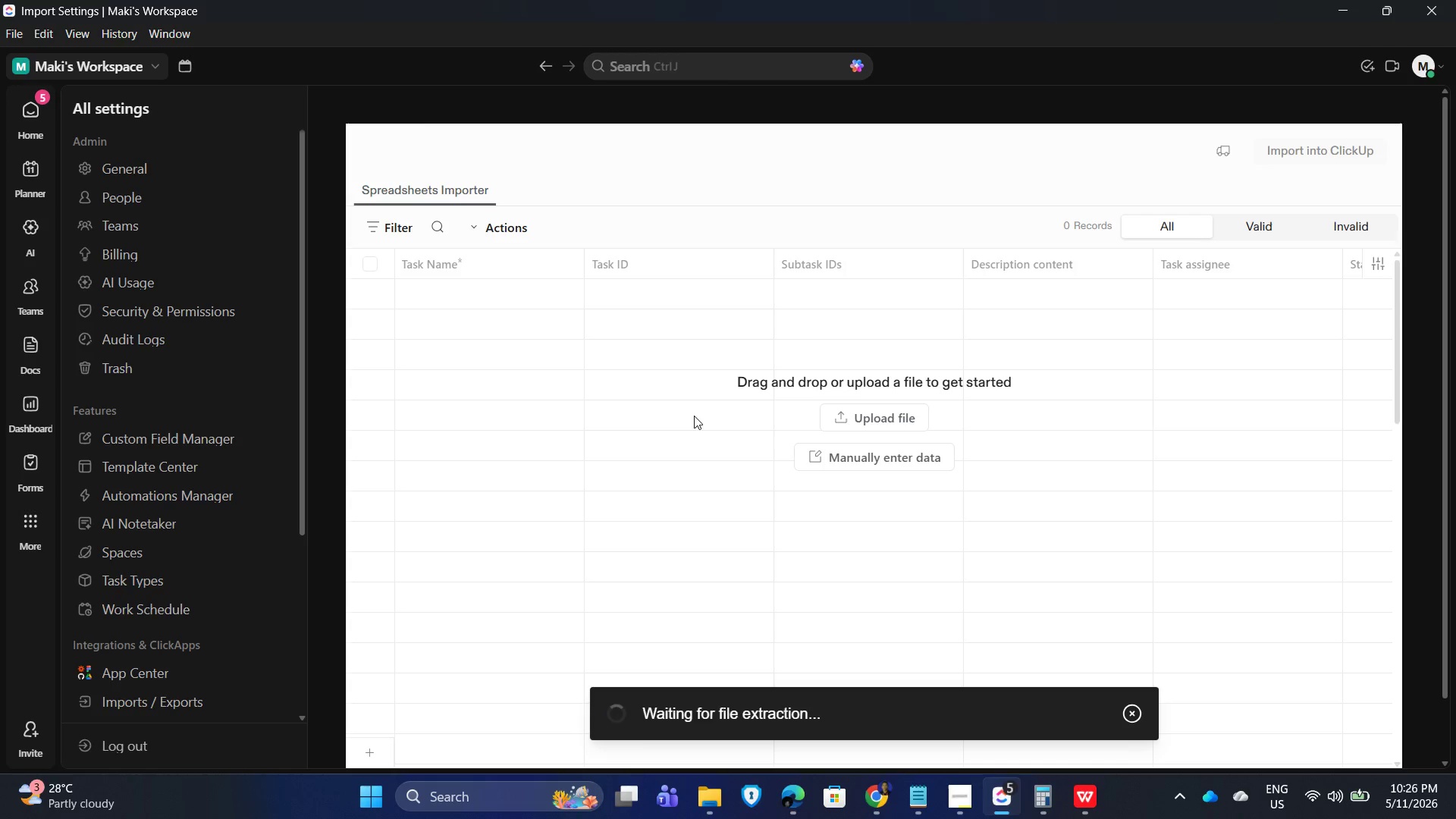 
wait(12.14)
 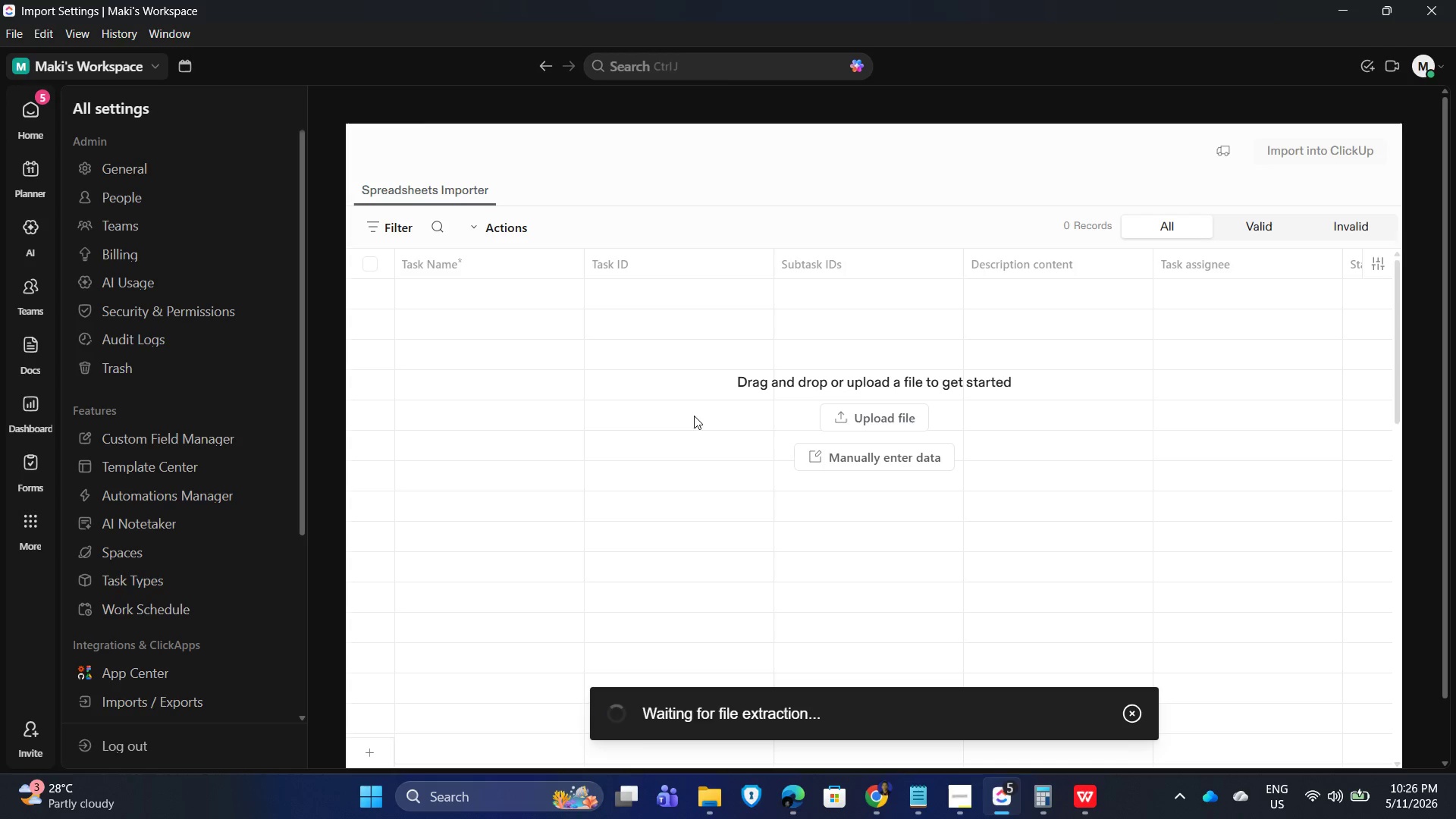 
mouse_move([727, 408])
 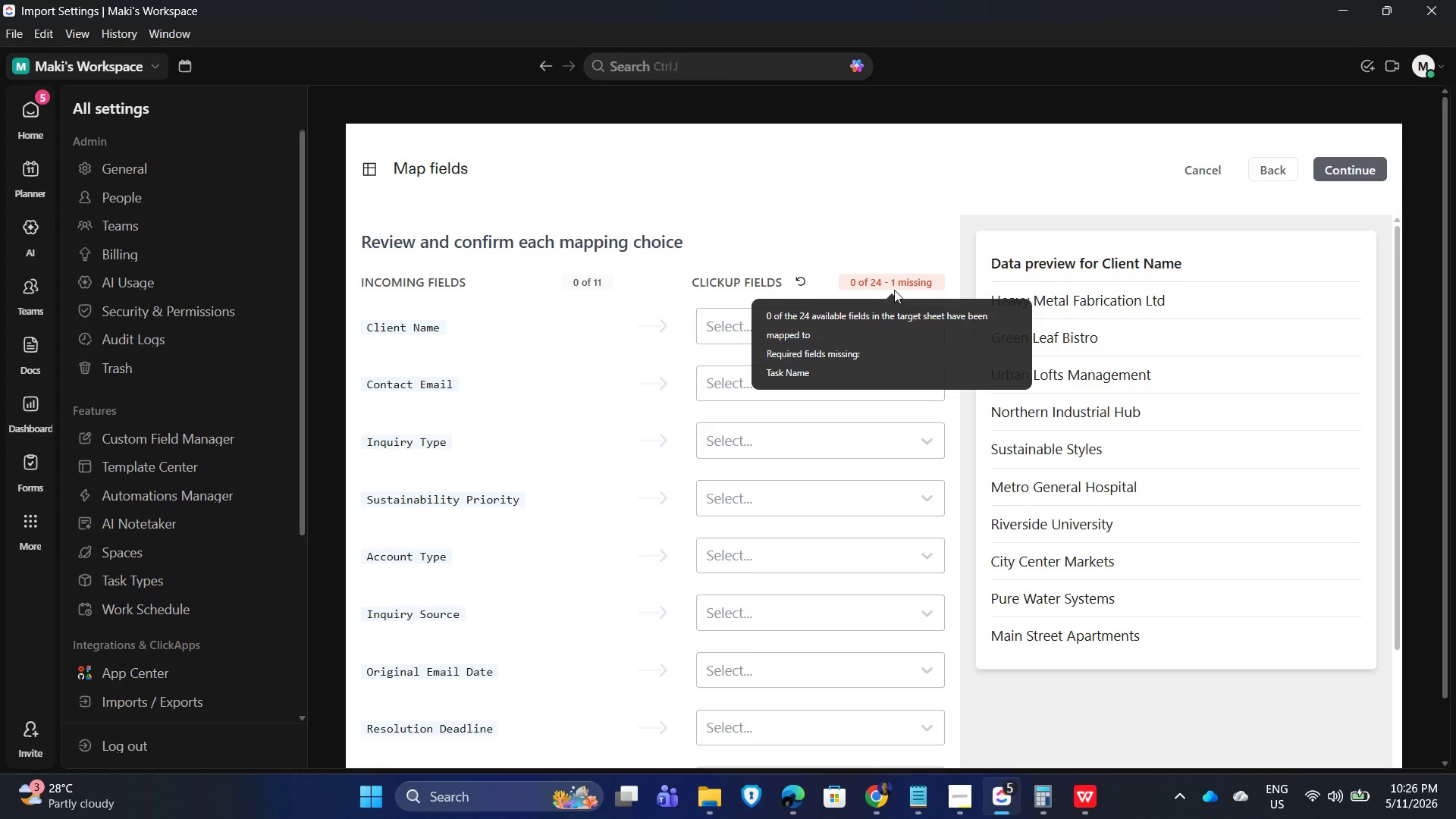 
mouse_move([883, 293])
 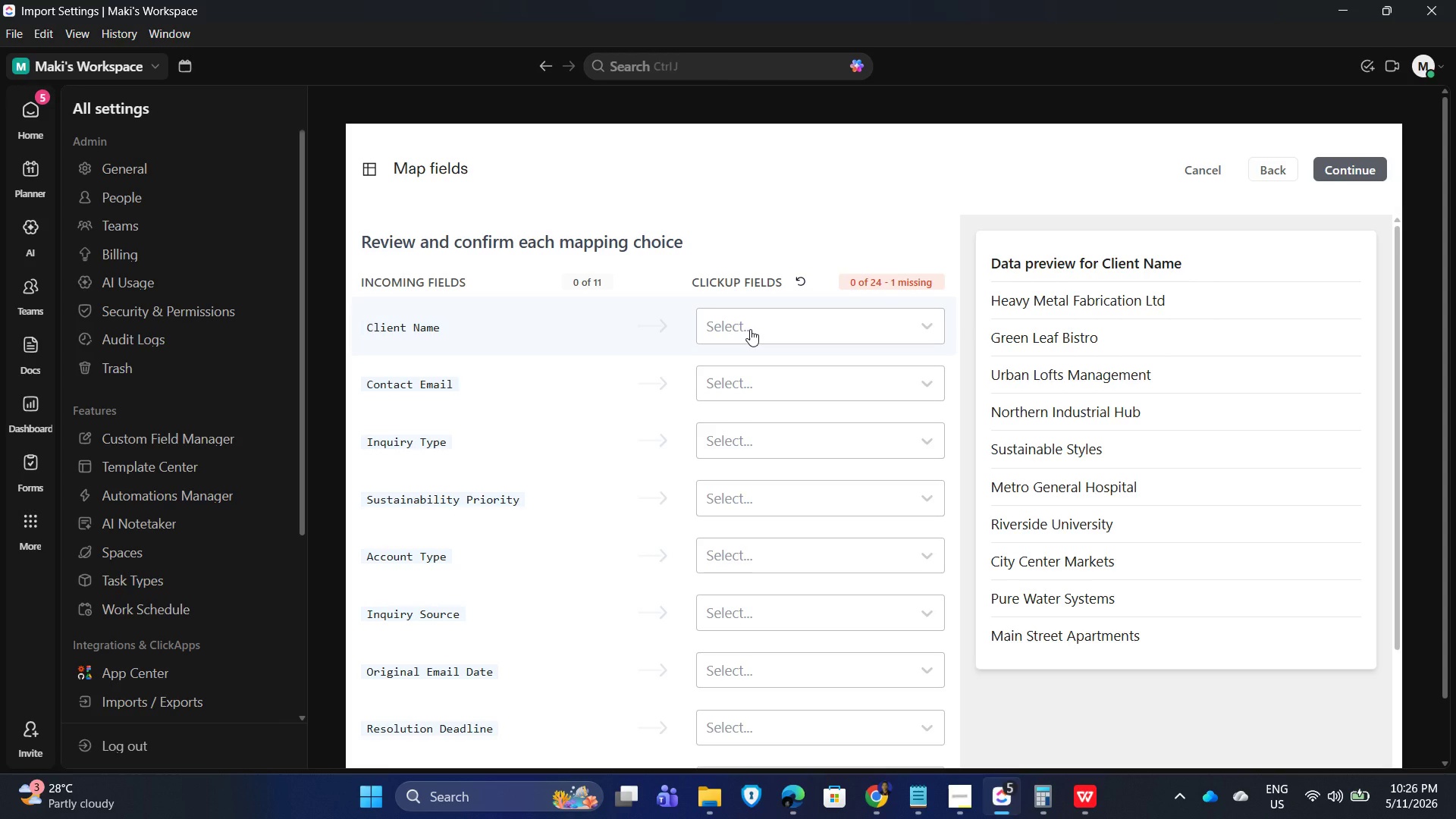 
left_click([750, 329])
 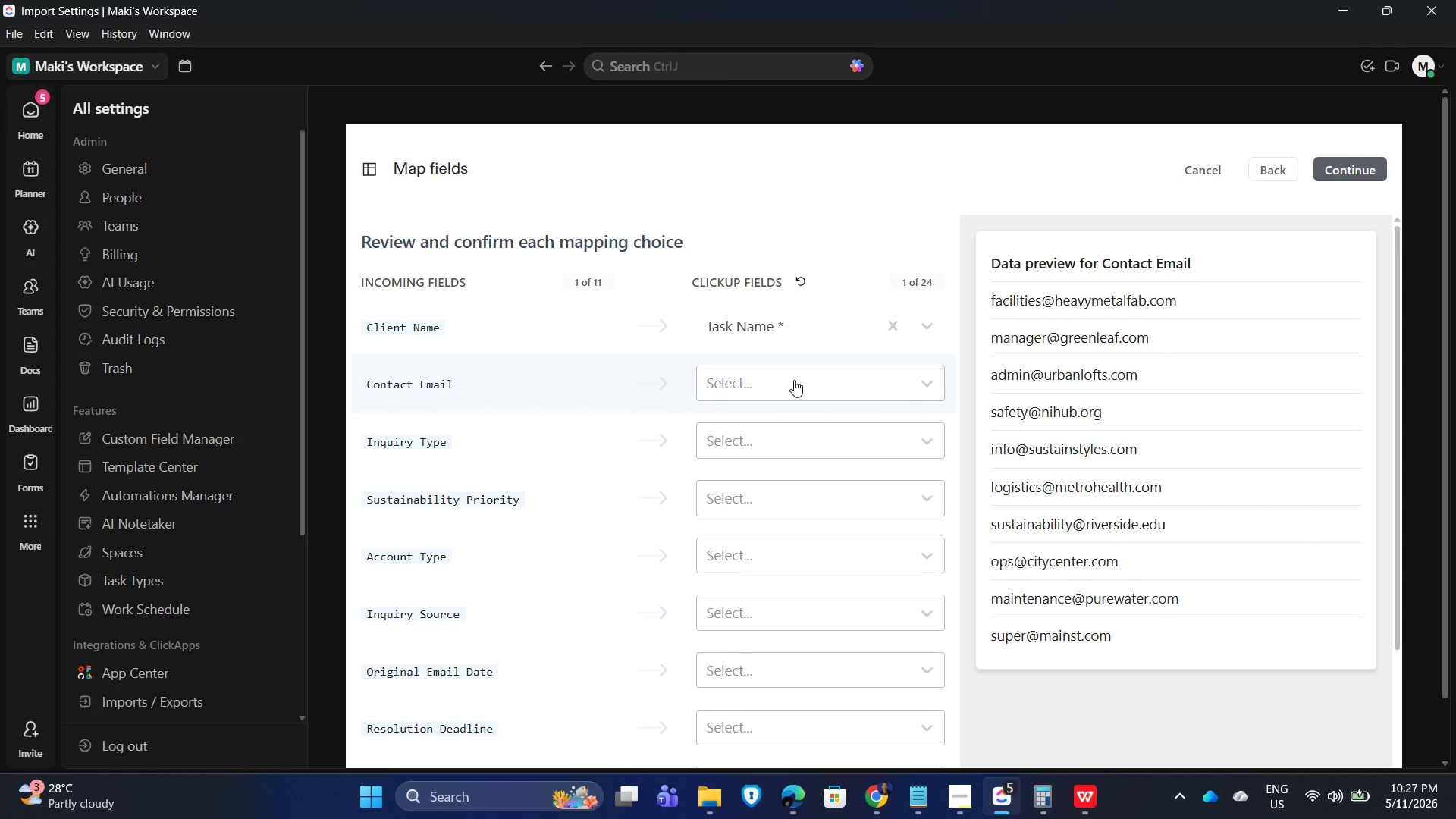 
wait(13.91)
 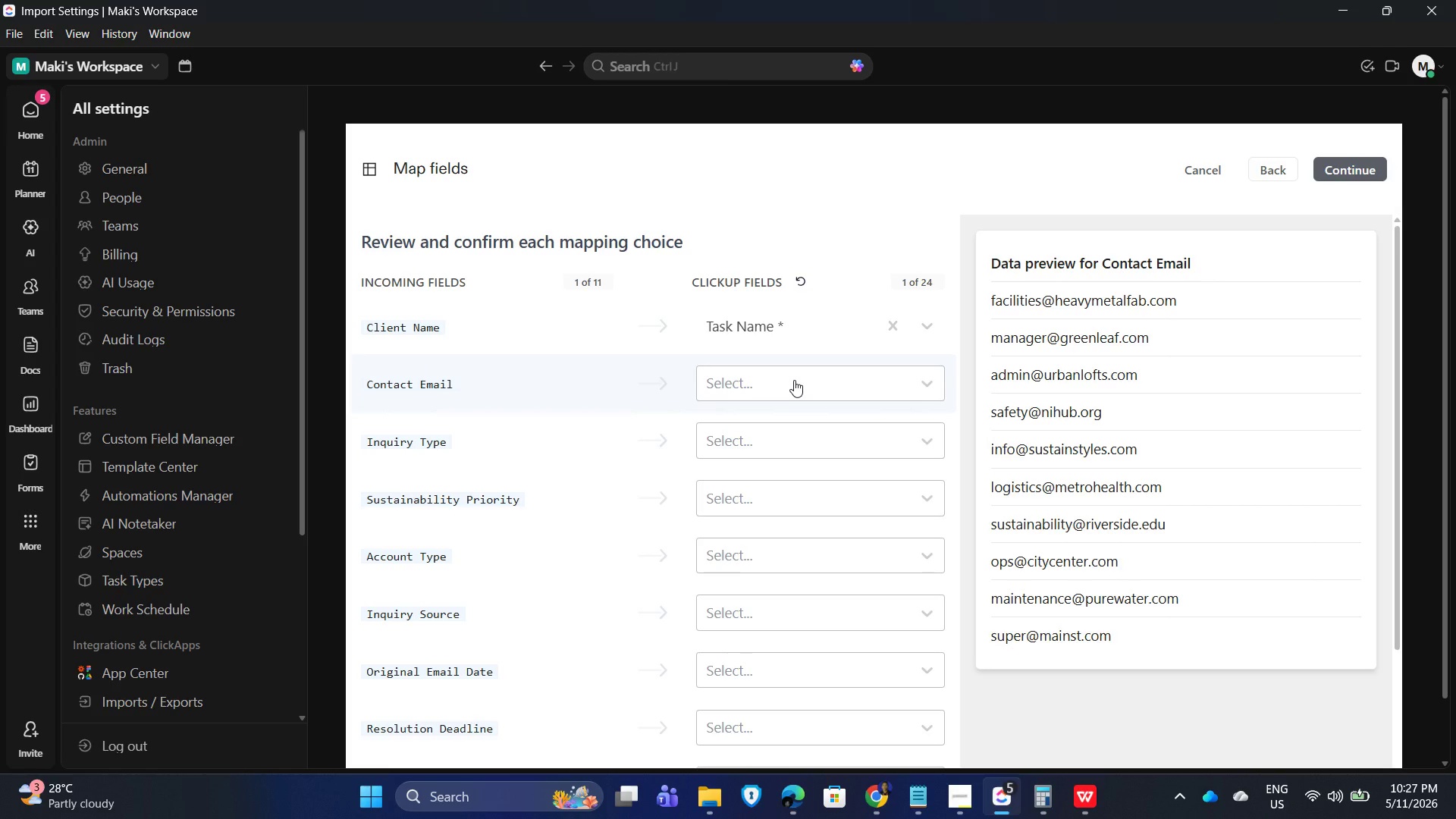 
scroll: coordinate [813, 584], scroll_direction: down, amount: 5.0
 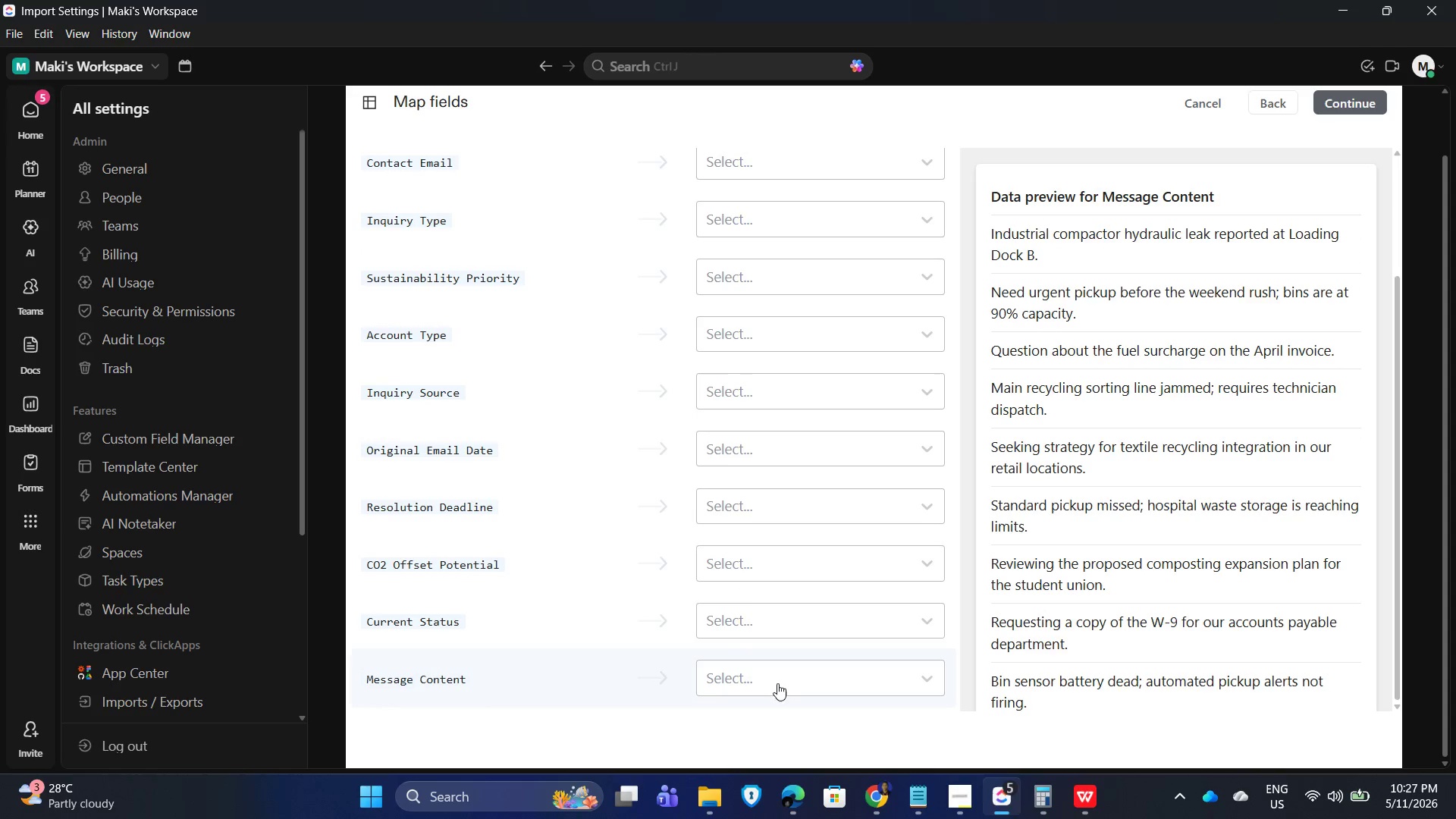 
left_click([790, 673])
 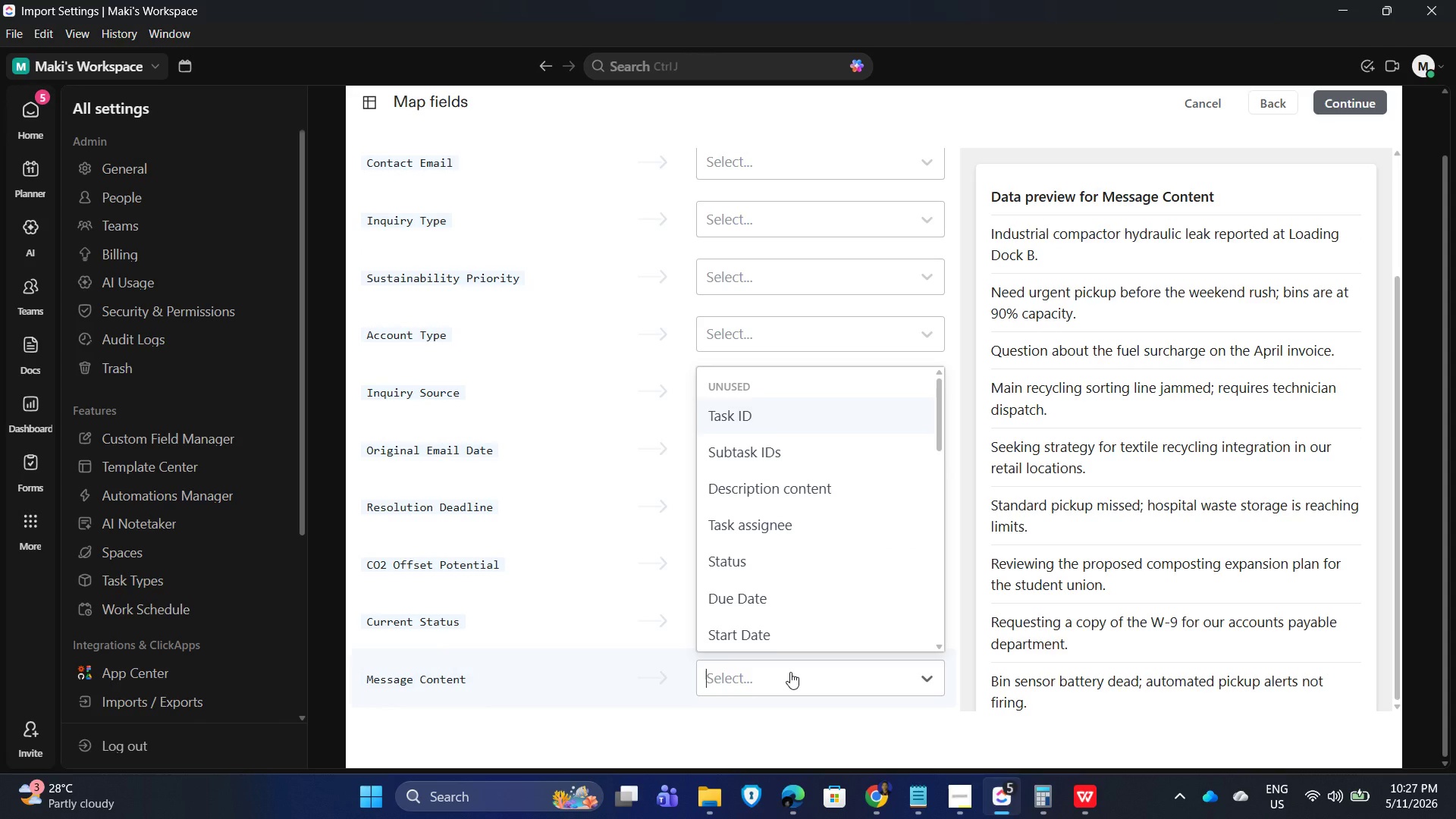 
scroll: coordinate [813, 575], scroll_direction: down, amount: 9.0
 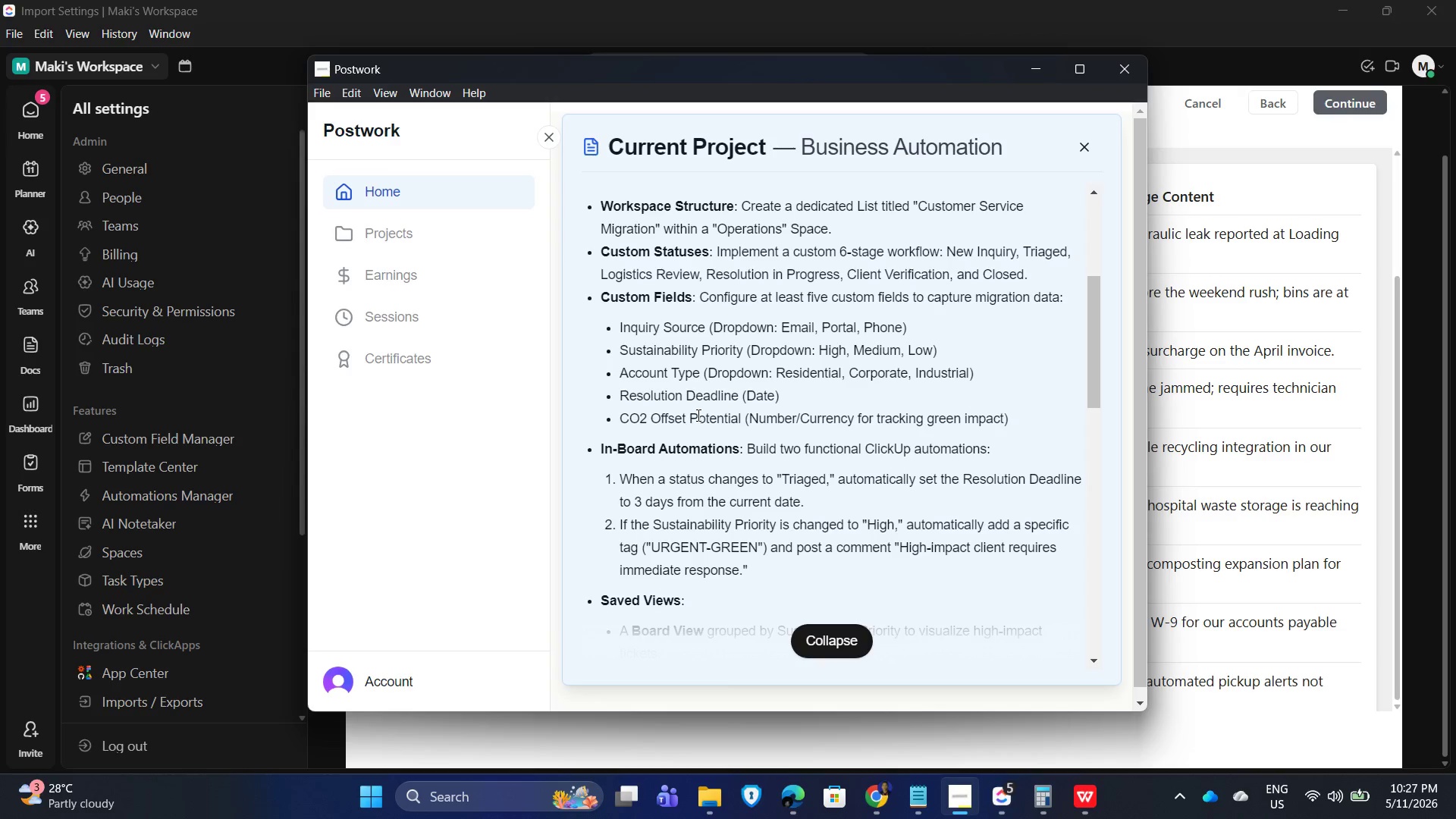 
wait(17.17)
 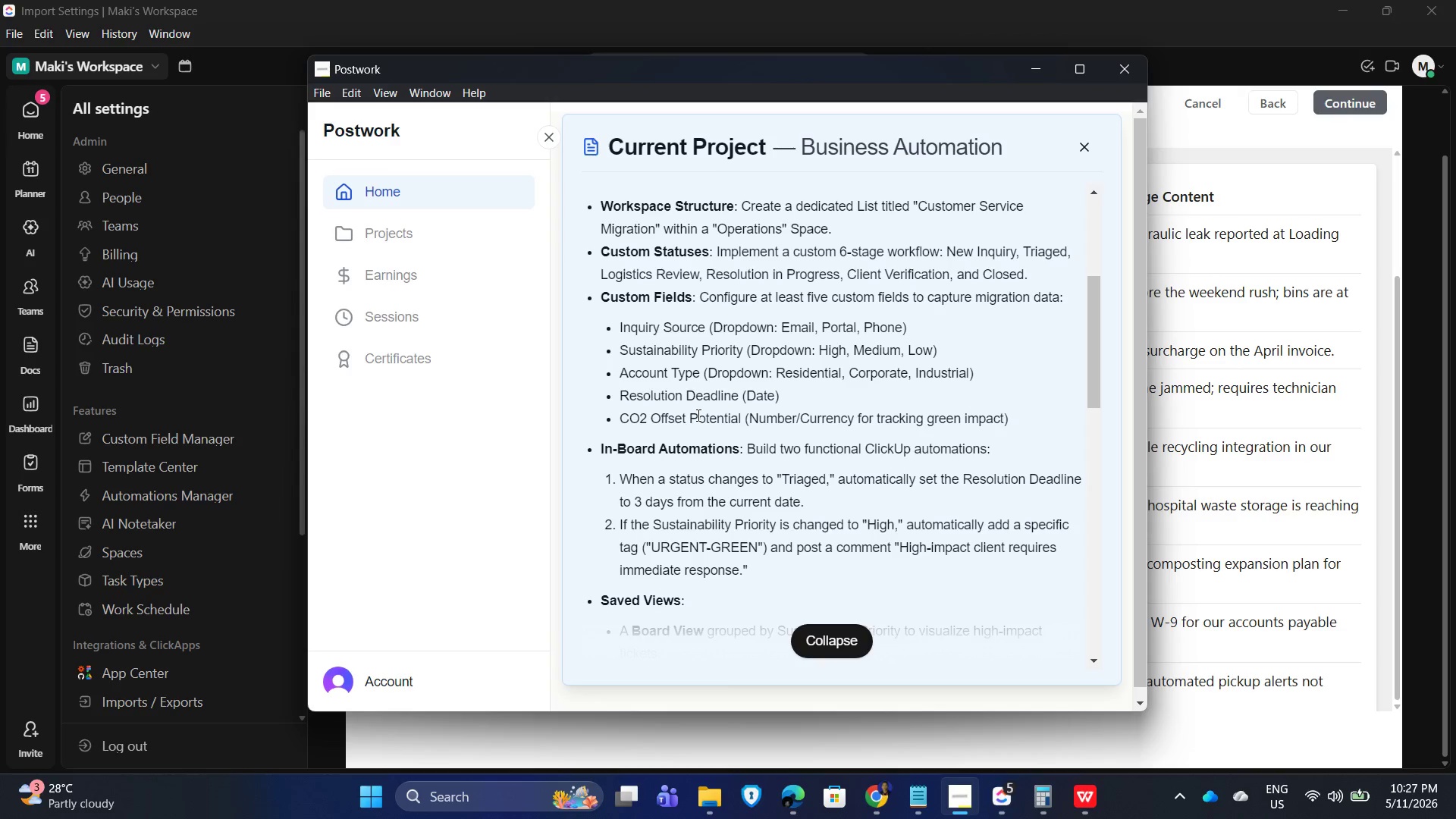 
left_click([770, 477])
 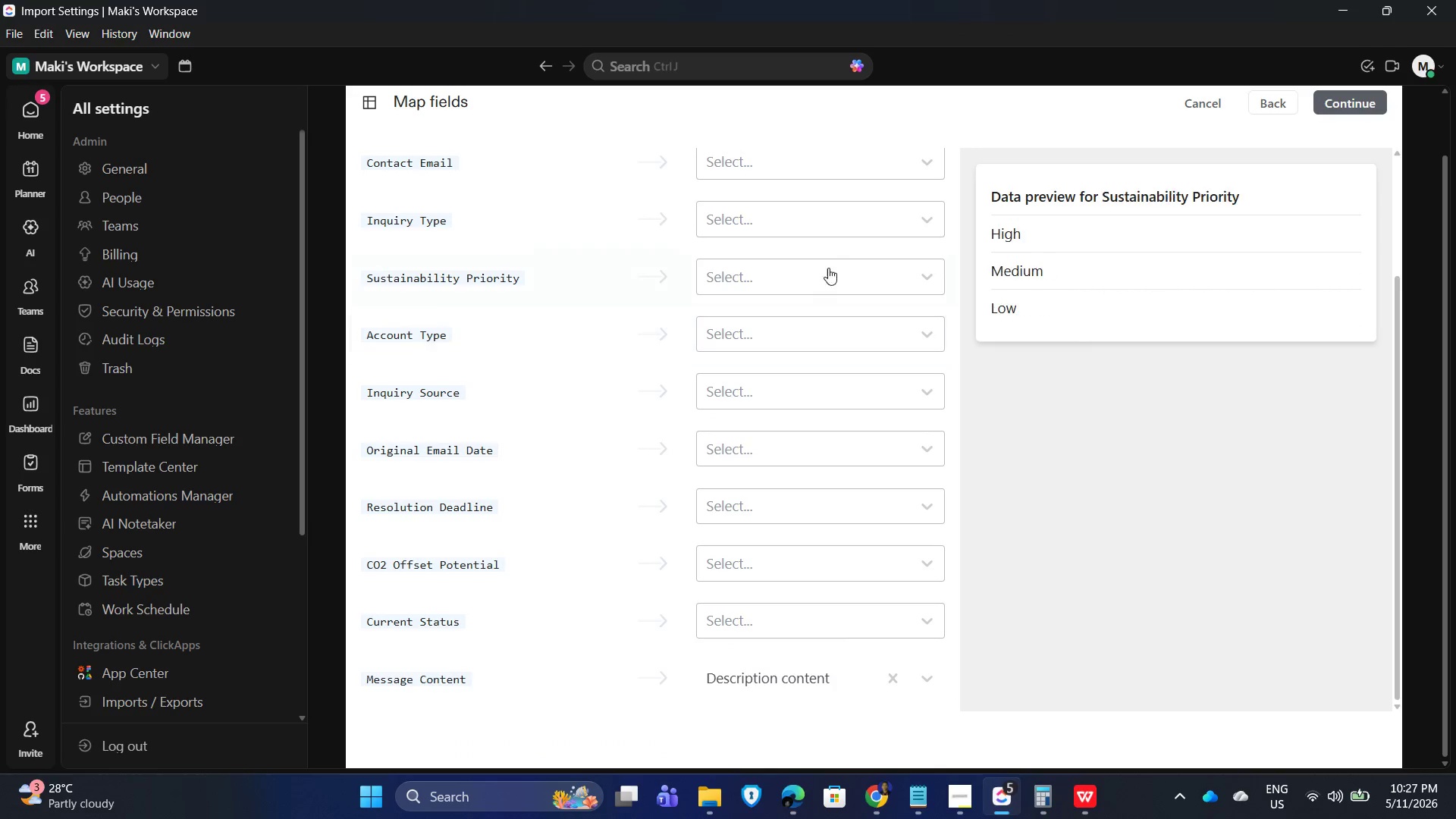 
scroll: coordinate [808, 297], scroll_direction: up, amount: 2.0
 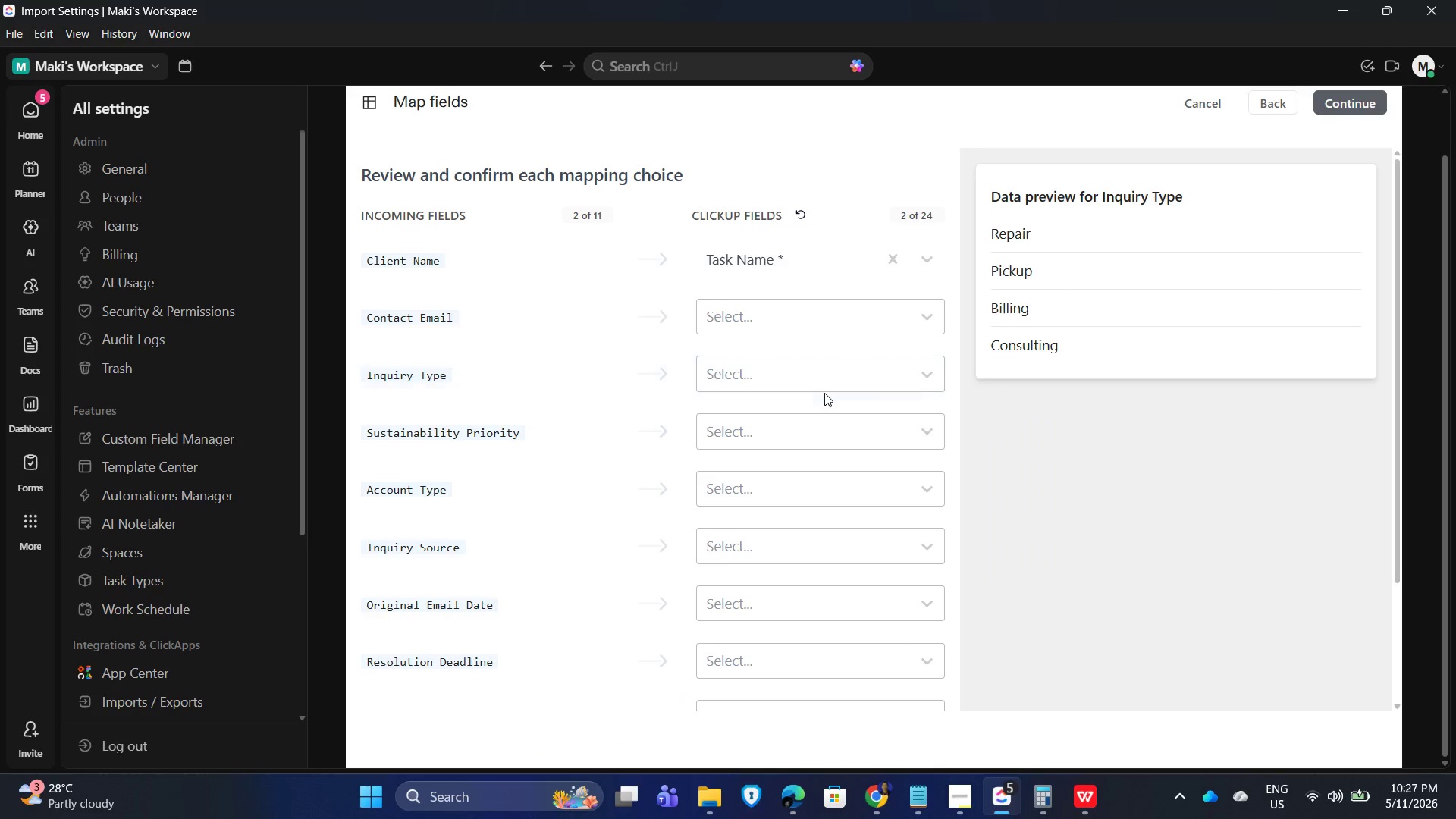 
scroll: coordinate [754, 529], scroll_direction: down, amount: 4.0
 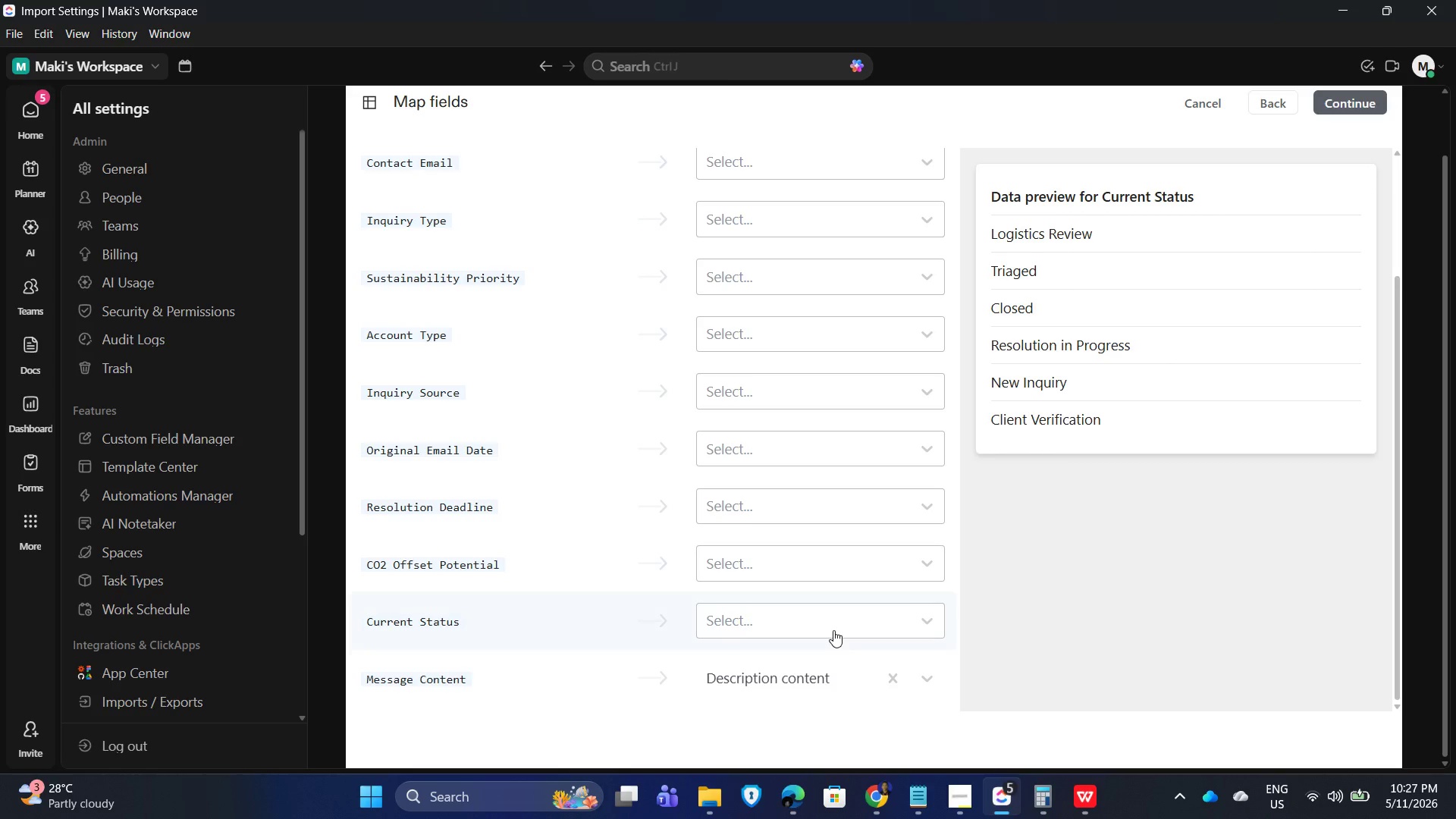 
left_click([833, 624])
 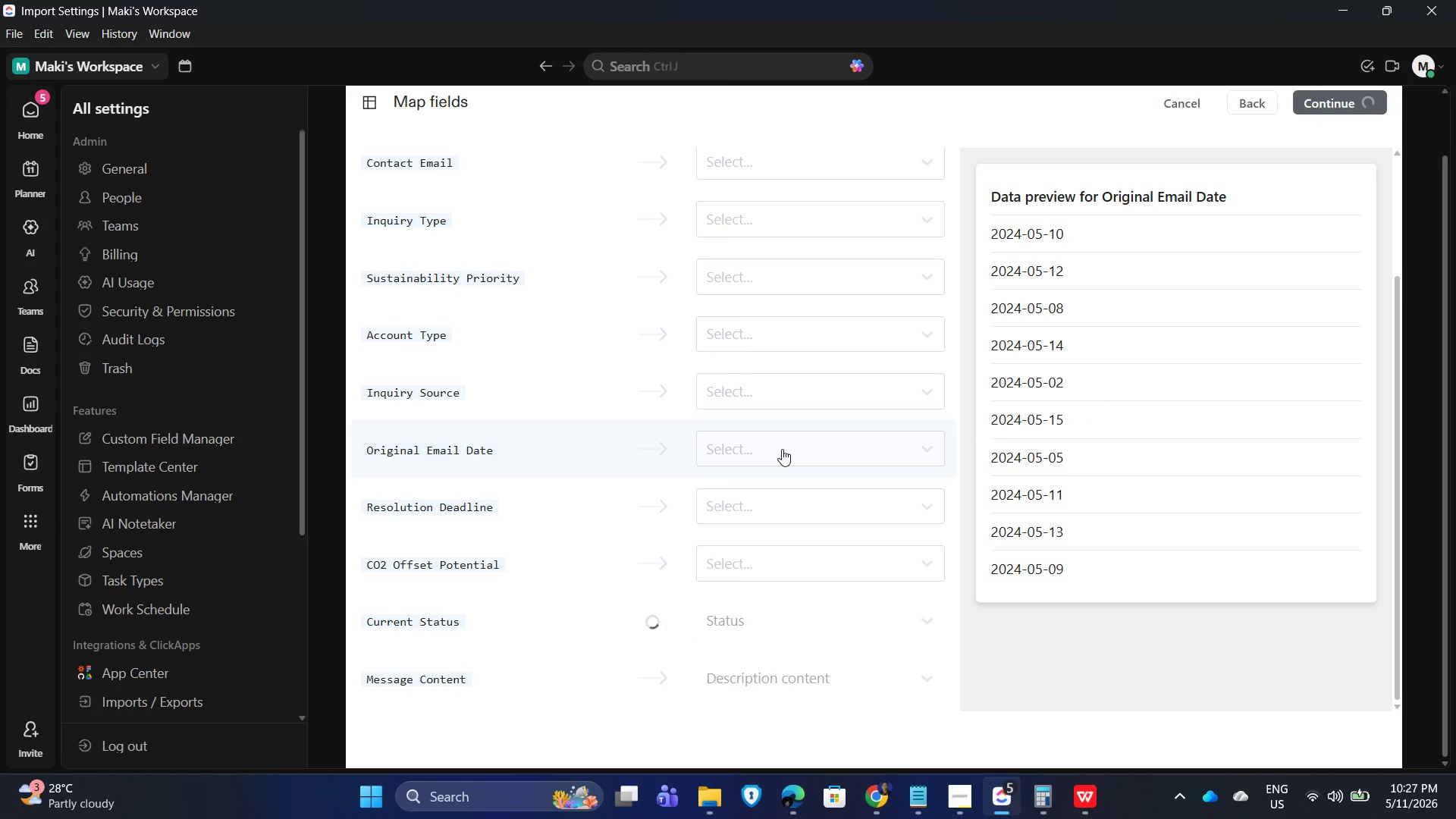 
scroll: coordinate [782, 449], scroll_direction: up, amount: 4.0
 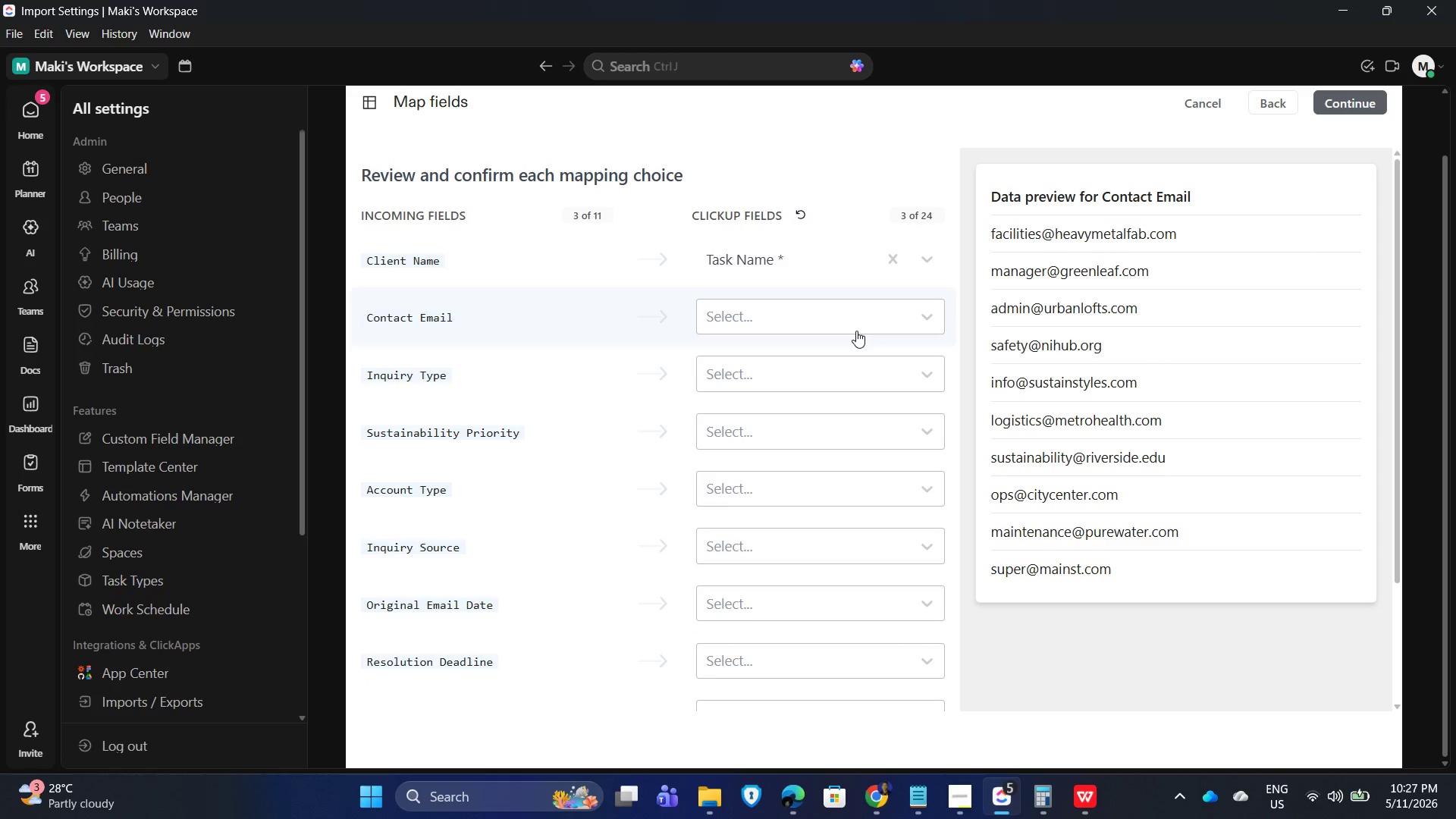 
left_click([856, 331])
 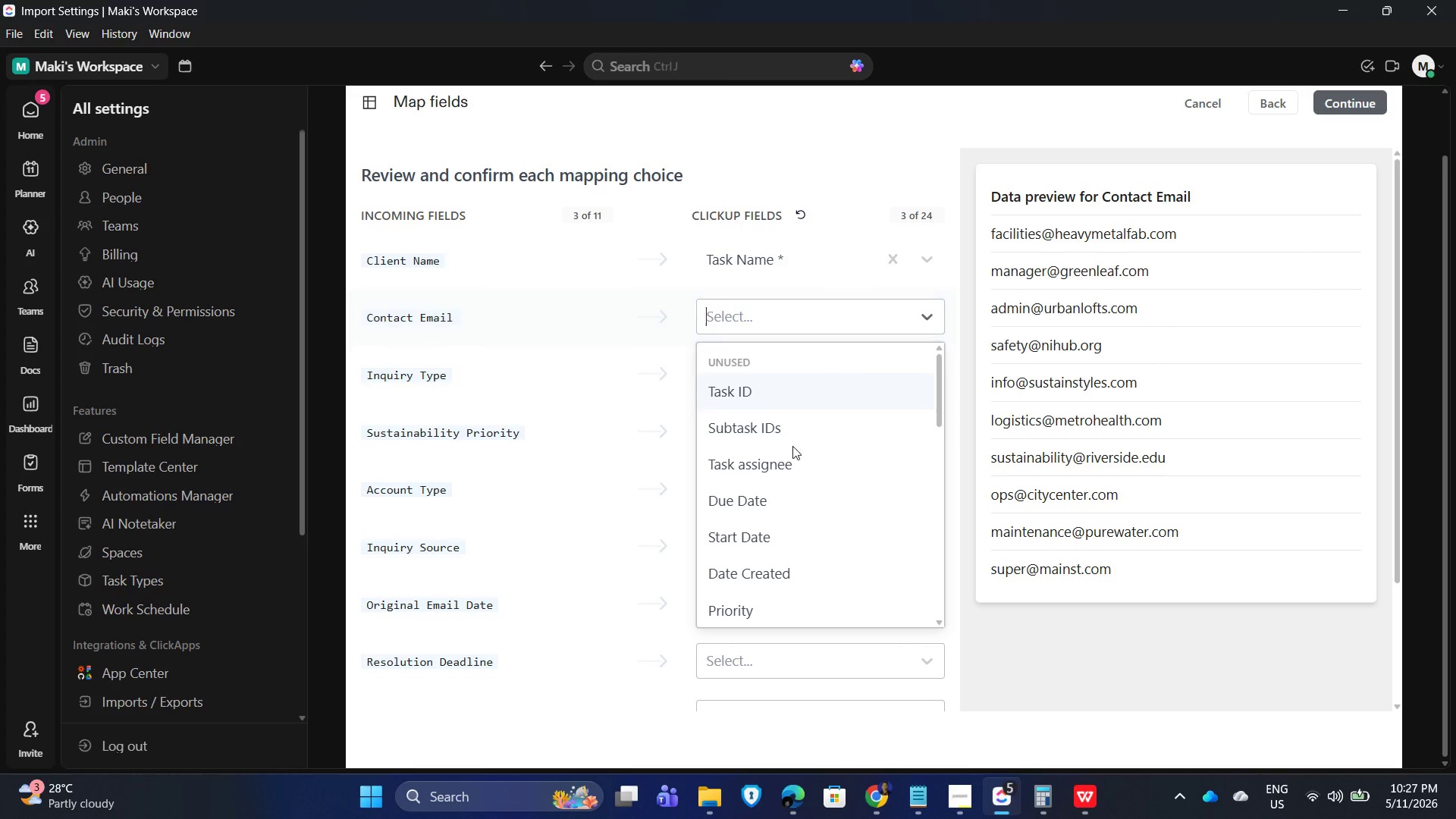 
scroll: coordinate [780, 500], scroll_direction: down, amount: 5.0
 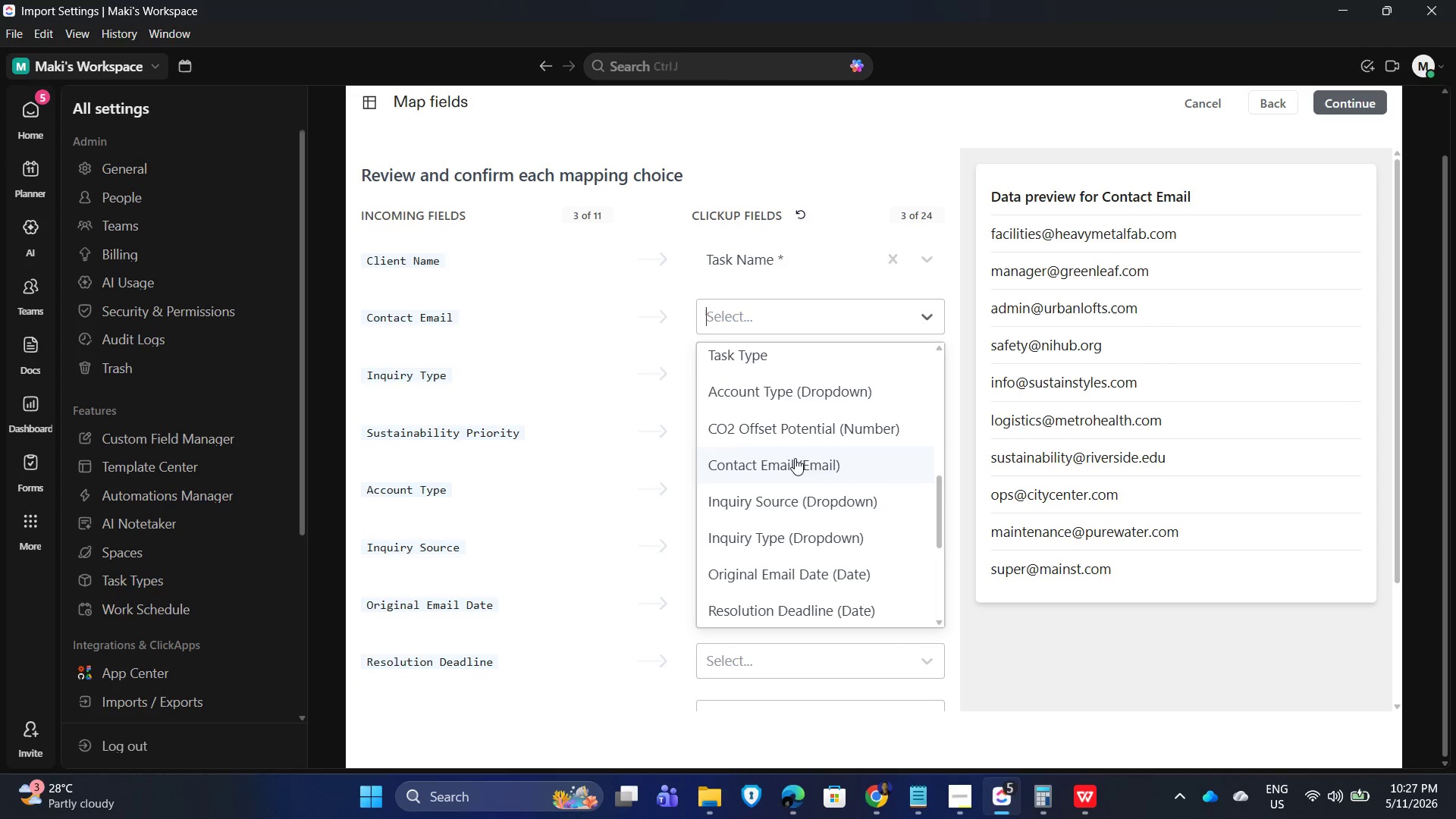 
left_click([795, 457])
 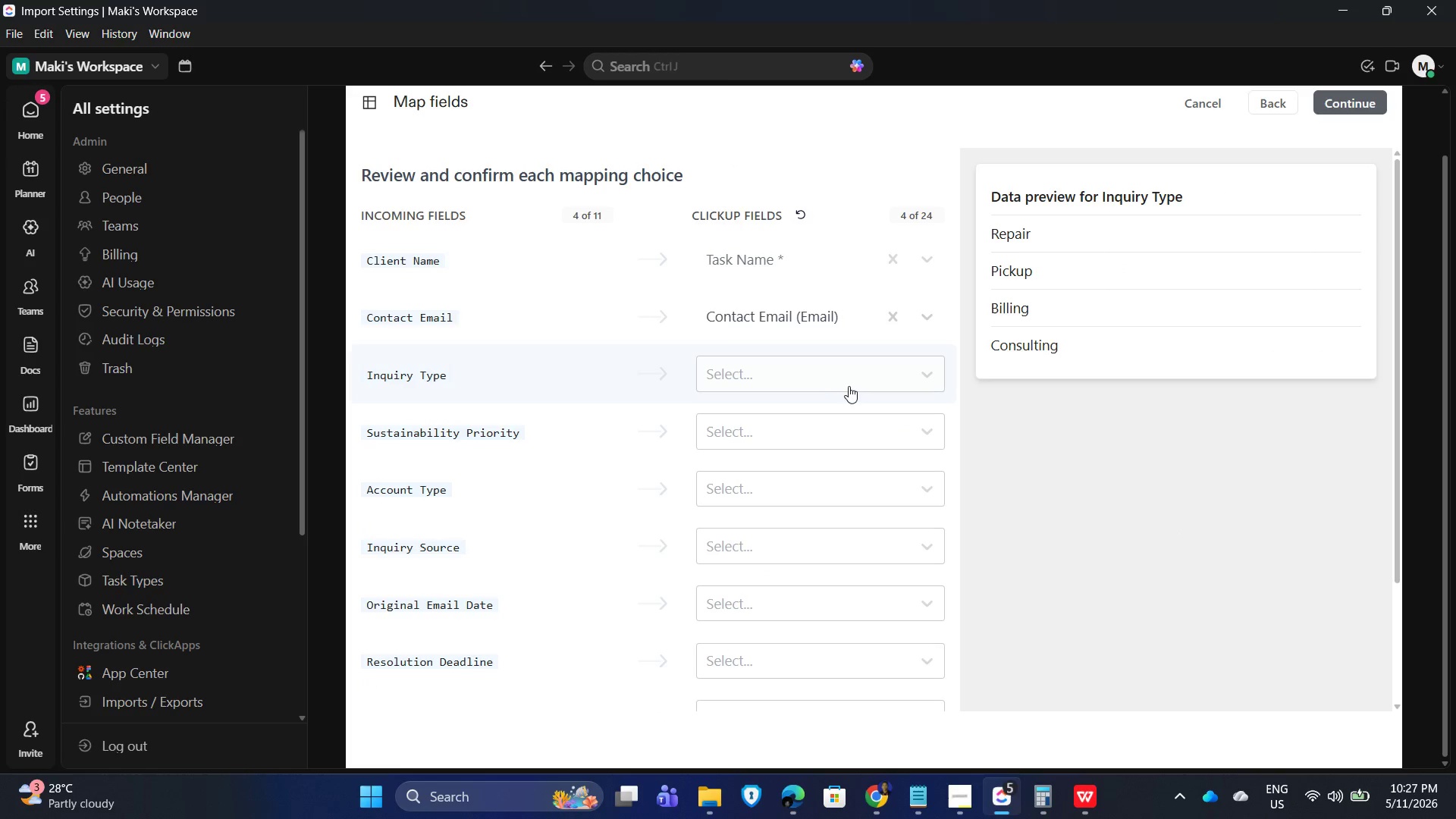 
left_click([850, 385])
 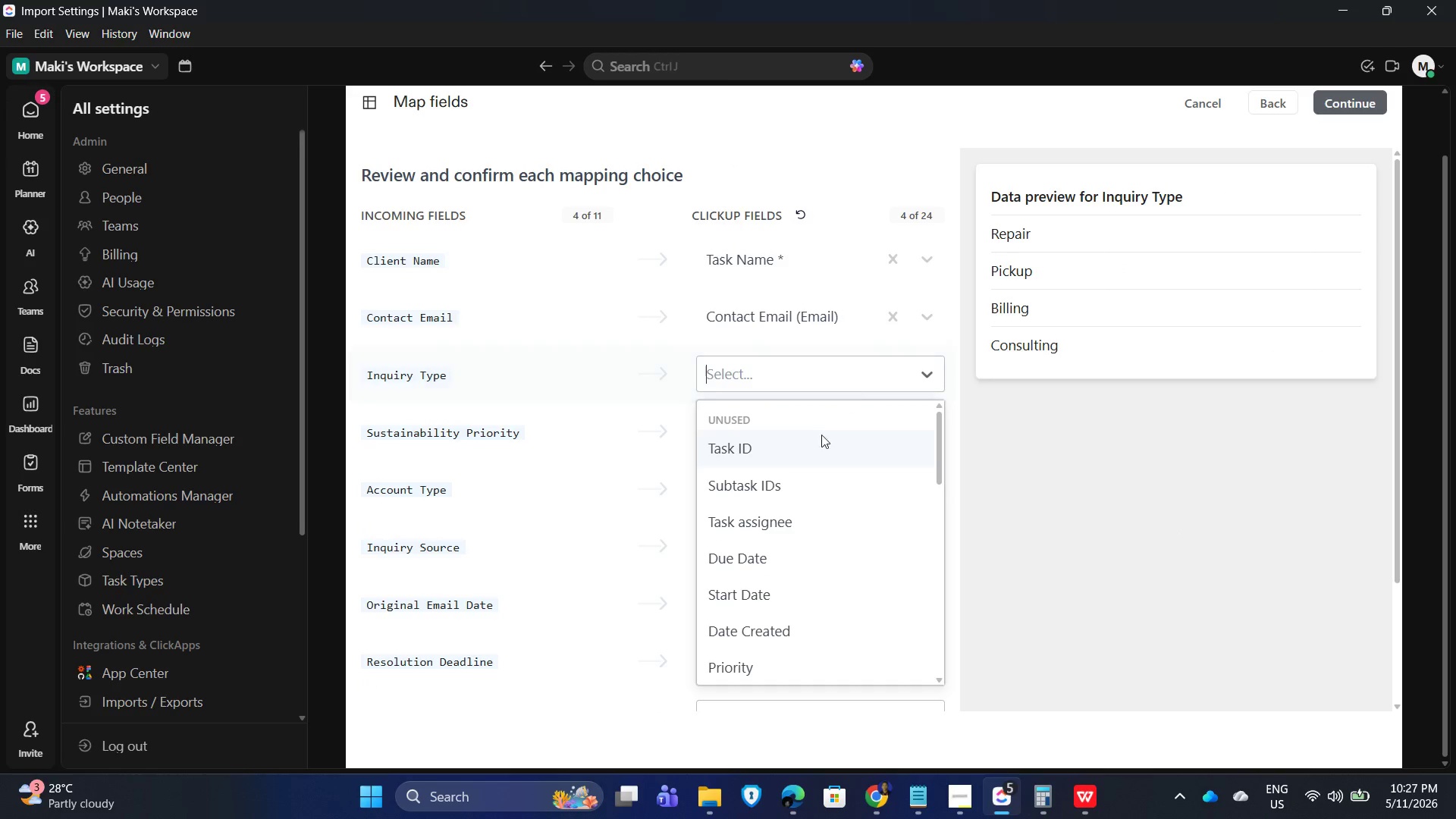 
scroll: coordinate [802, 497], scroll_direction: down, amount: 6.0
 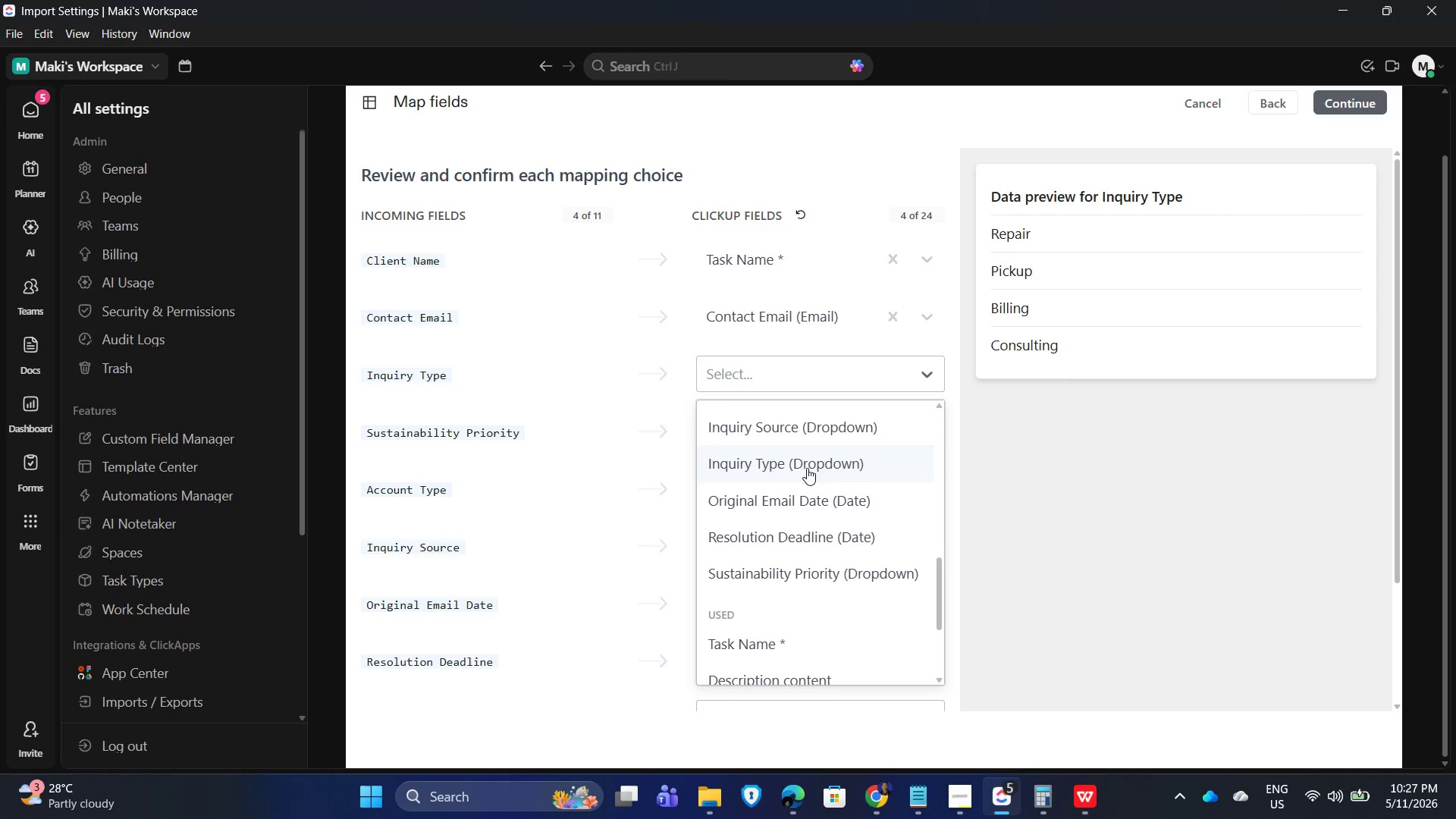 
left_click([807, 469])
 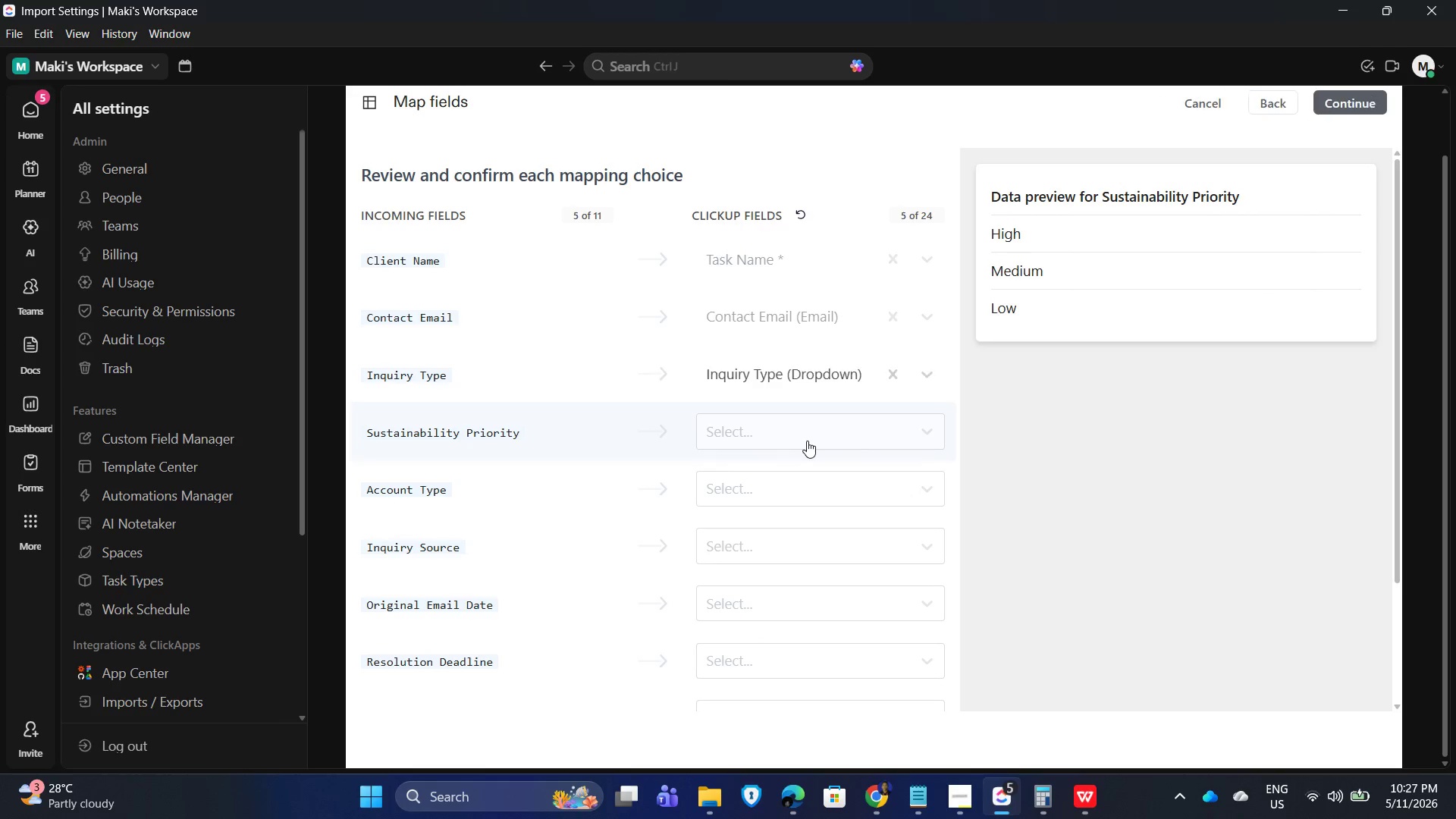 
left_click([807, 441])
 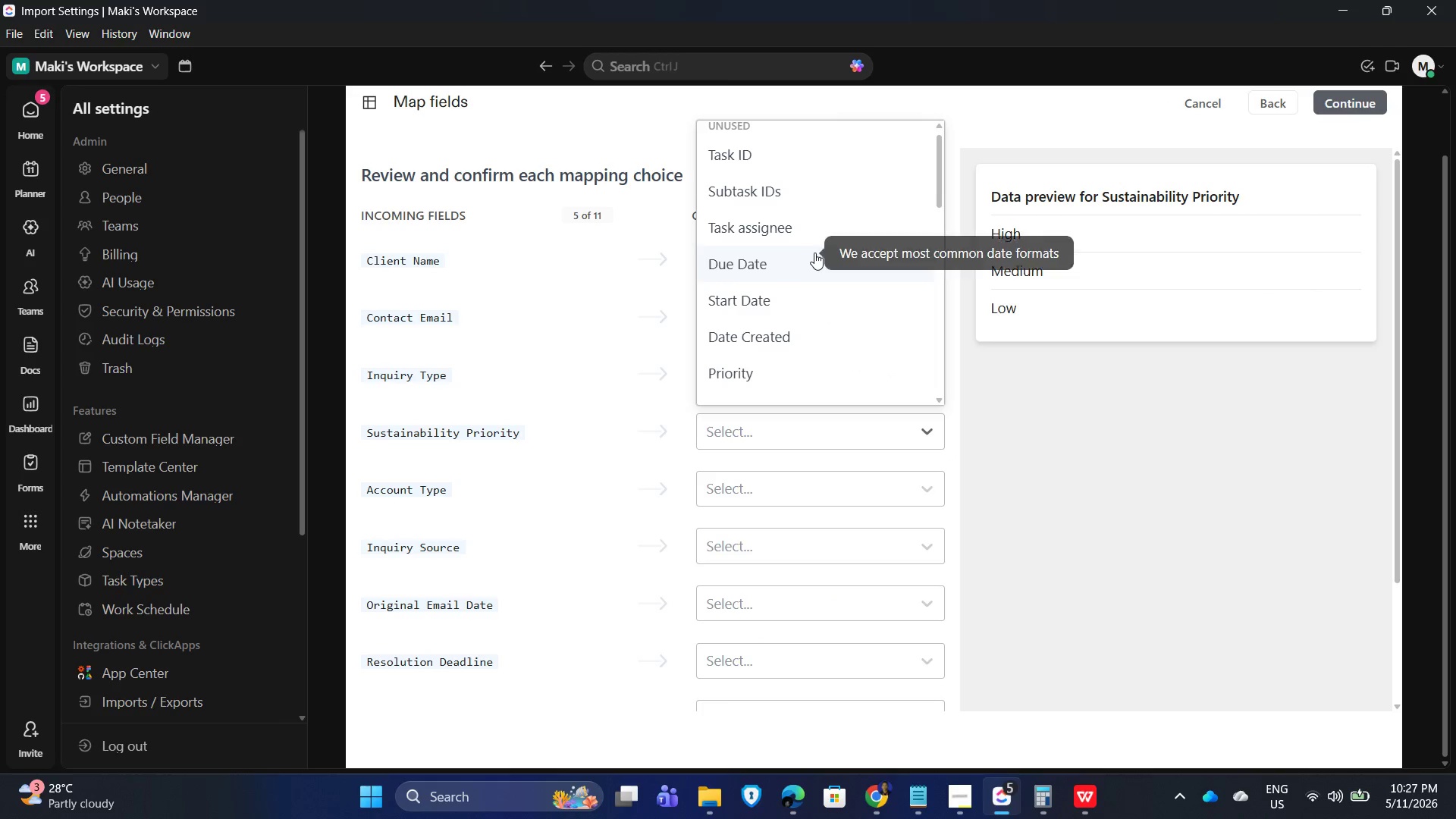 
scroll: coordinate [808, 303], scroll_direction: down, amount: 5.0
 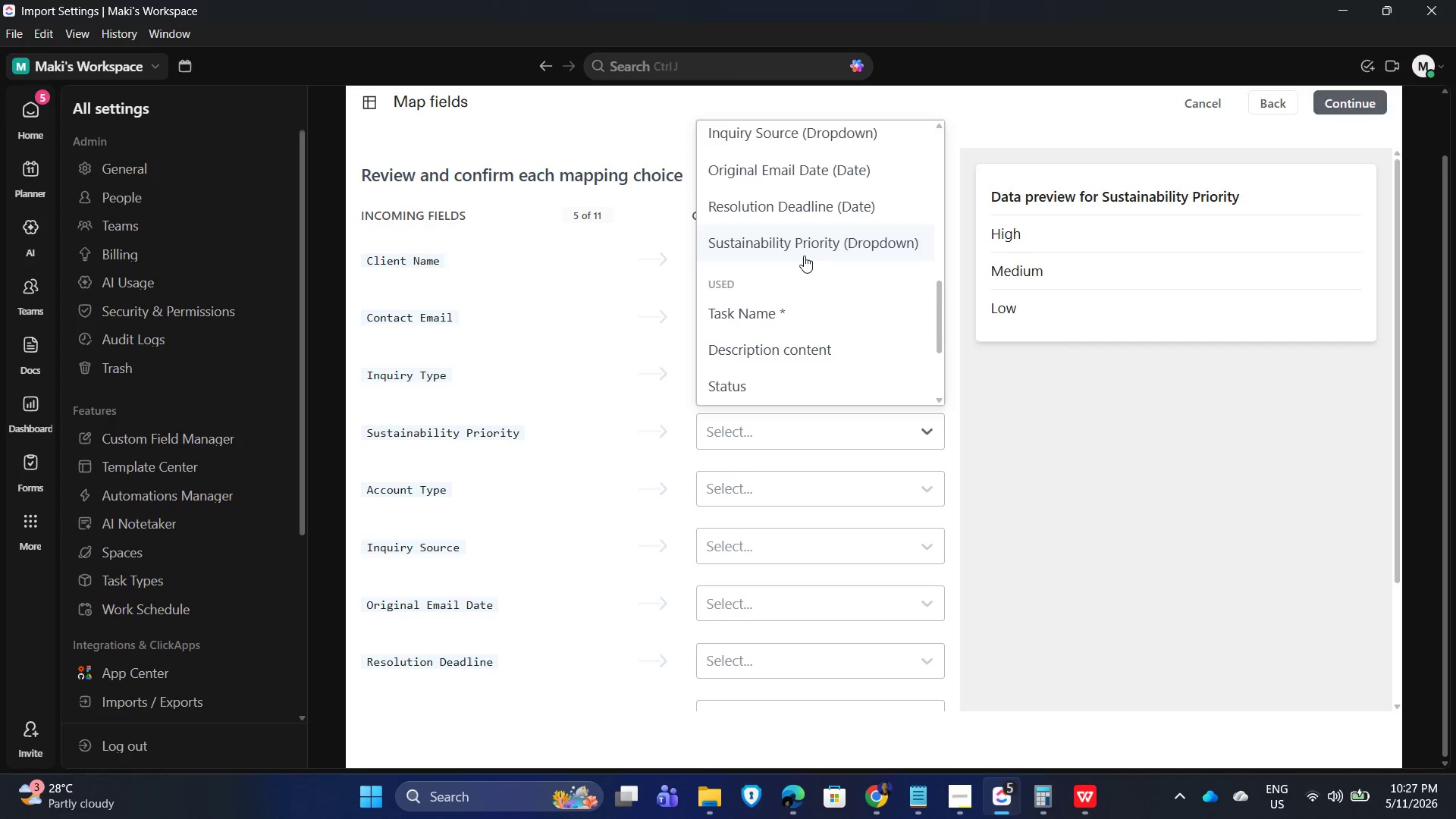 
left_click([804, 256])
 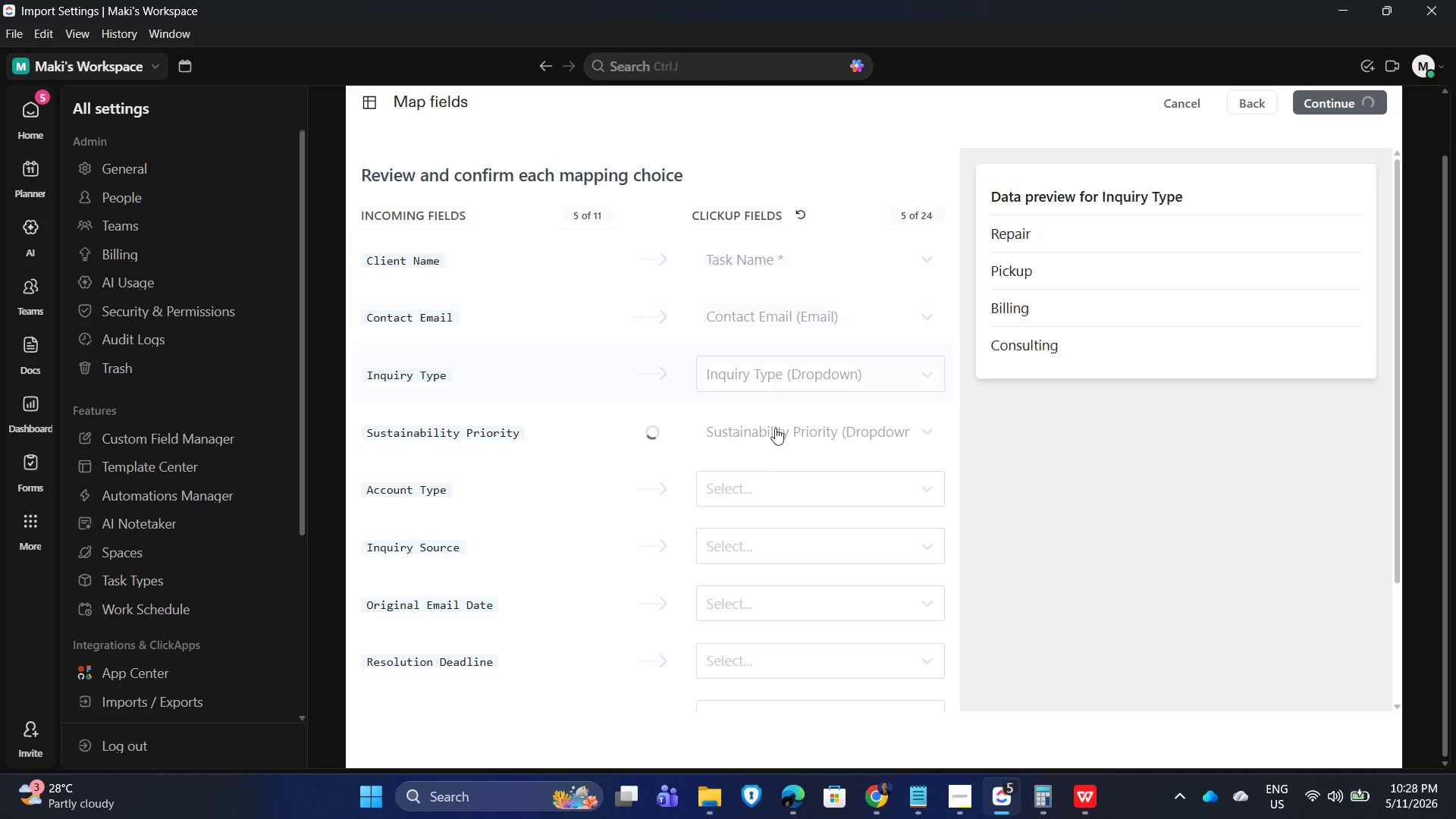 
scroll: coordinate [787, 513], scroll_direction: down, amount: 1.0
 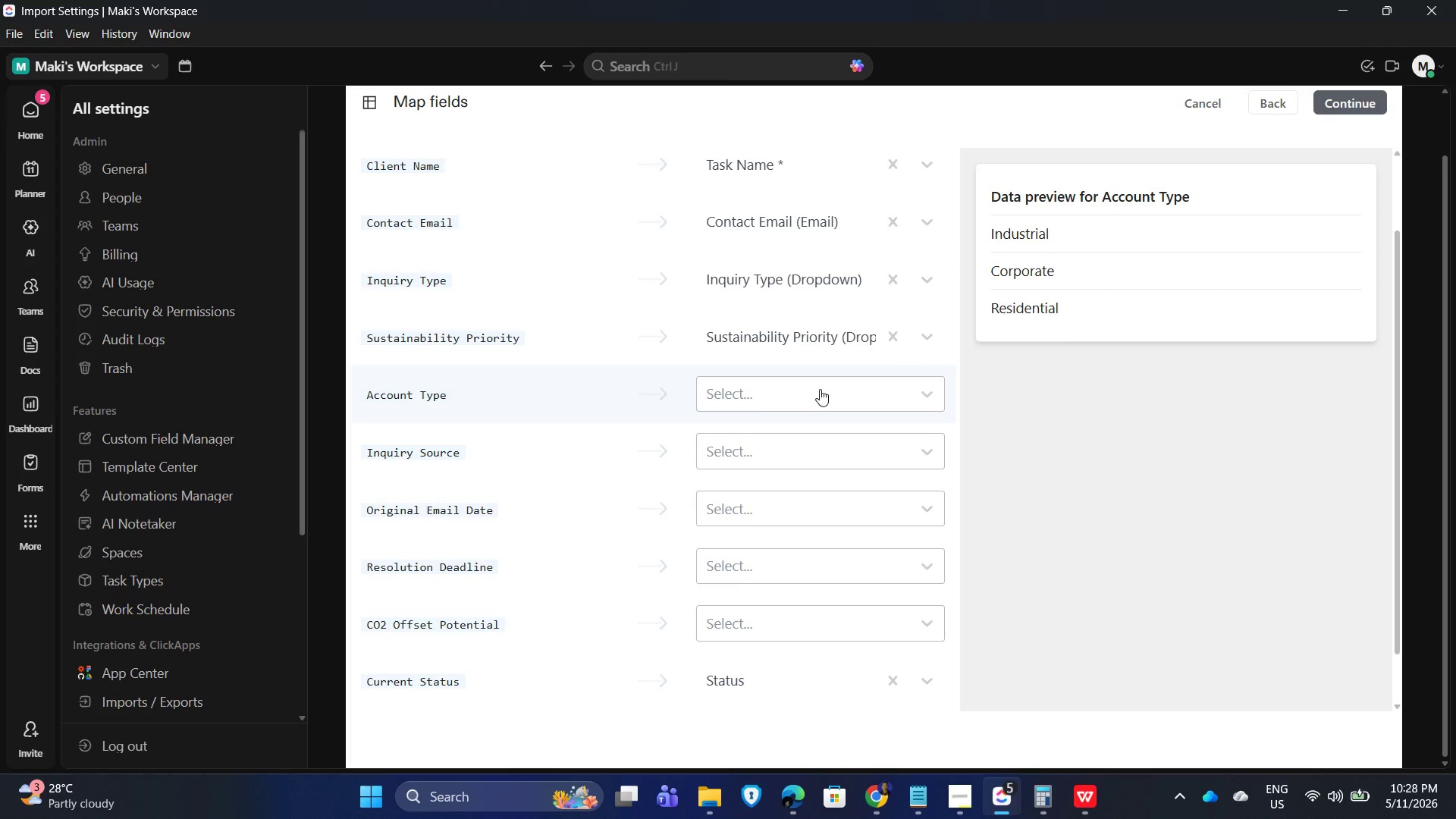 
left_click([820, 389])
 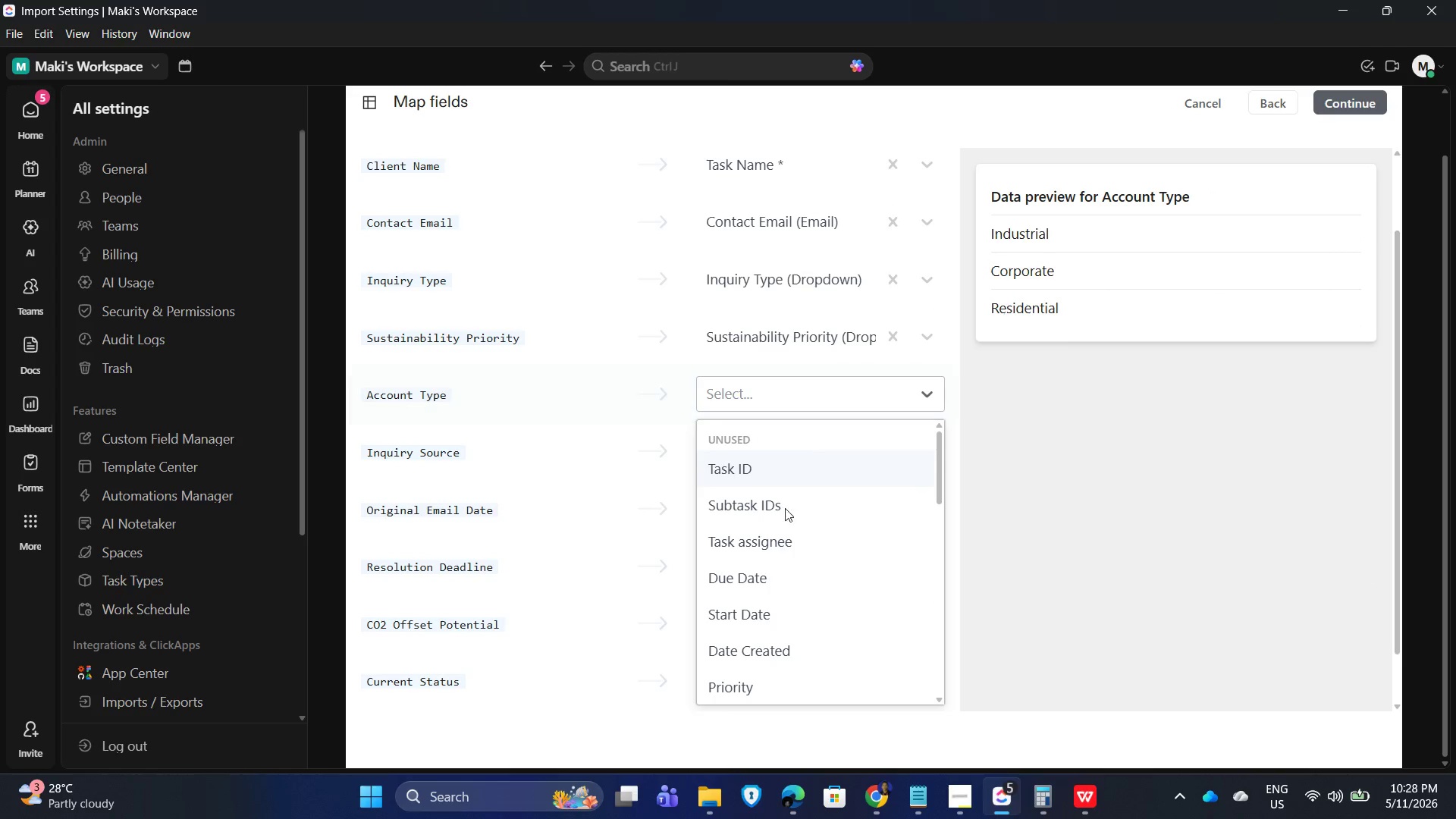 
scroll: coordinate [804, 599], scroll_direction: down, amount: 4.0
 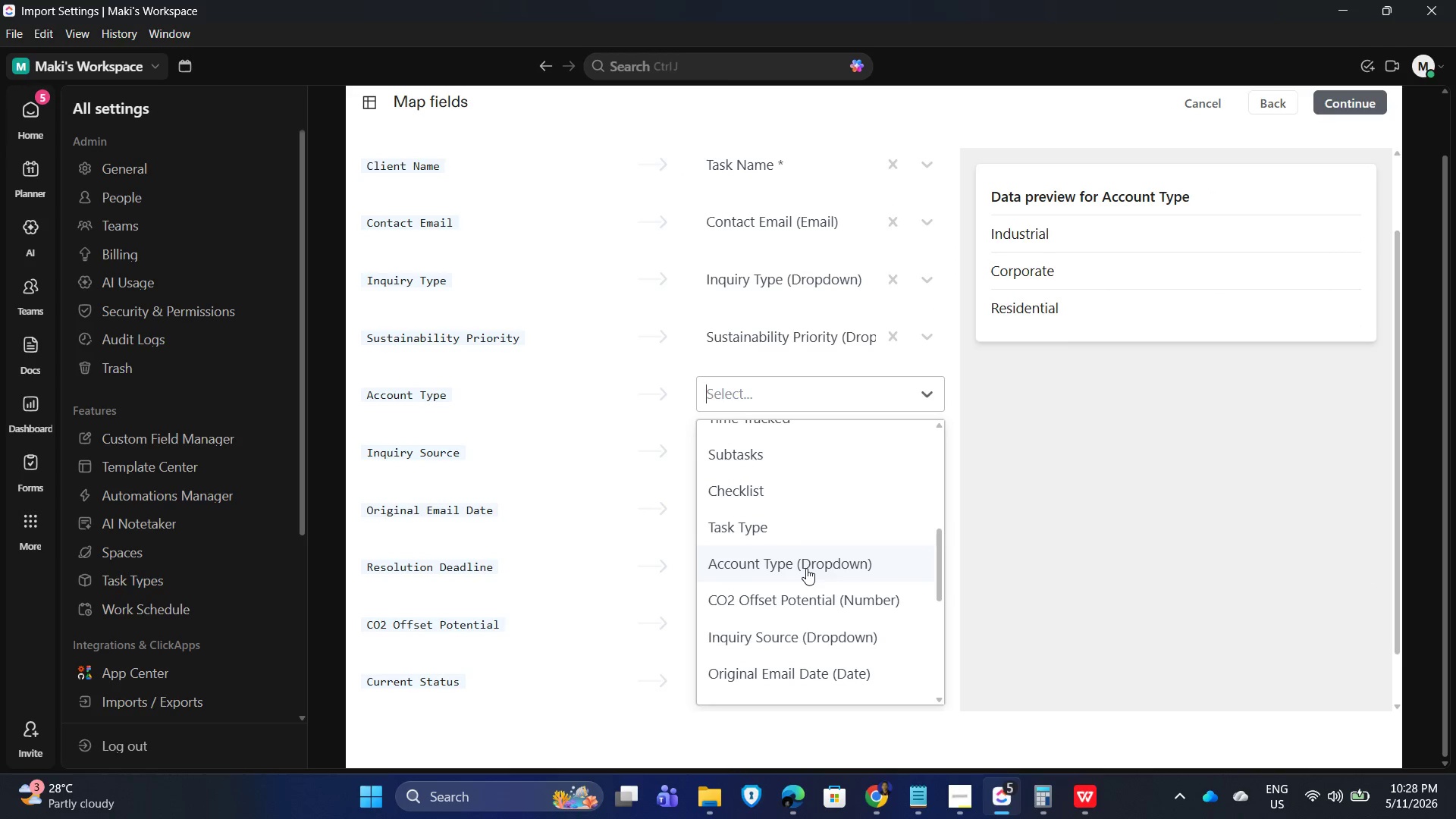 
left_click([806, 568])
 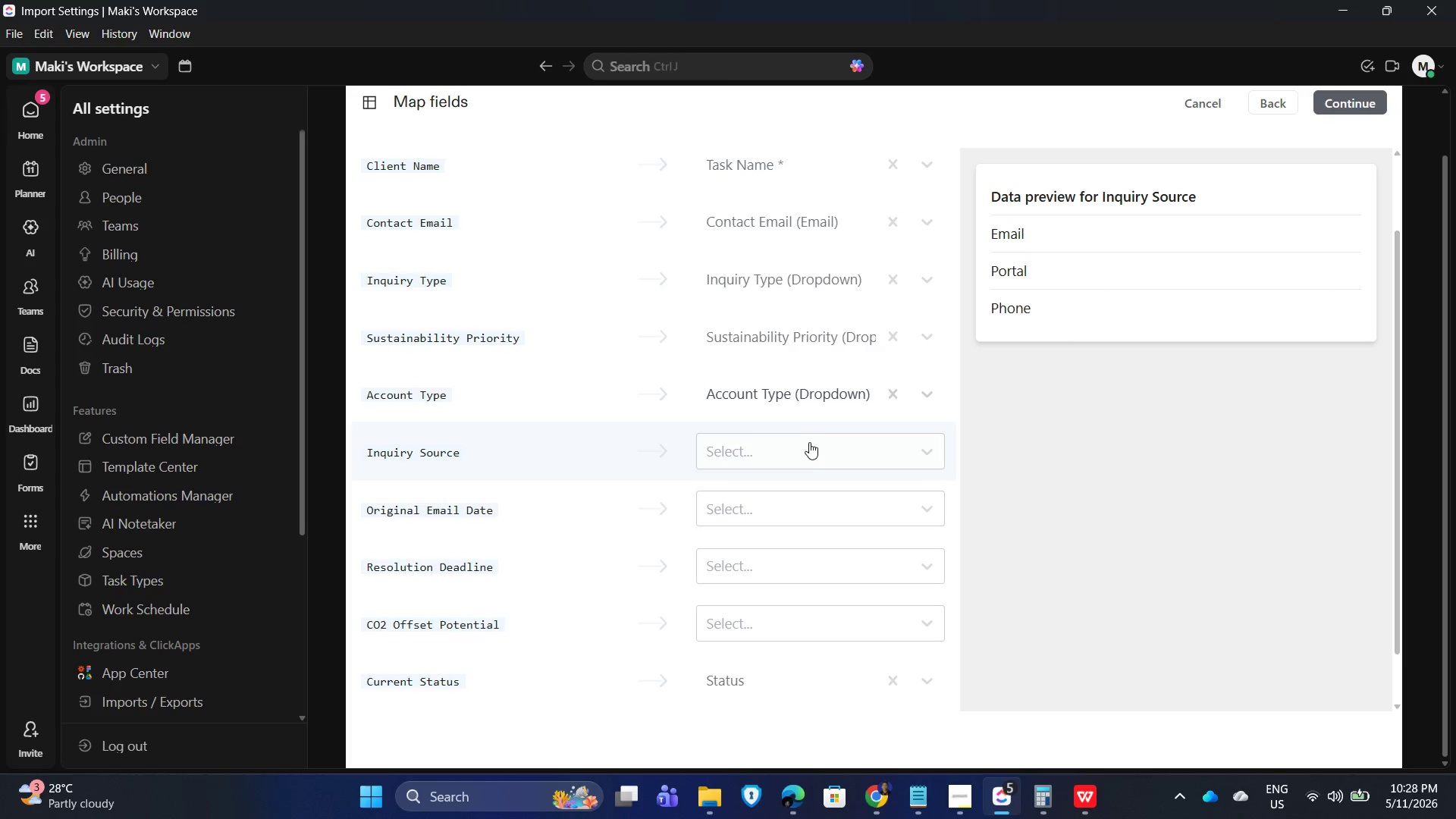 
left_click([806, 447])
 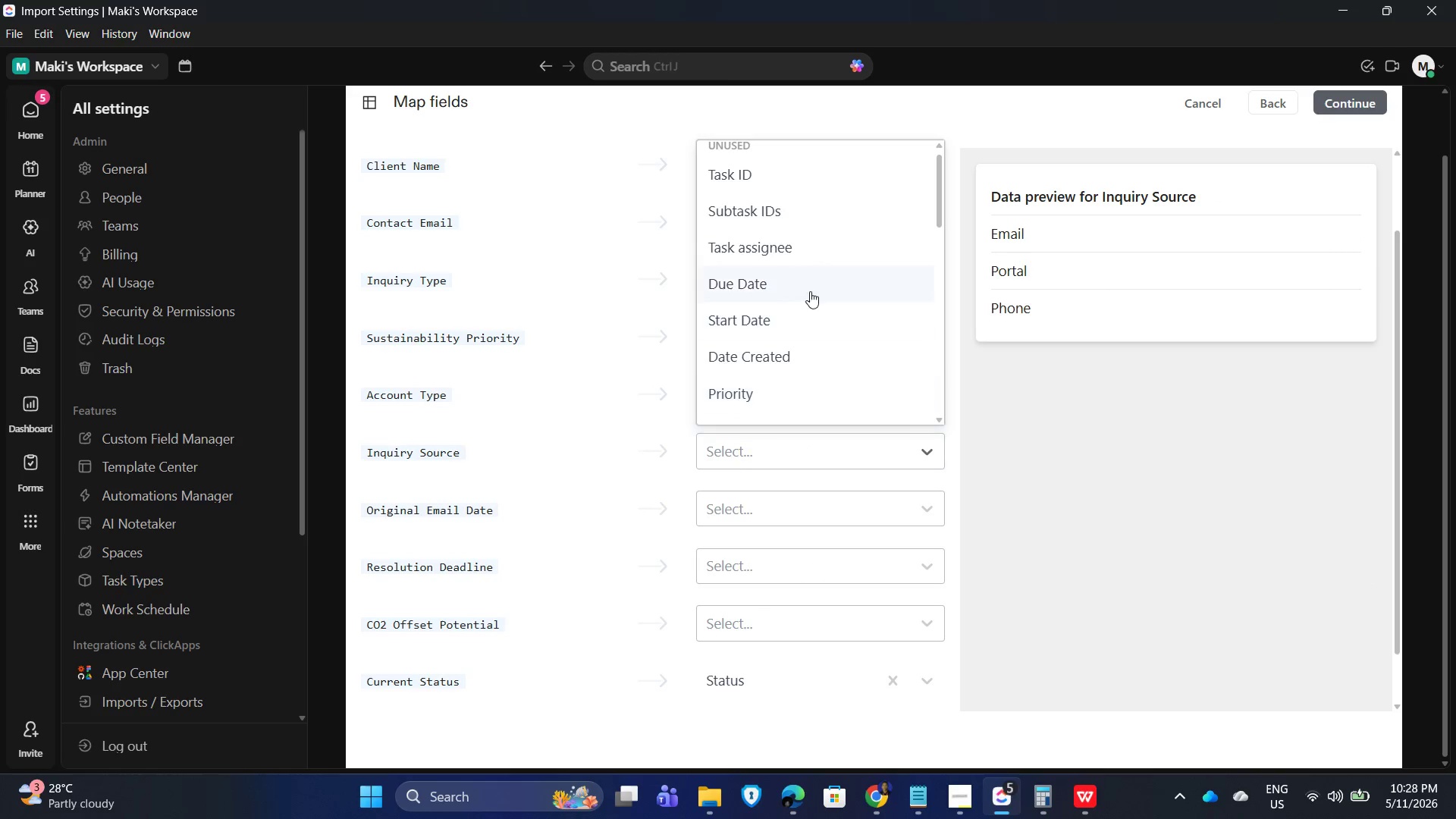 
scroll: coordinate [821, 334], scroll_direction: down, amount: 5.0
 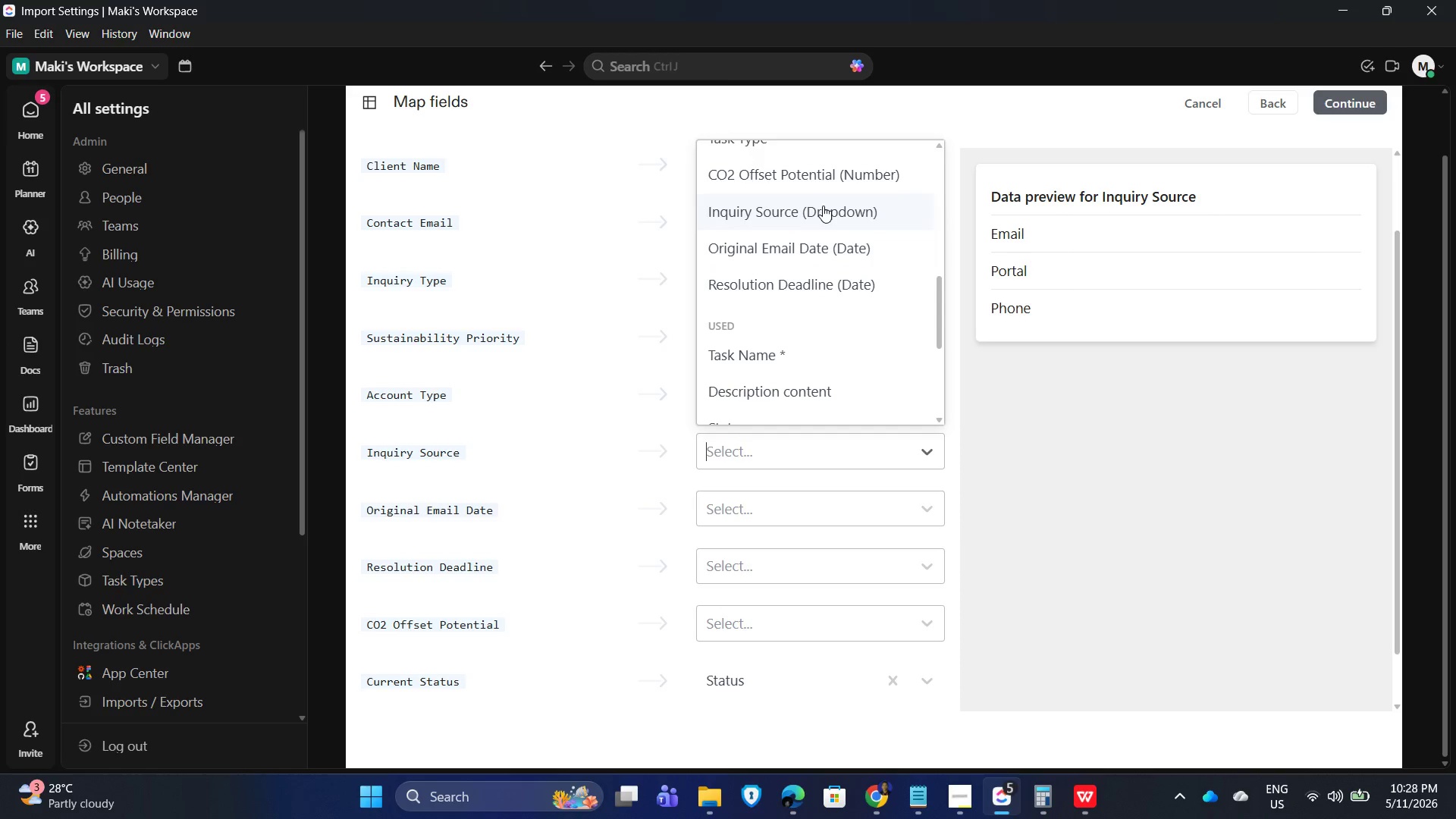 
left_click([823, 206])
 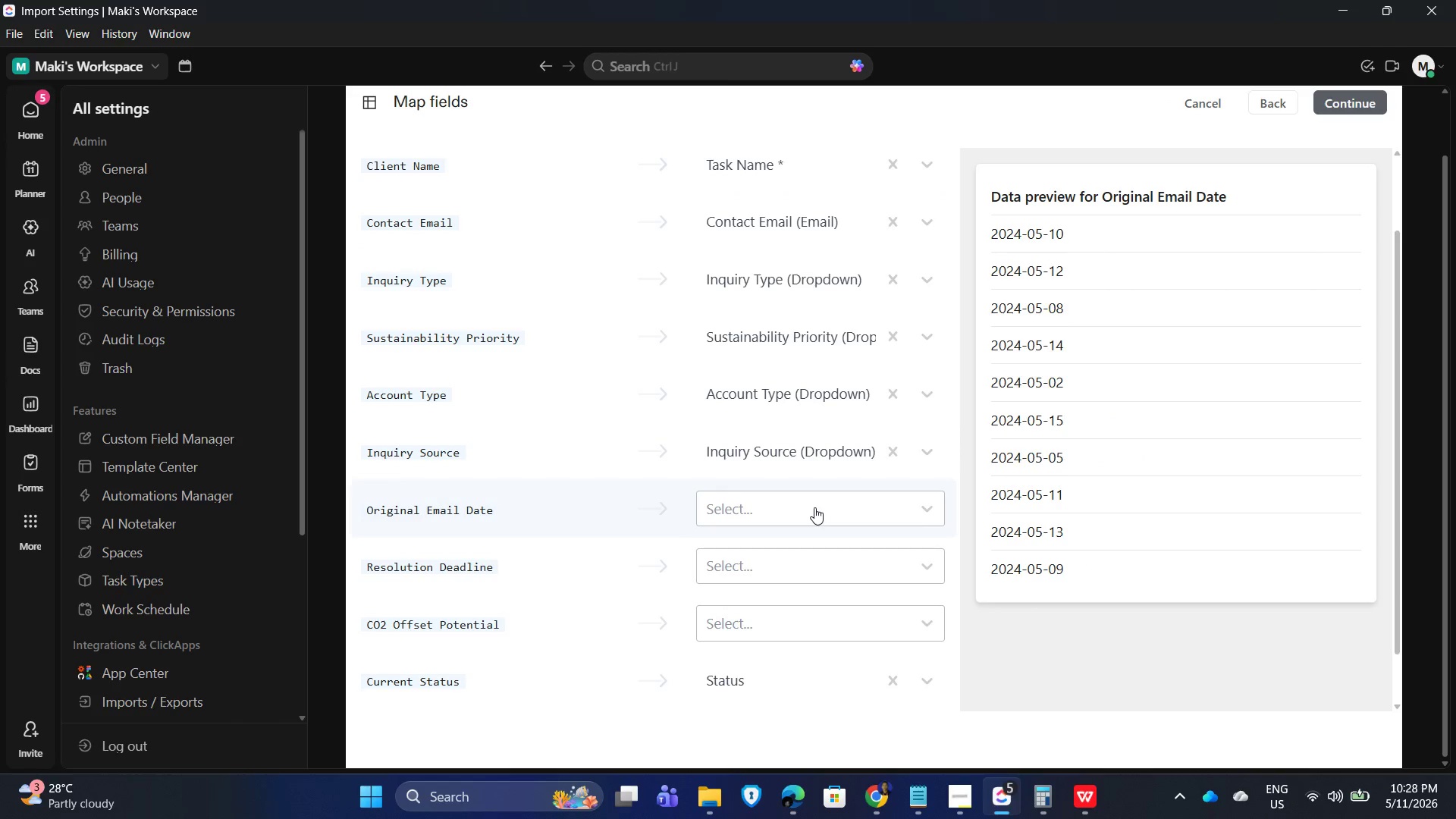 
left_click([814, 507])
 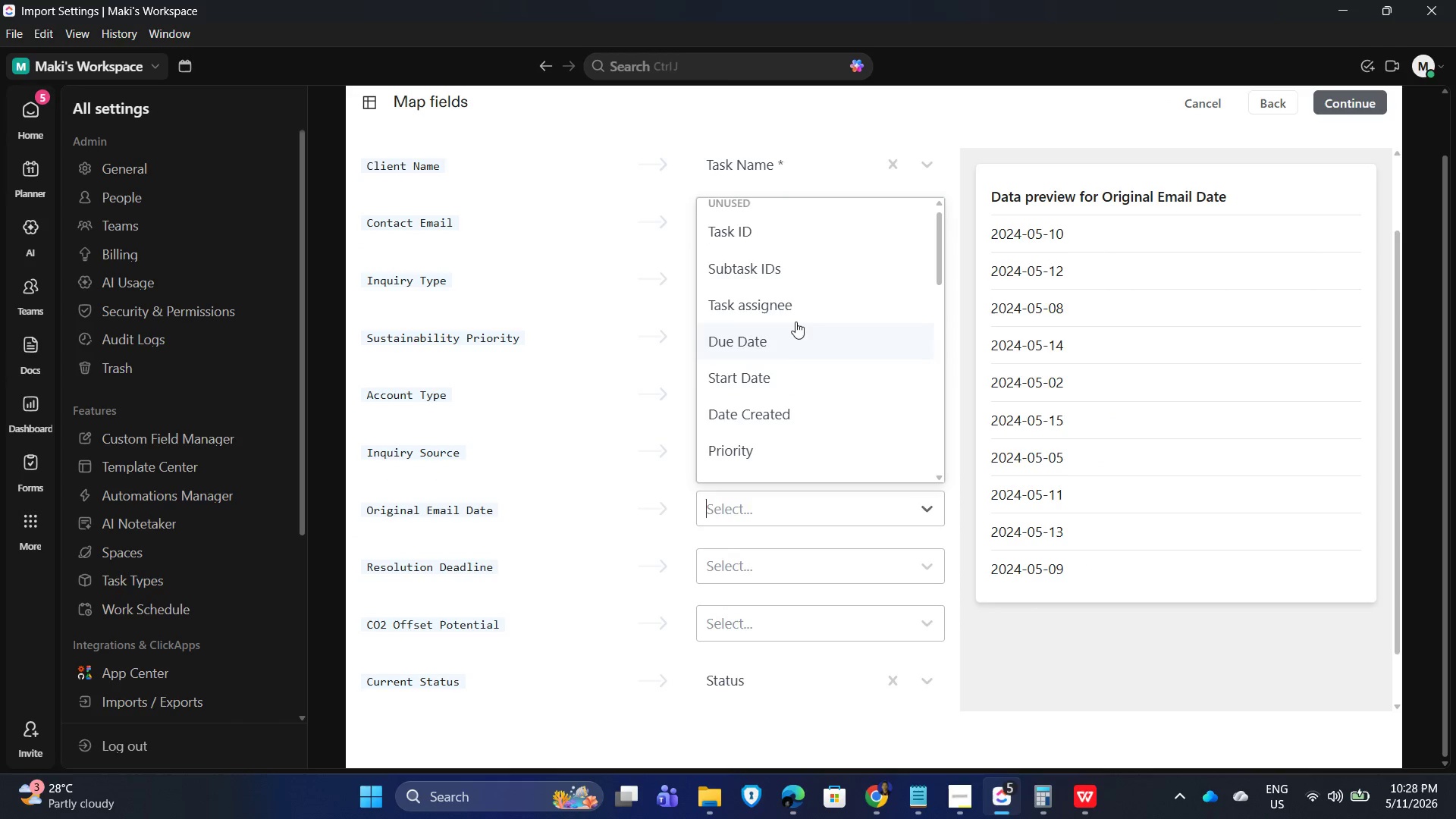 
scroll: coordinate [797, 346], scroll_direction: down, amount: 5.0
 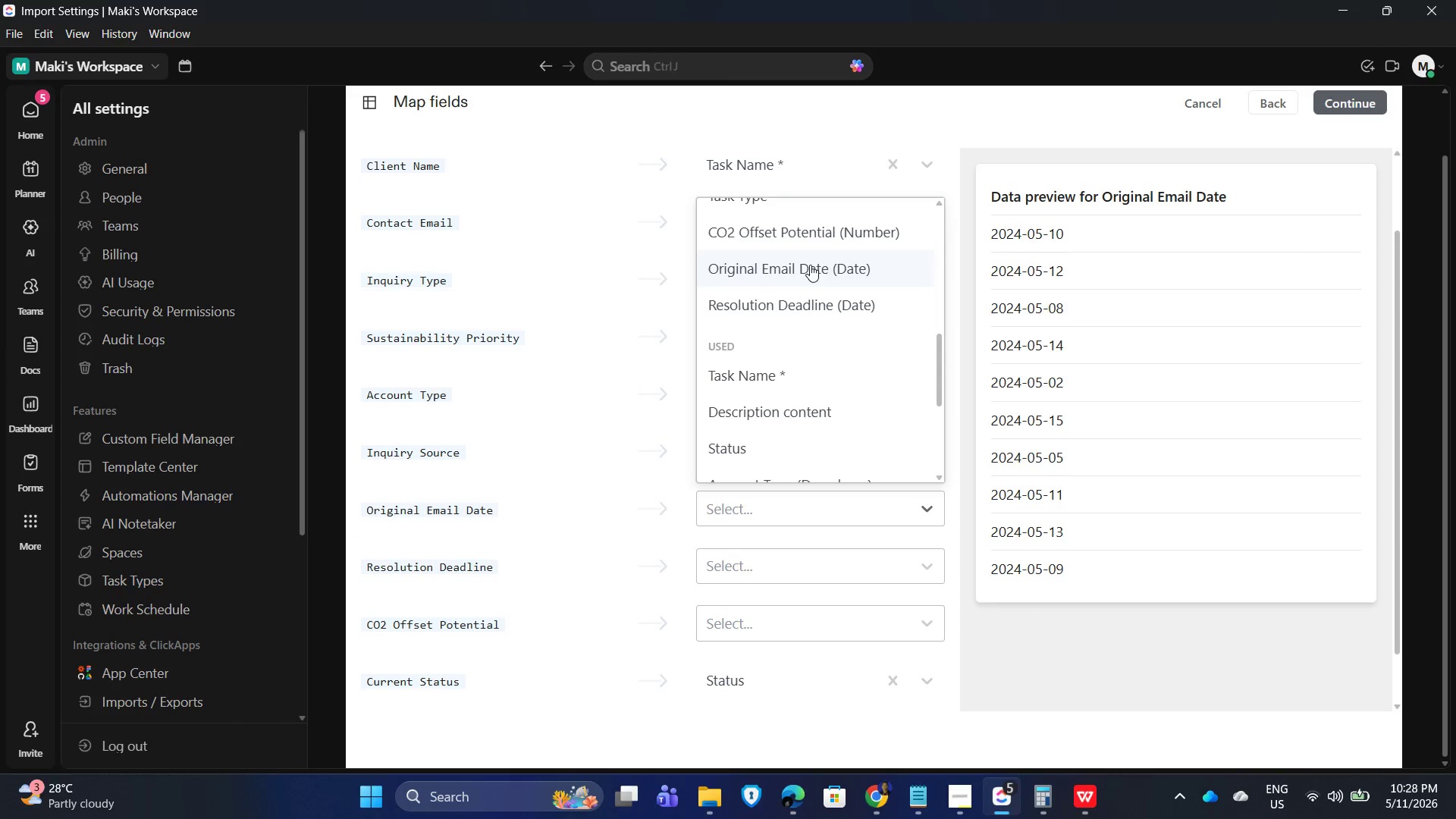 
left_click([810, 266])
 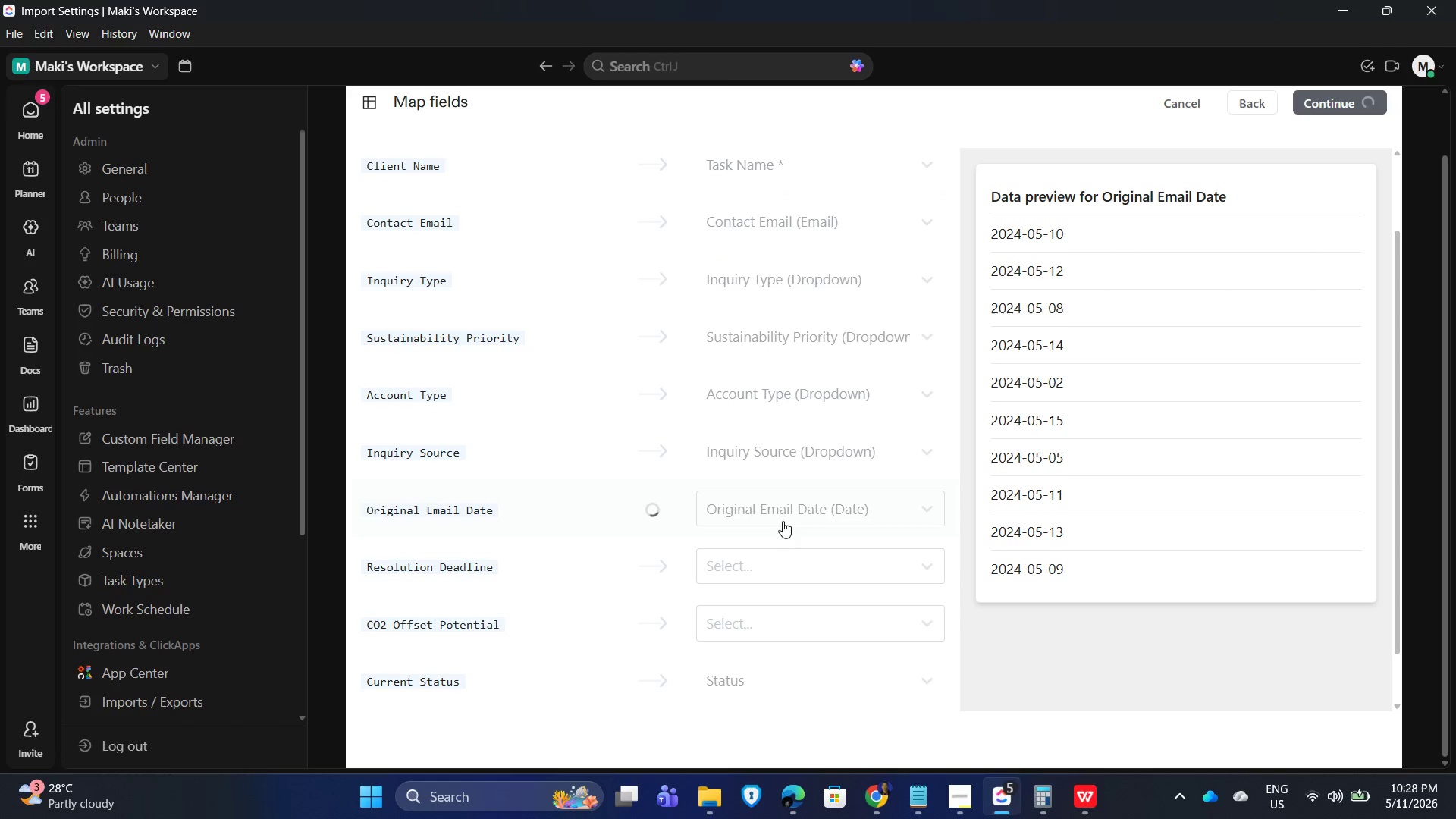 
scroll: coordinate [783, 529], scroll_direction: down, amount: 2.0
 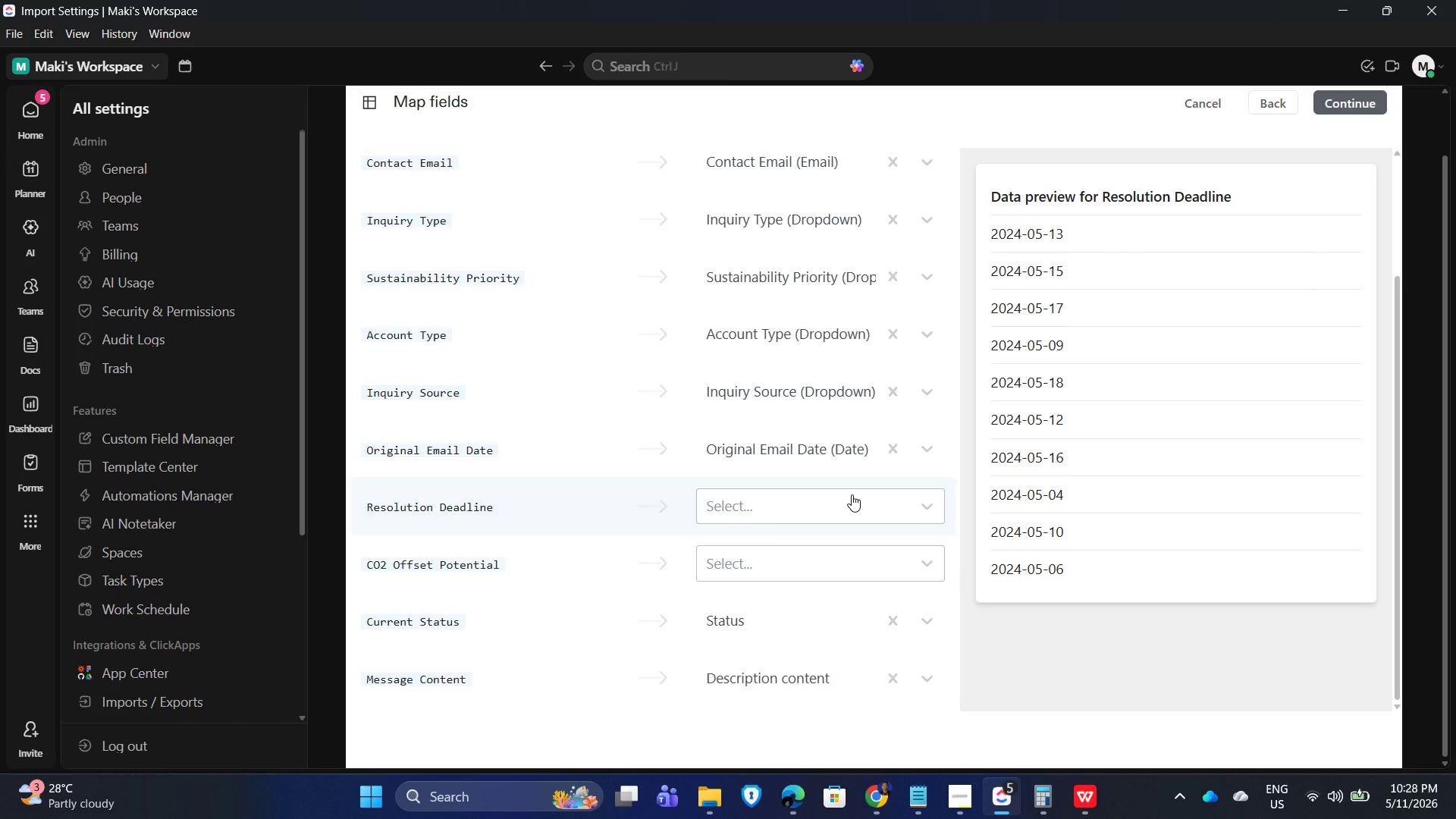 
left_click([852, 494])
 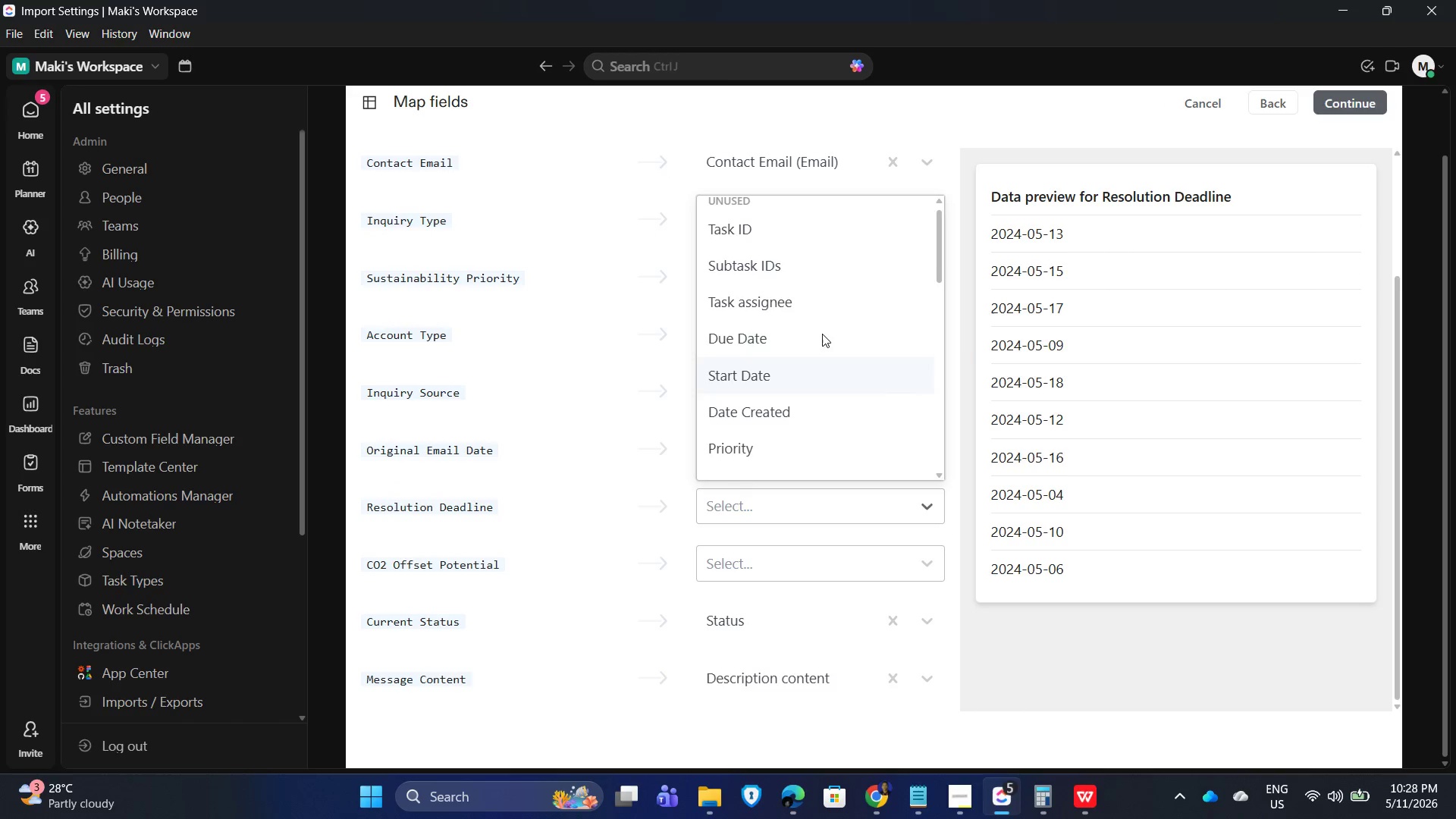 
scroll: coordinate [825, 361], scroll_direction: down, amount: 5.0
 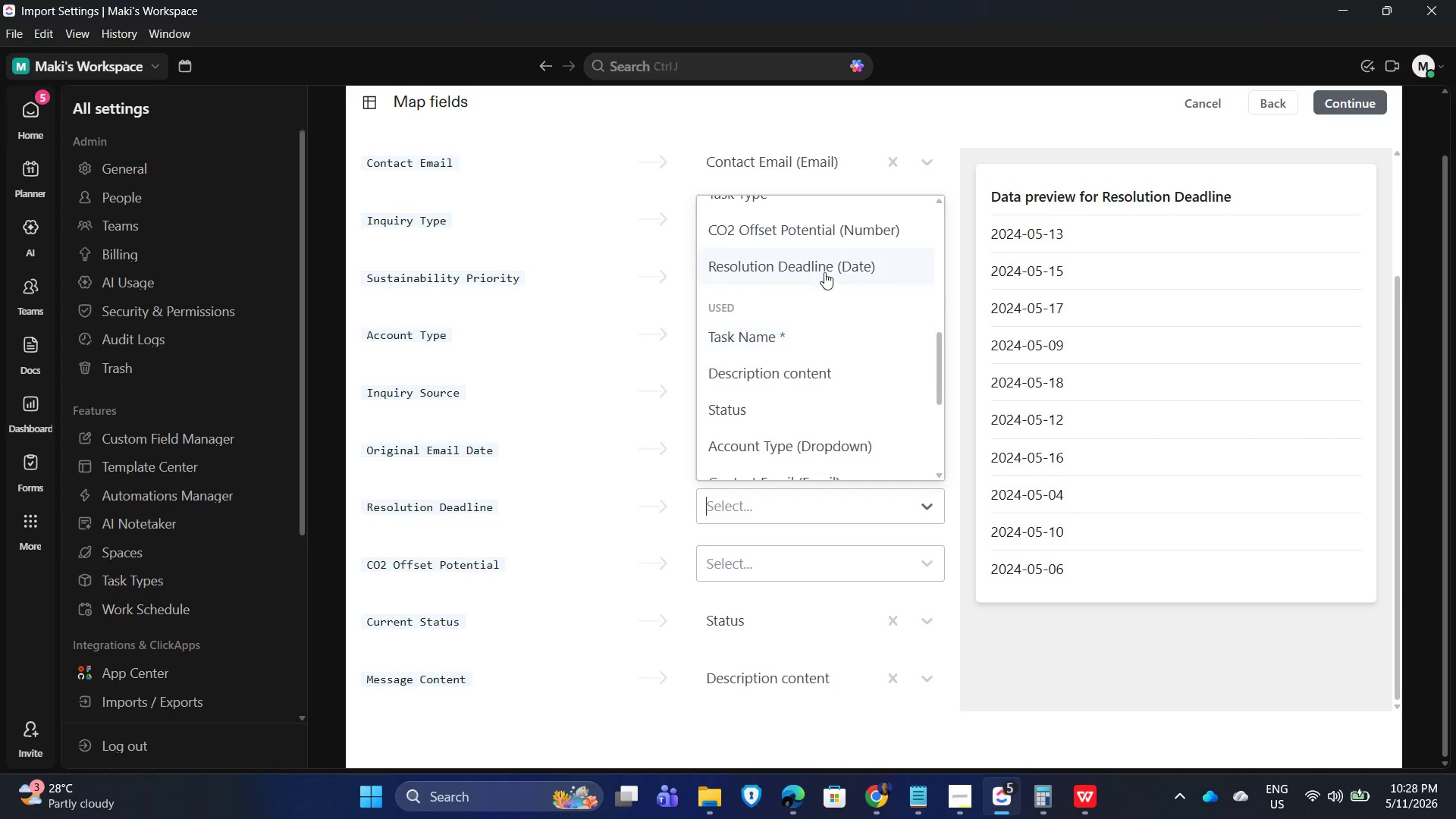 
left_click([834, 256])
 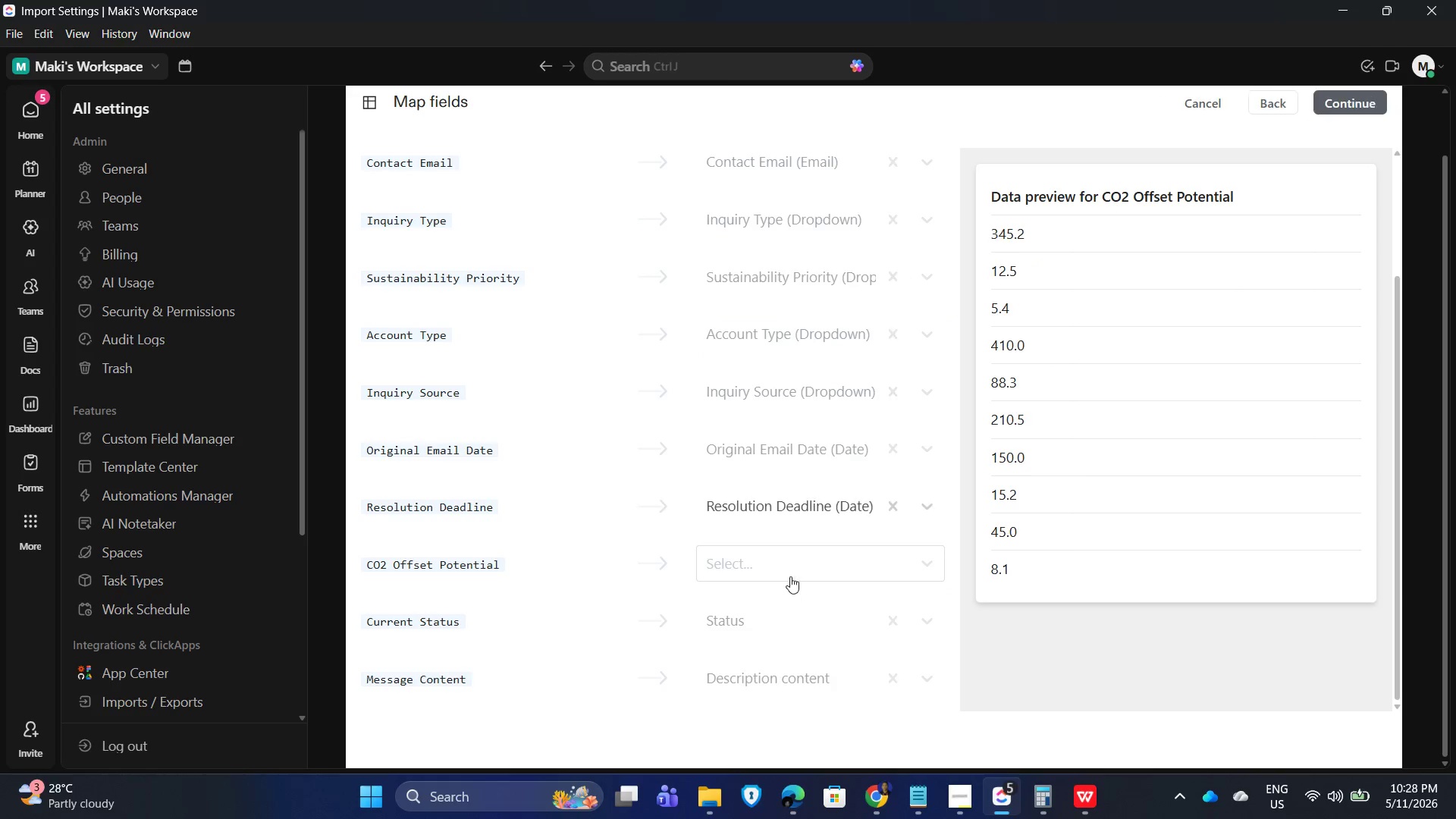 
scroll: coordinate [790, 576], scroll_direction: down, amount: 2.0
 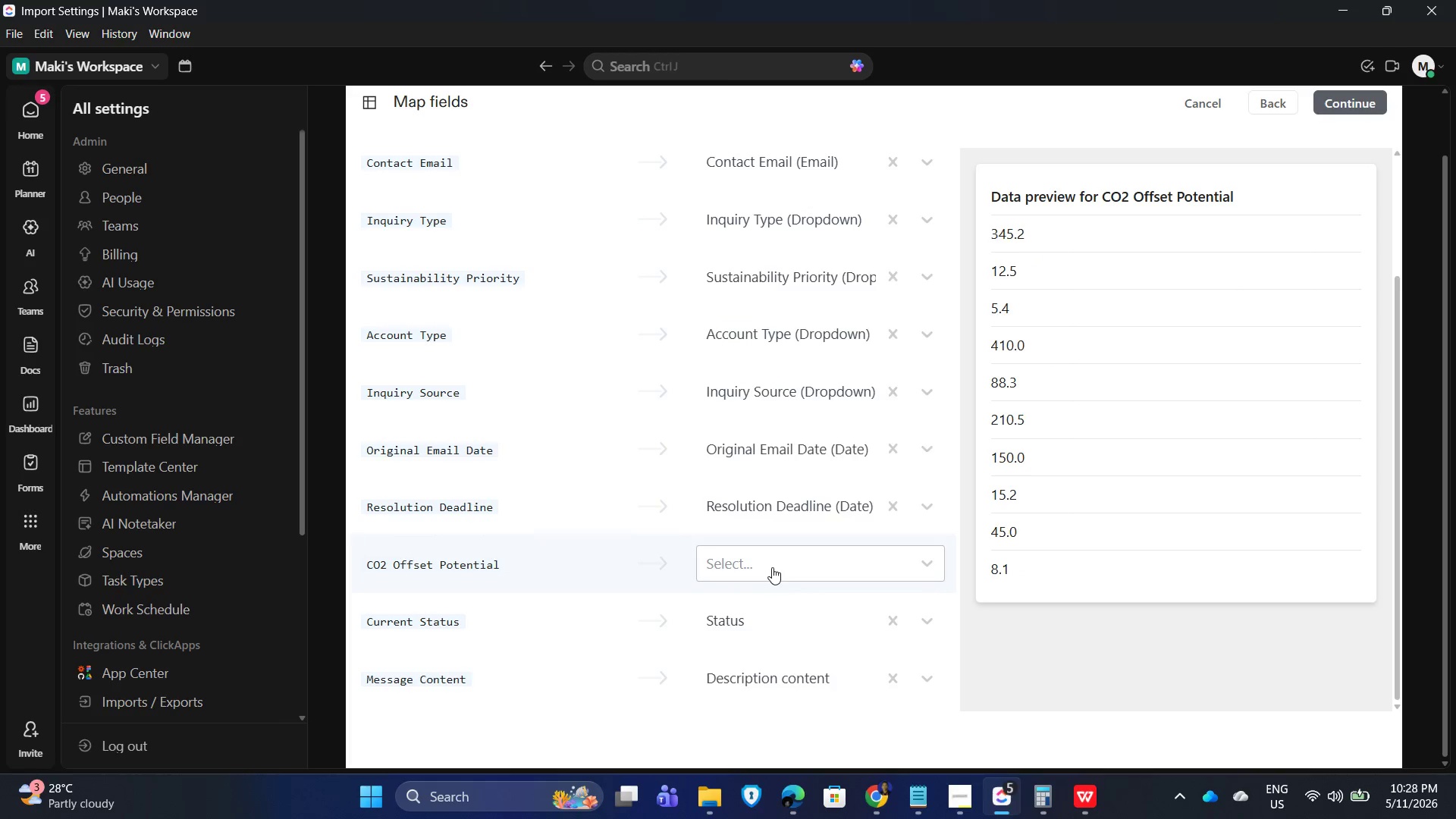 
left_click([772, 567])
 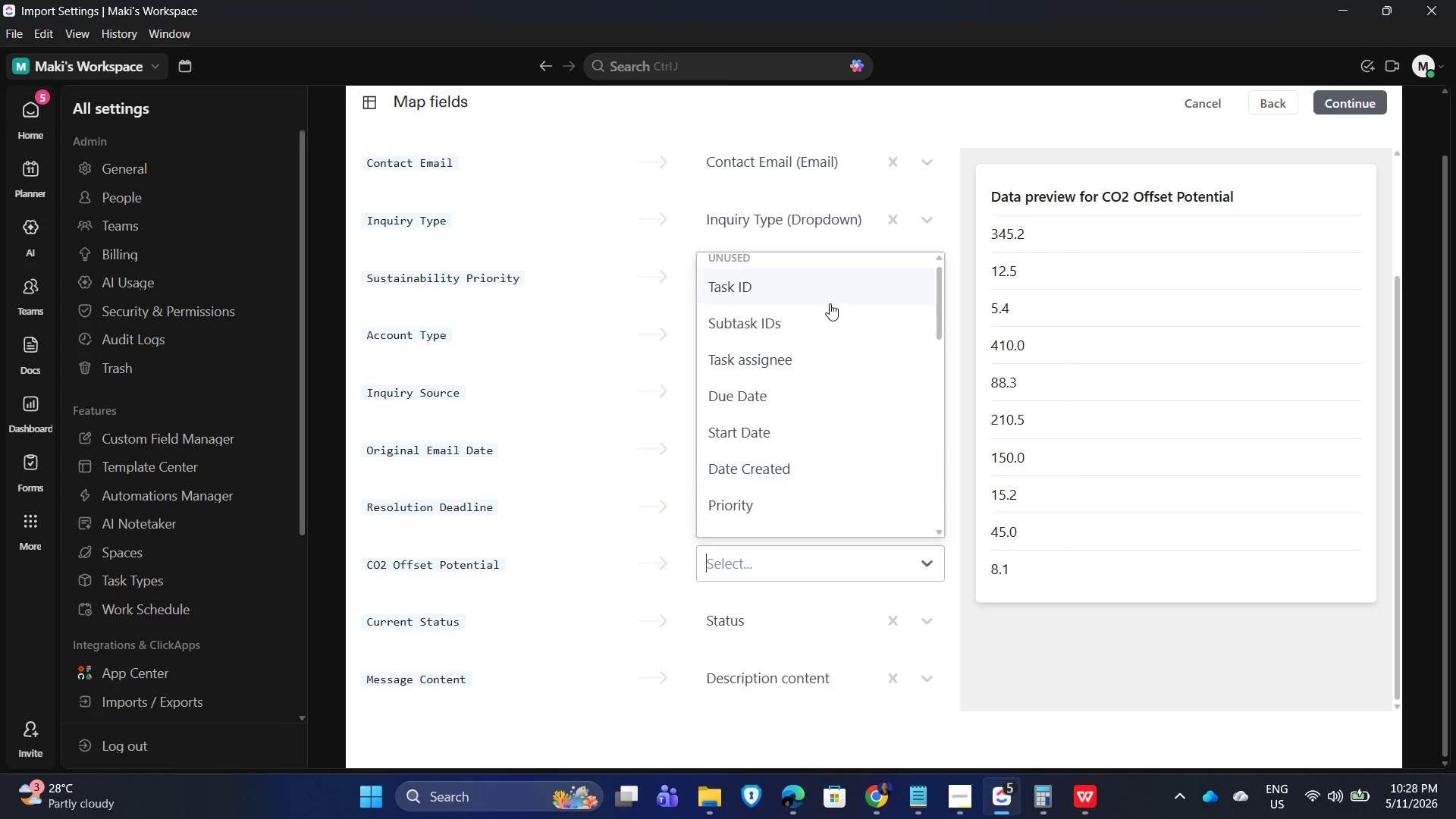 
scroll: coordinate [805, 400], scroll_direction: down, amount: 4.0
 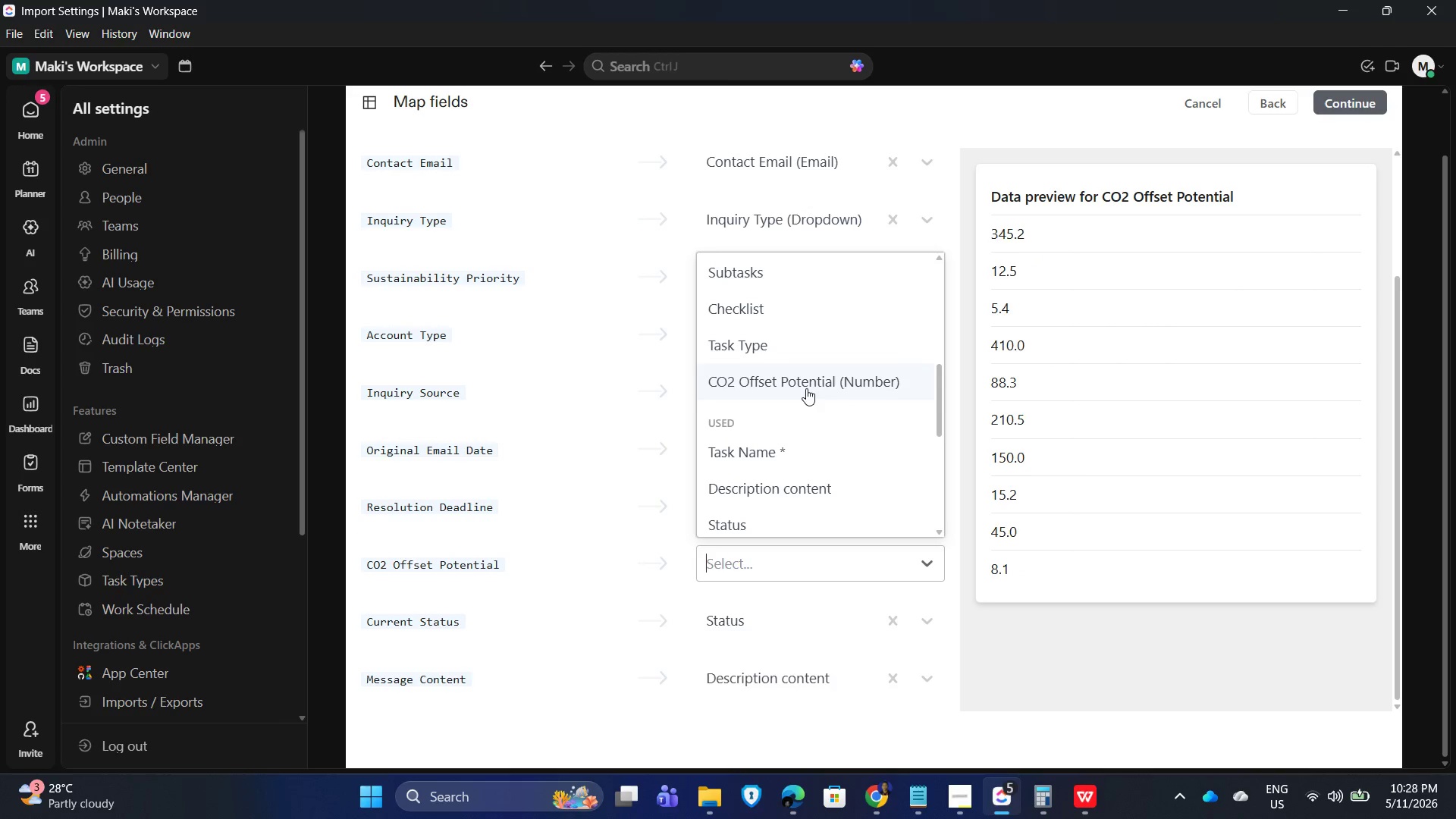 
left_click([806, 388])
 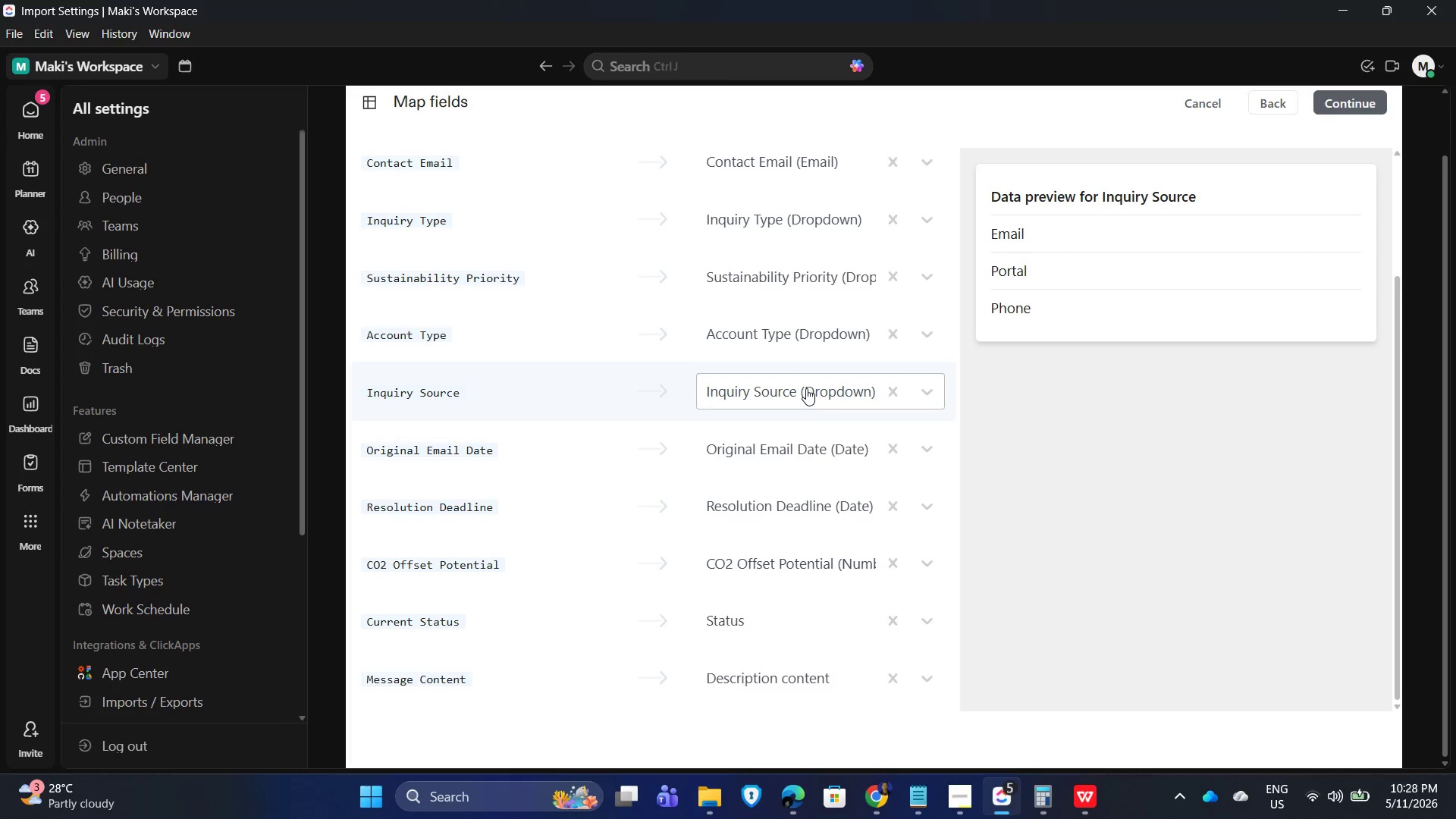 
scroll: coordinate [1370, 102], scroll_direction: down, amount: 1.0
 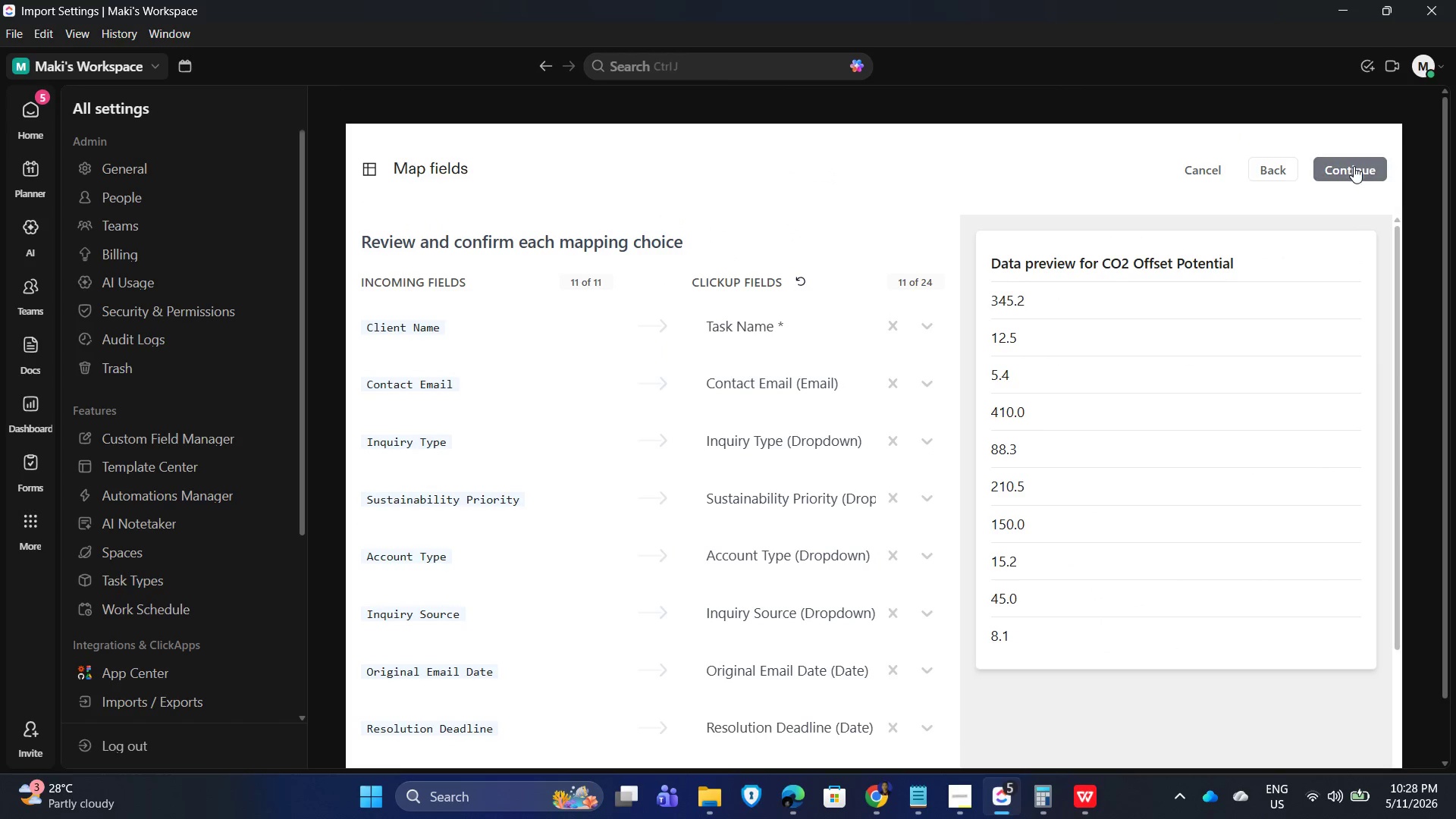 
left_click([1354, 166])
 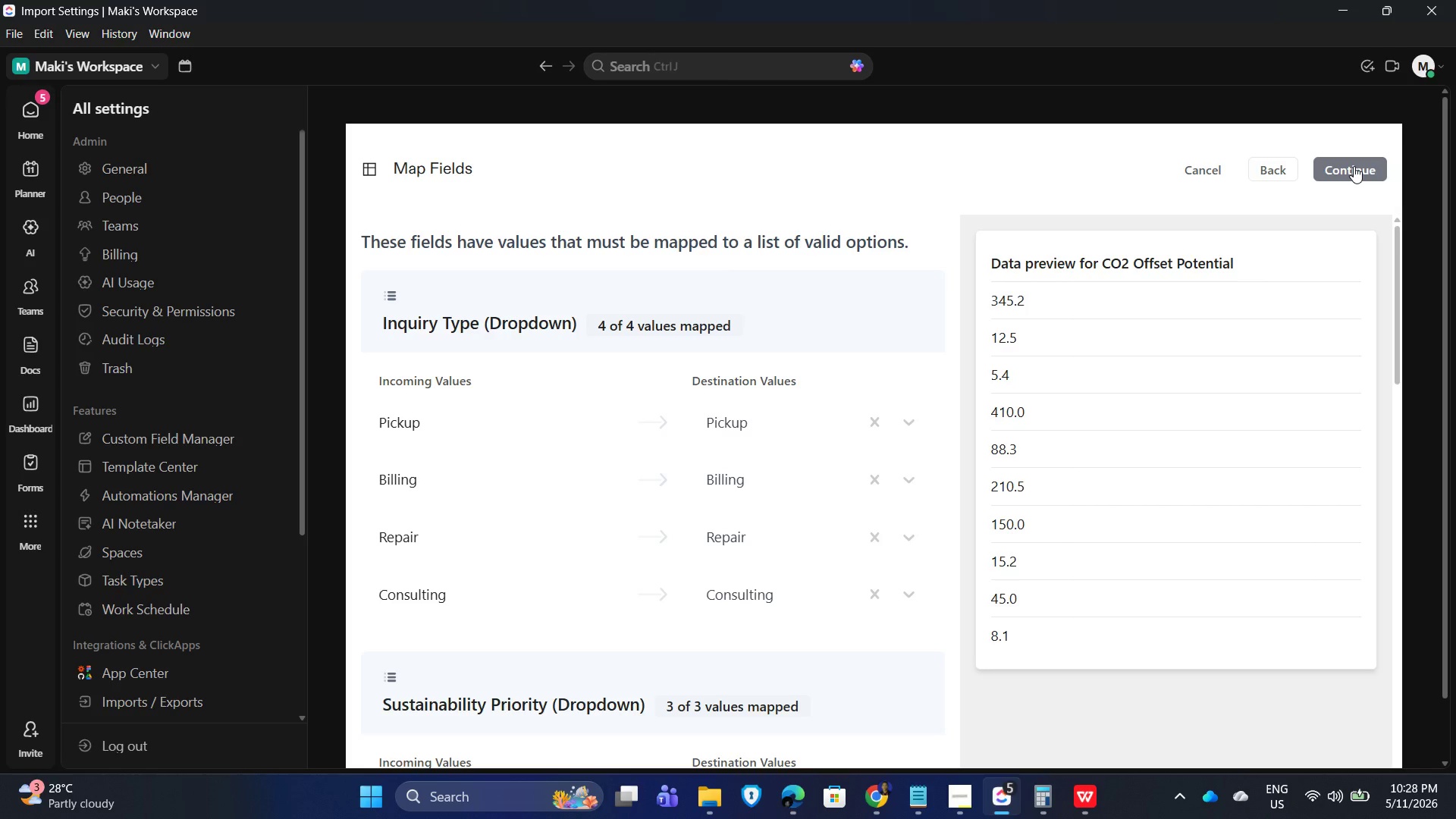 
wait(22.73)
 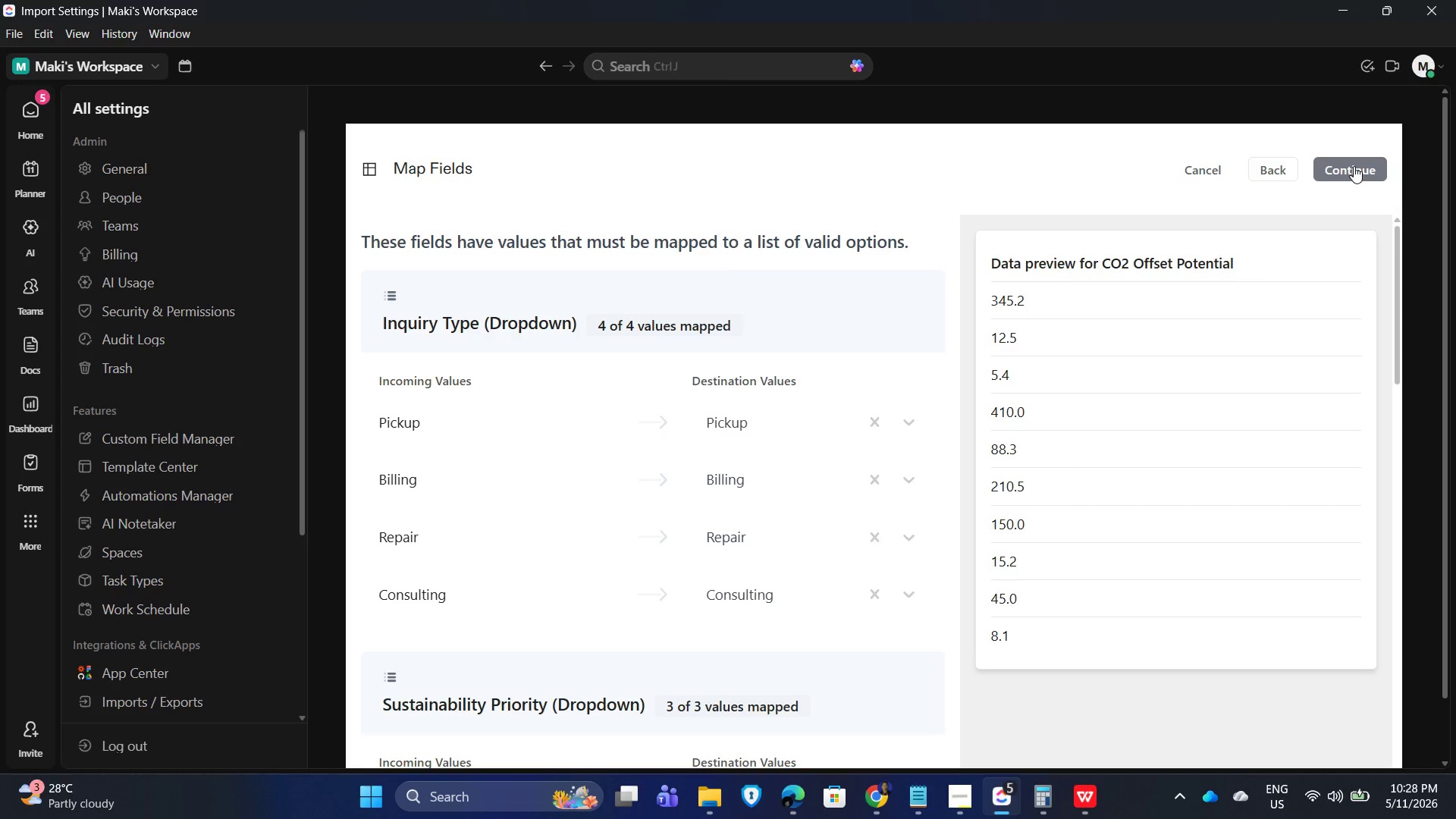 
scroll: coordinate [770, 601], scroll_direction: down, amount: 12.0
 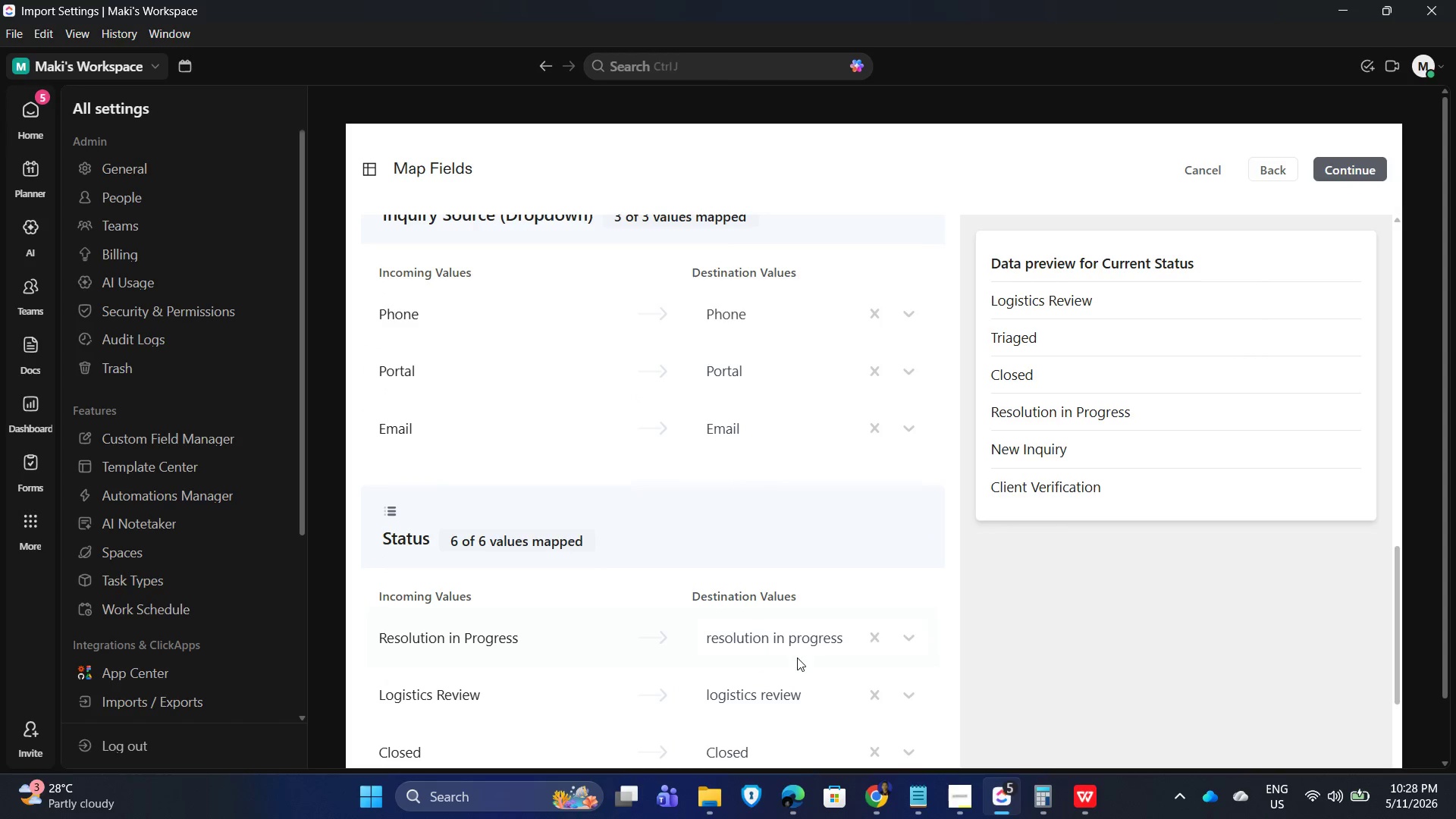 
scroll: coordinate [739, 598], scroll_direction: down, amount: 4.0
 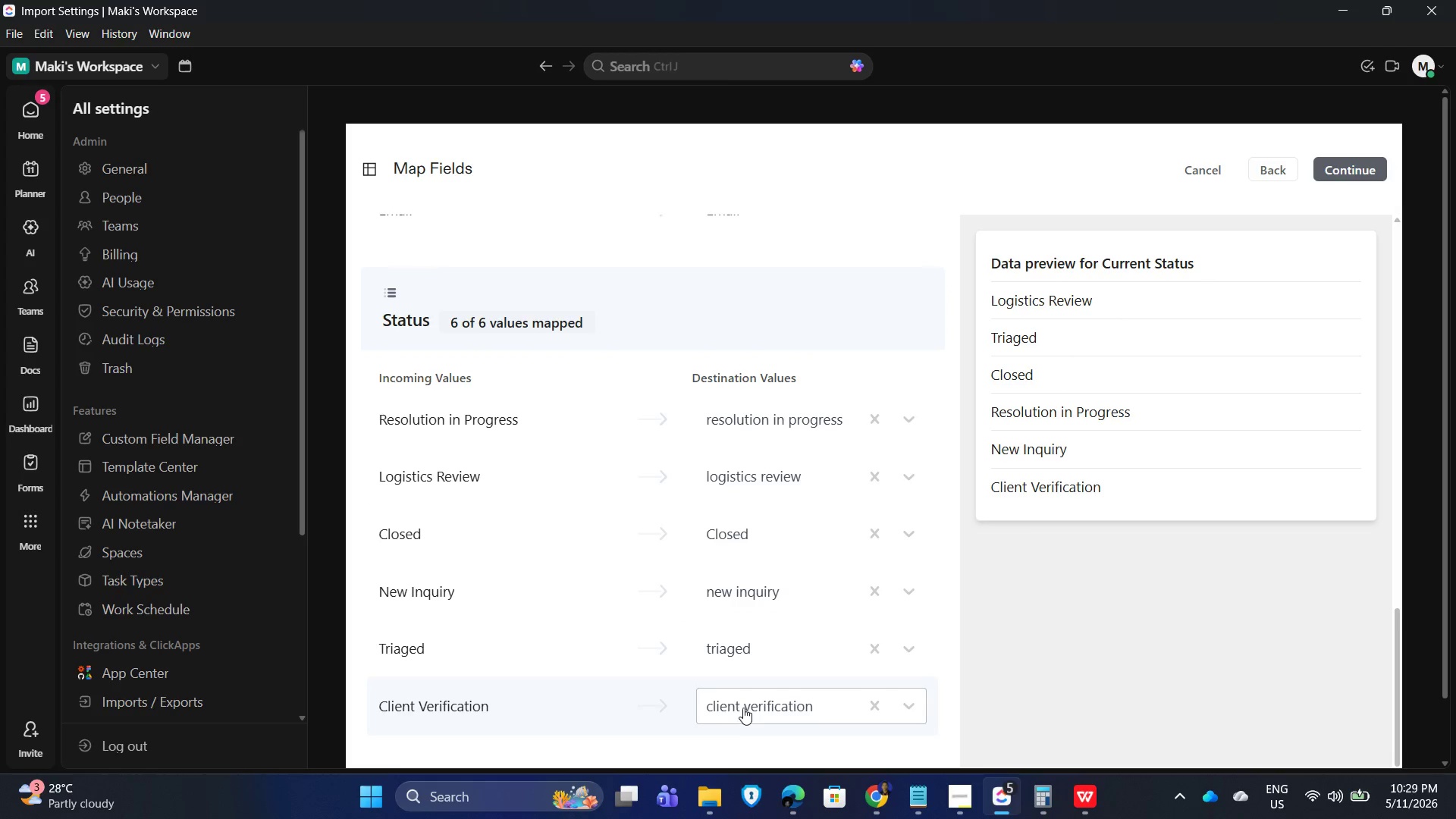 
scroll: coordinate [826, 550], scroll_direction: up, amount: 13.0
 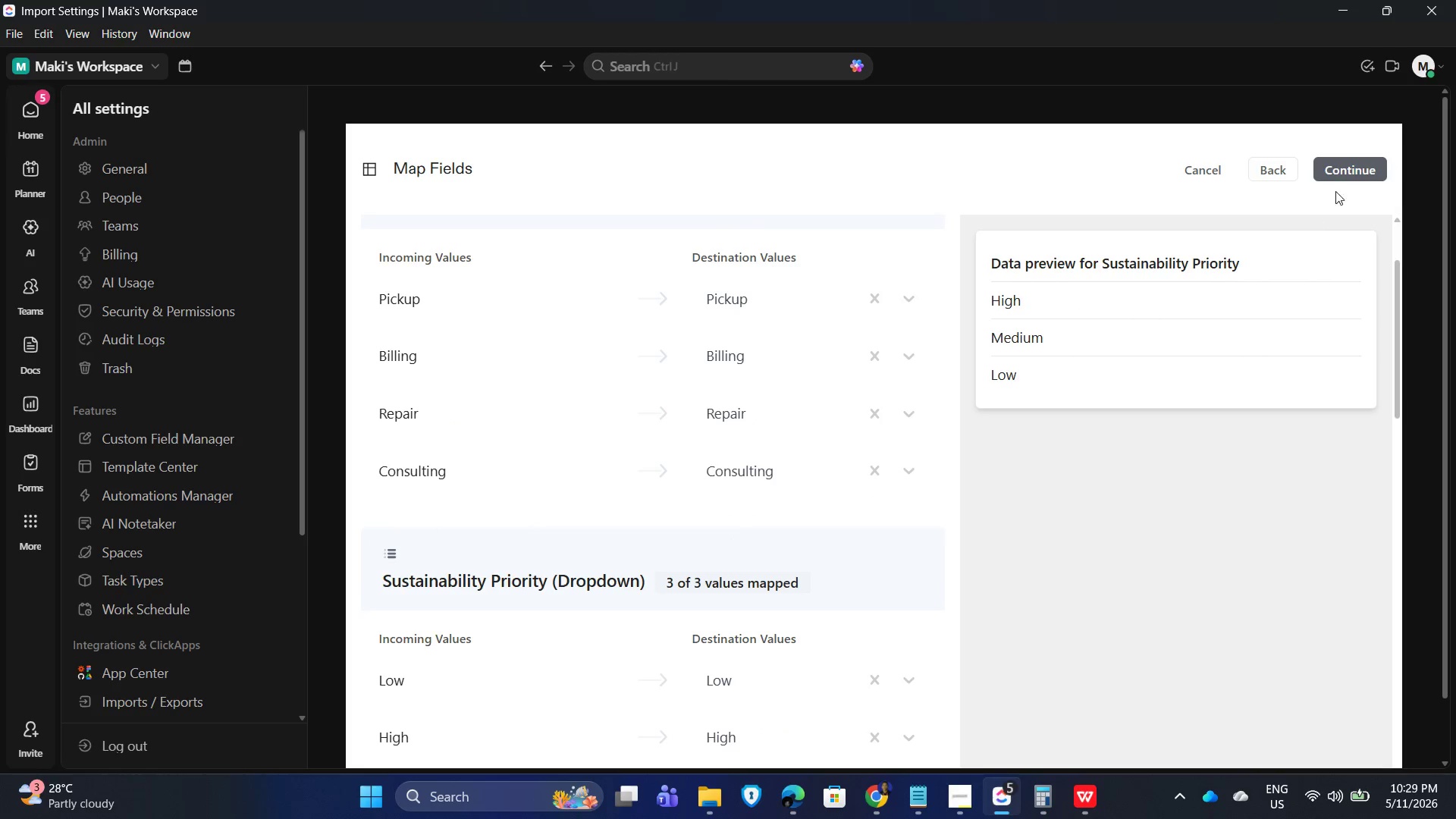 
left_click([1369, 157])
 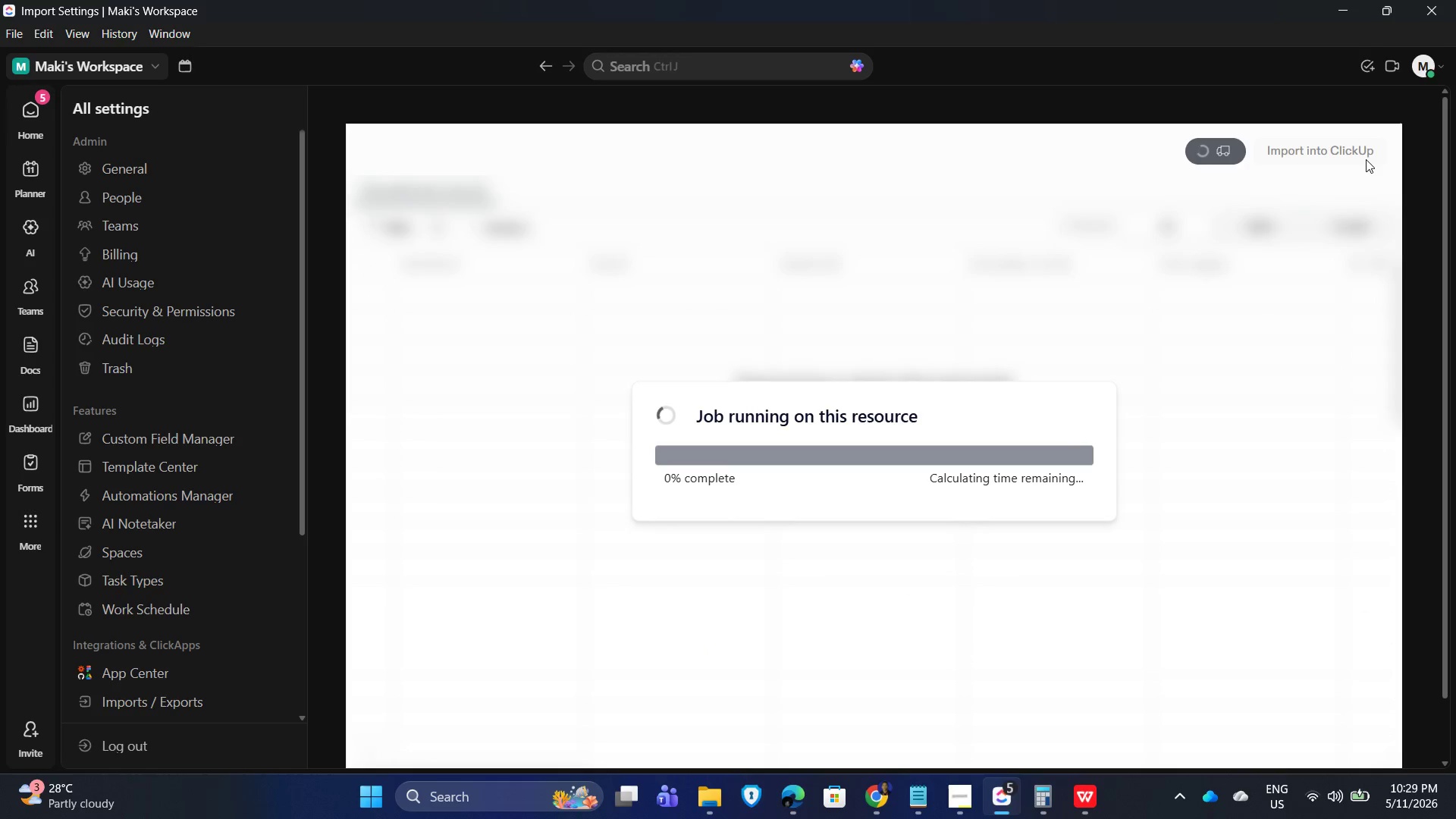 
wait(9.25)
 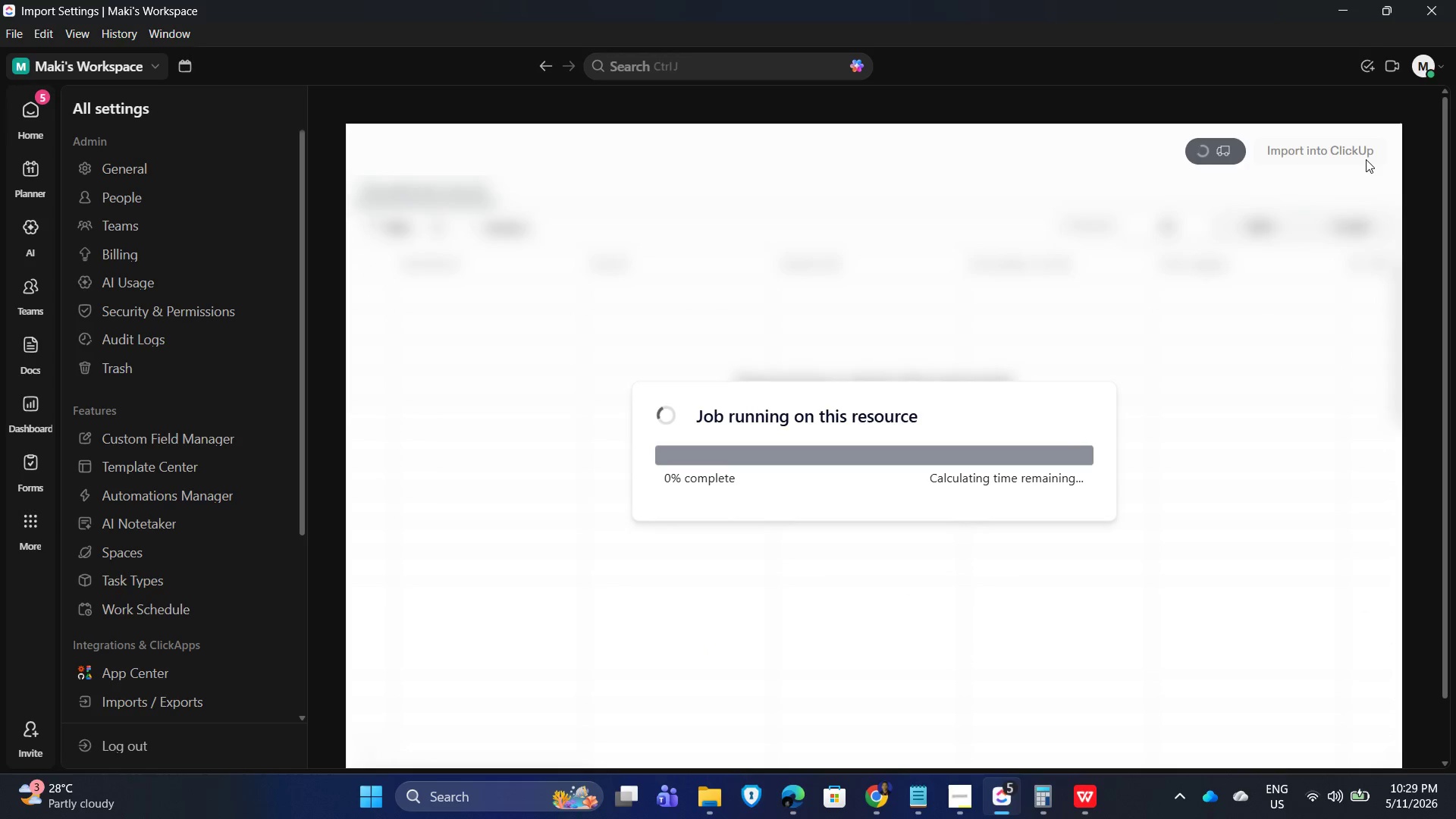 
left_click([924, 809])
 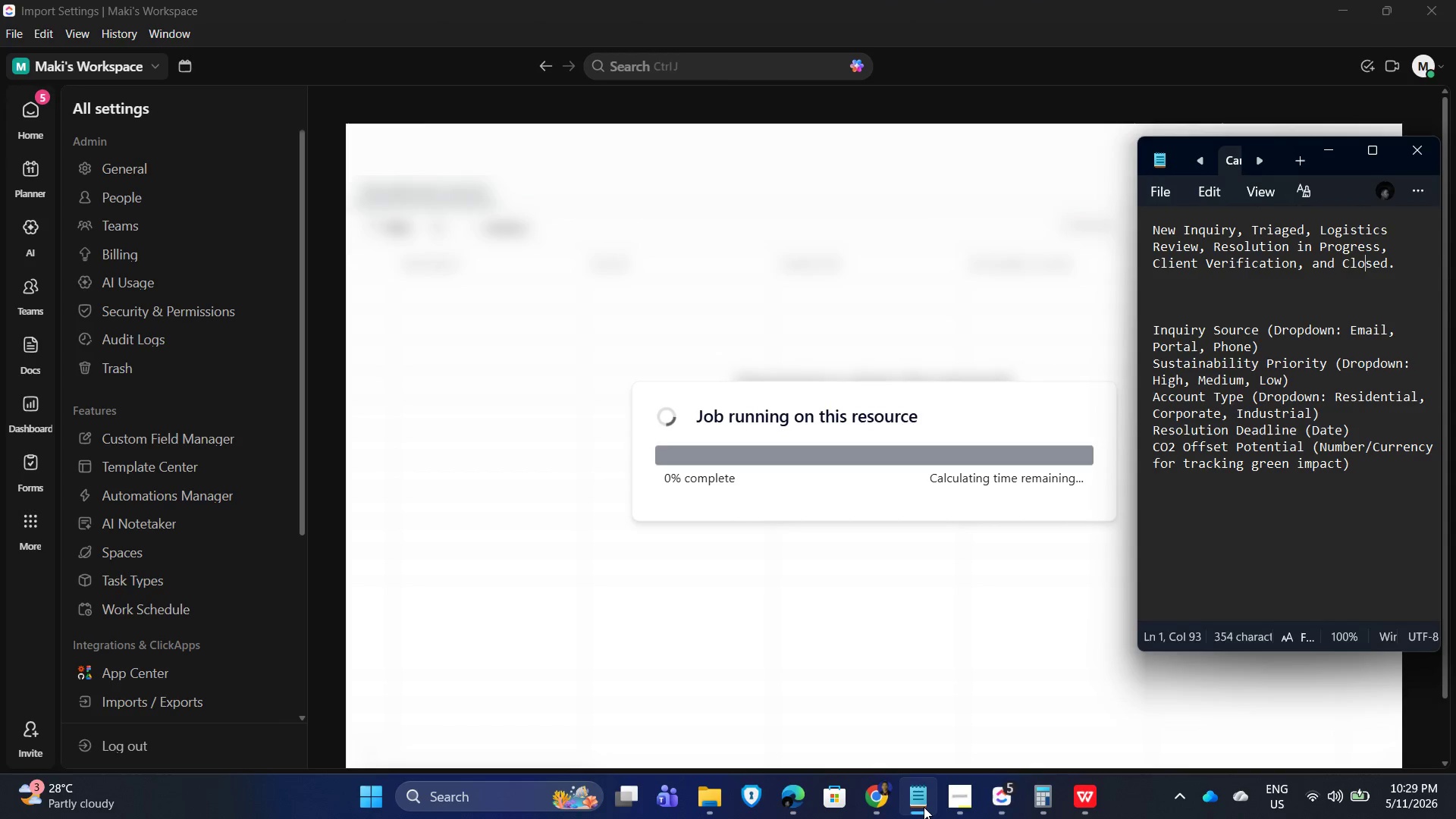 
left_click([924, 807])
 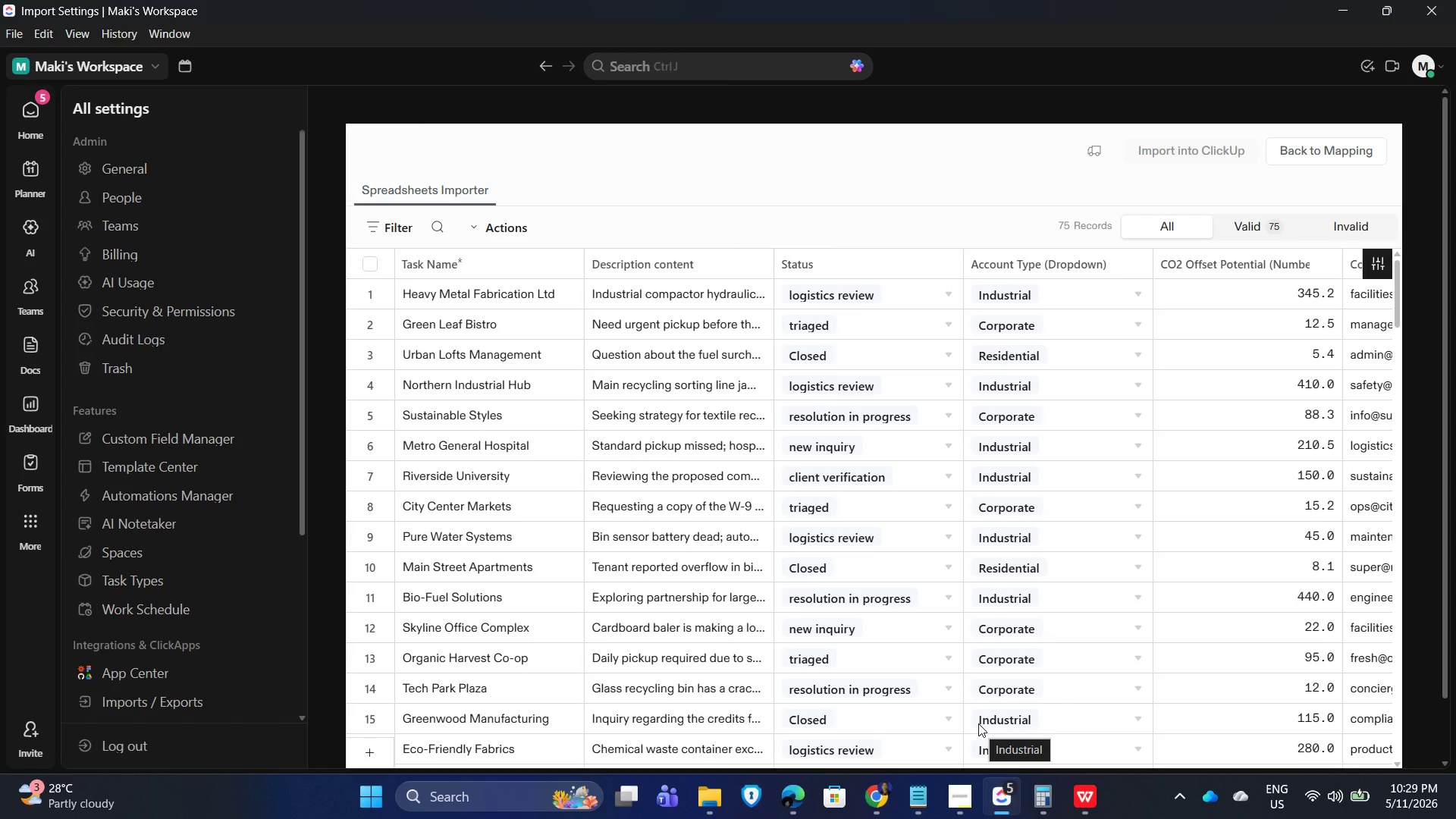 
wait(26.39)
 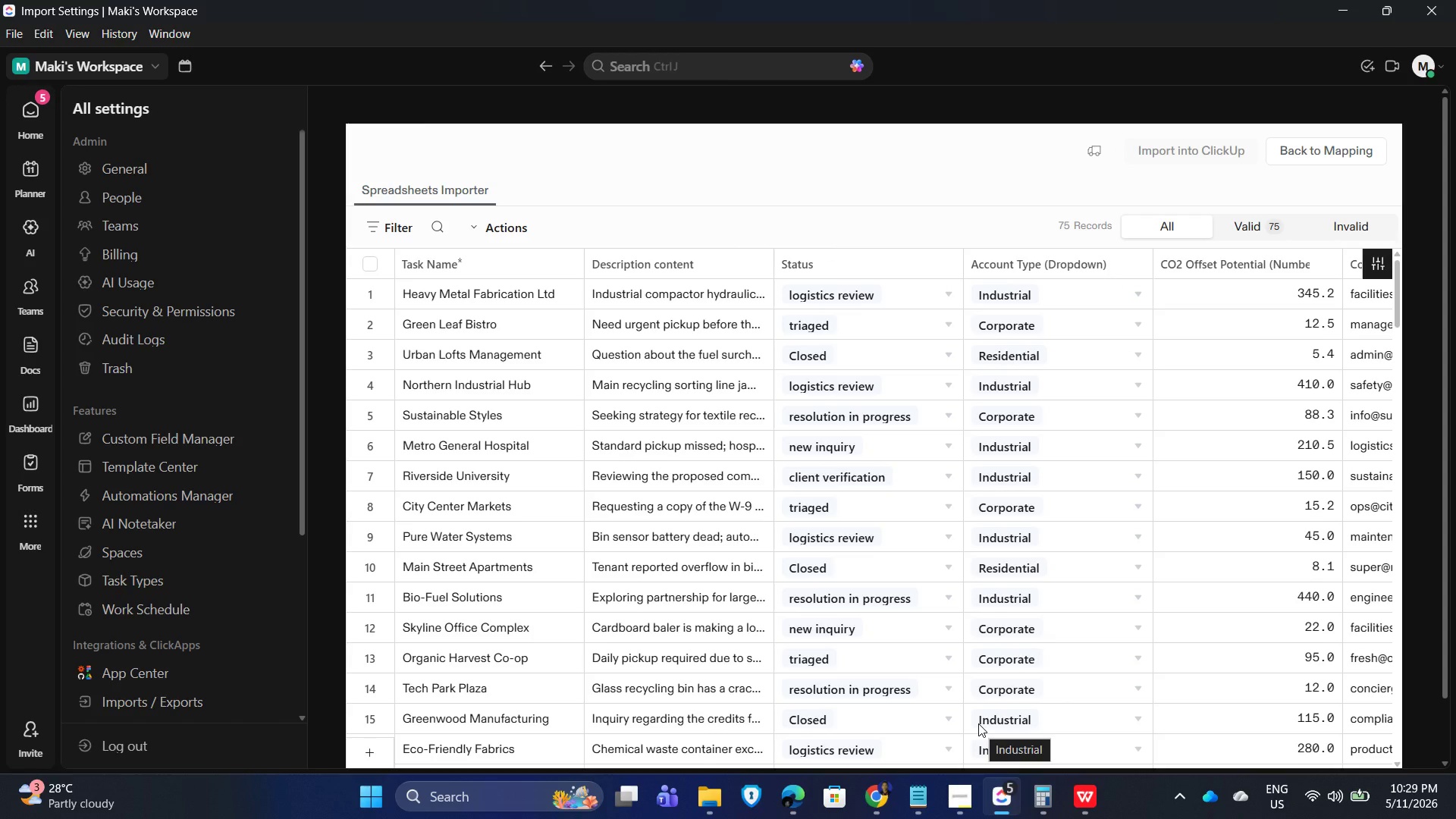 
scroll: coordinate [817, 522], scroll_direction: down, amount: 18.0
 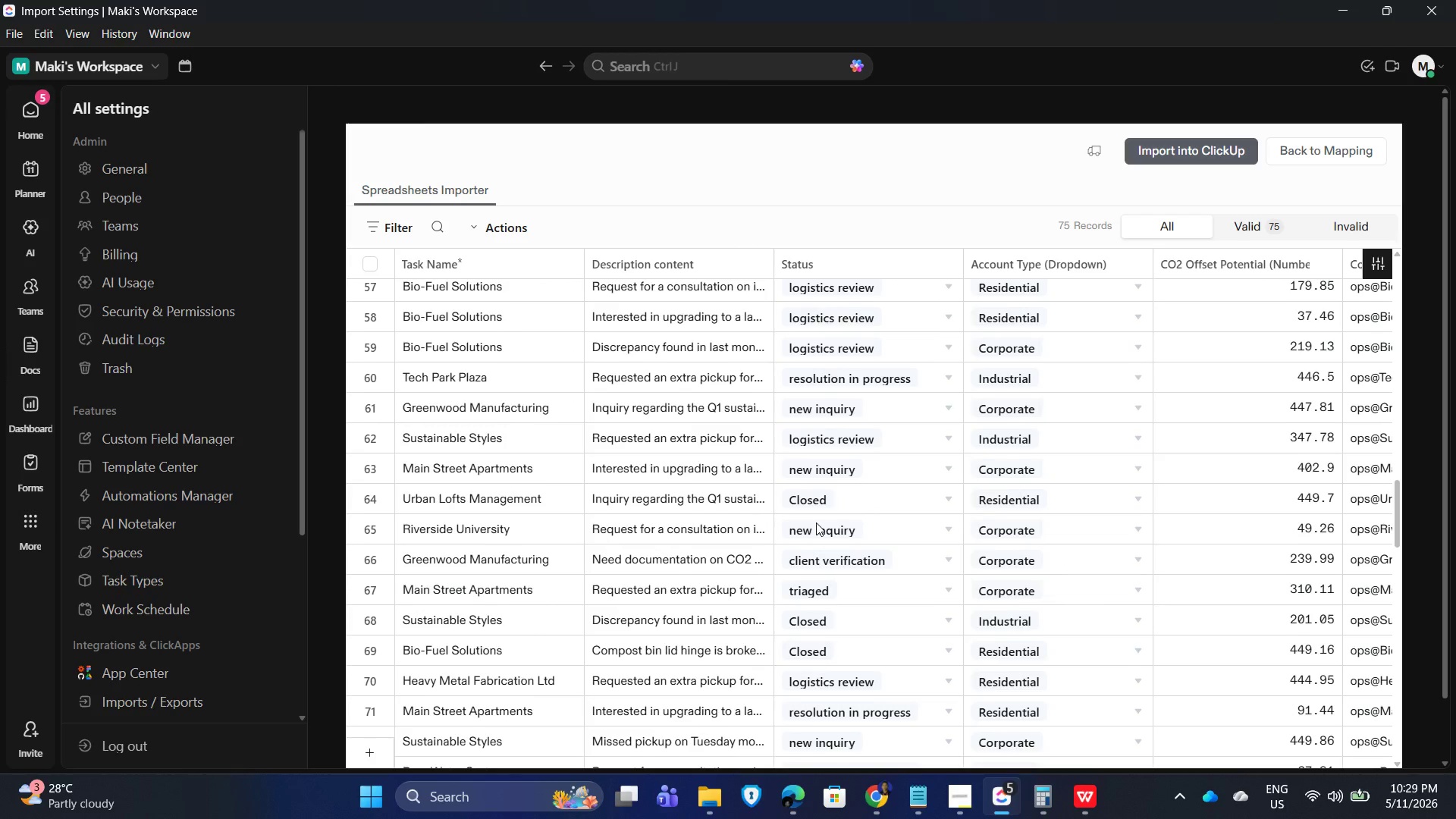 
scroll: coordinate [811, 522], scroll_direction: up, amount: 23.0
 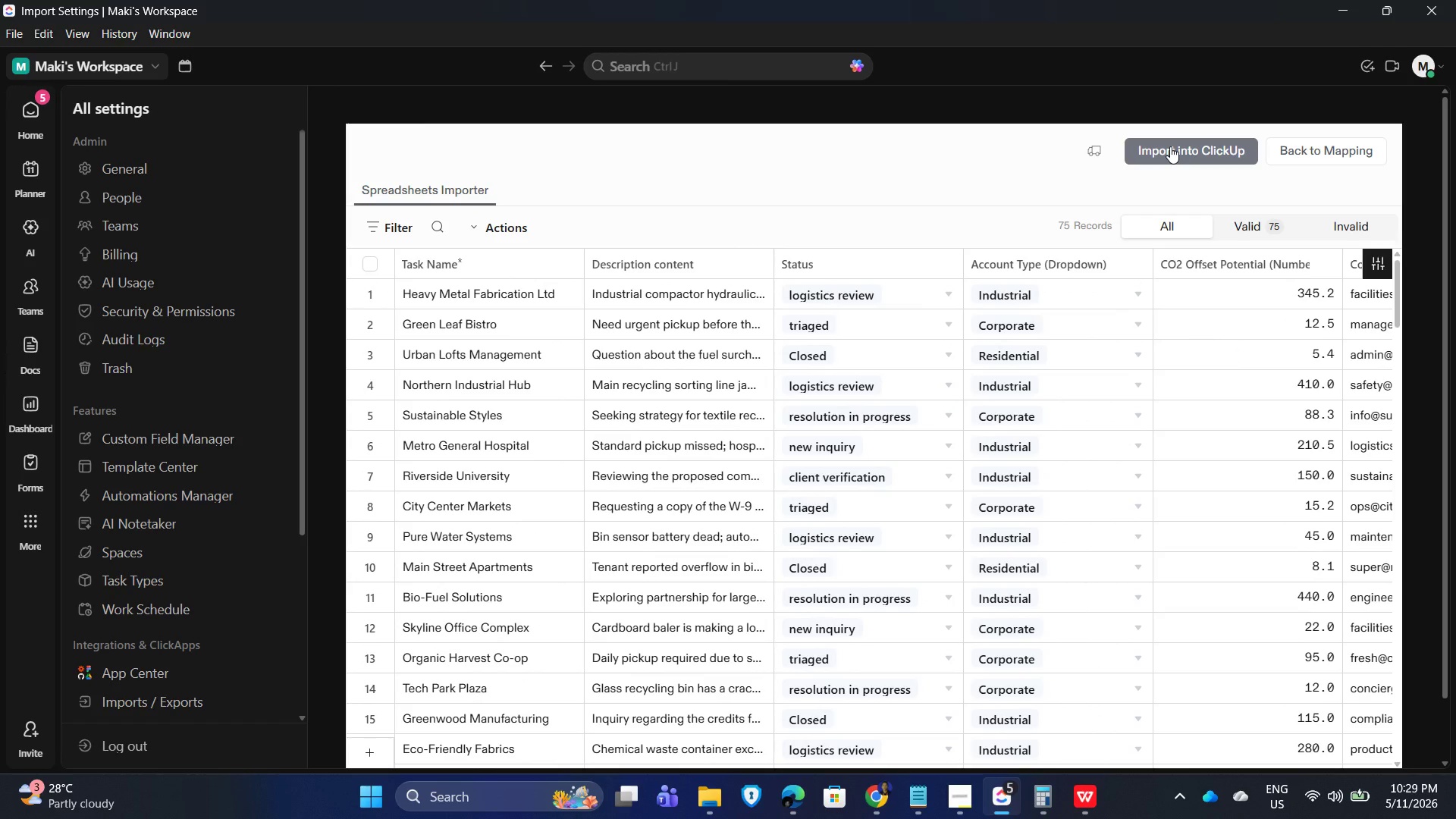 
left_click([1170, 146])
 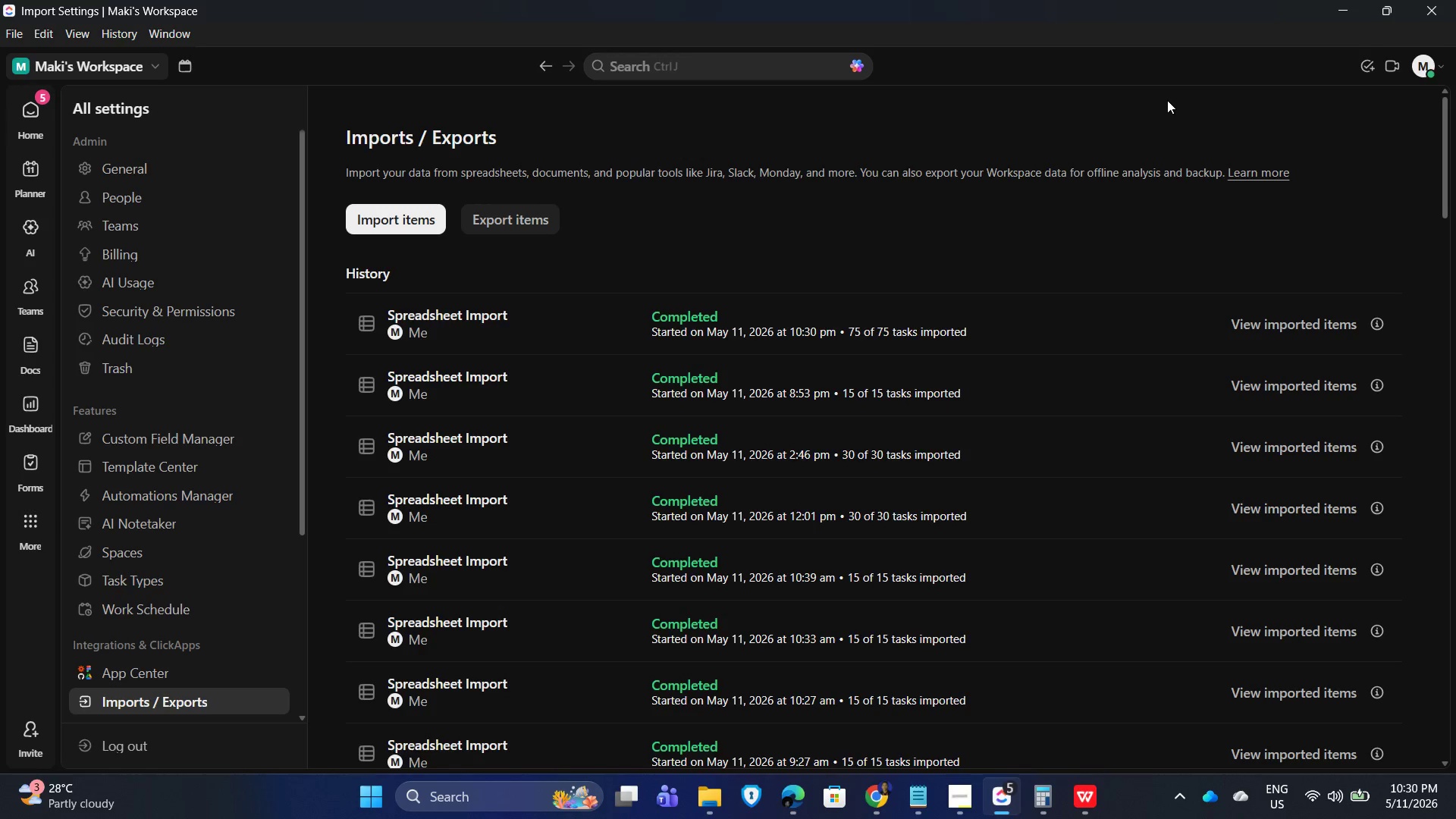 
wait(33.91)
 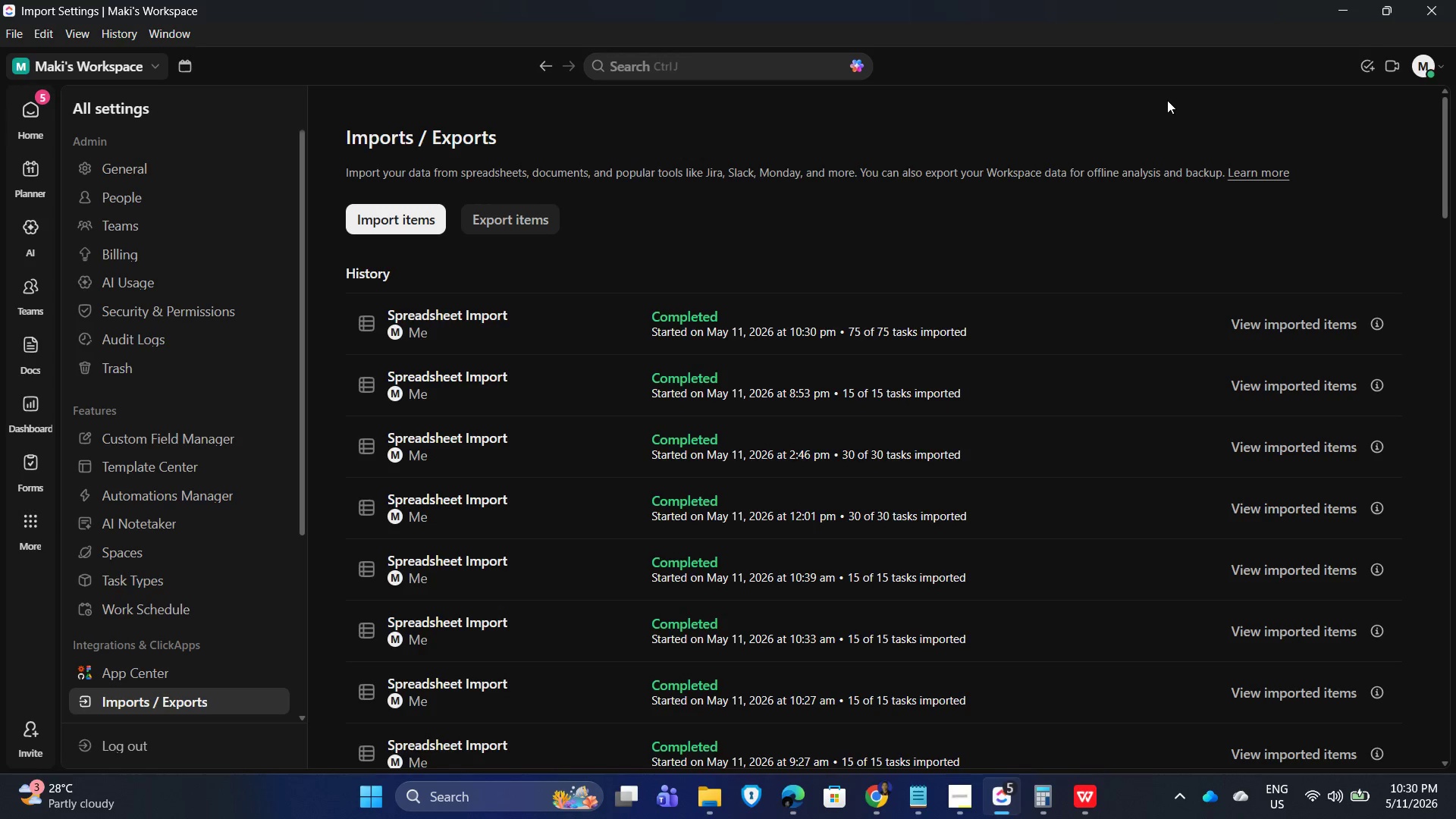 
left_click([1280, 324])
 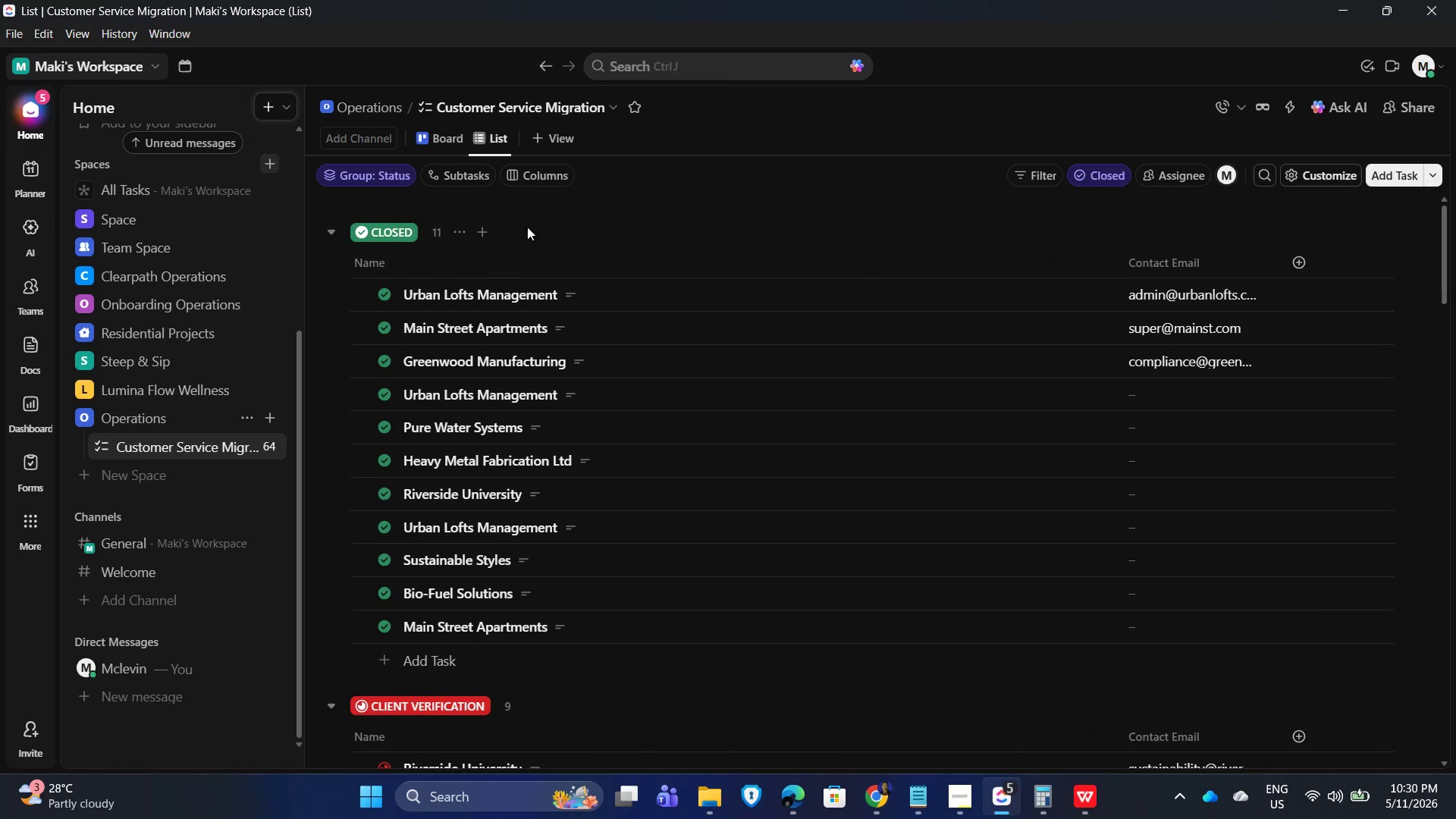 
left_click([73, 37])
 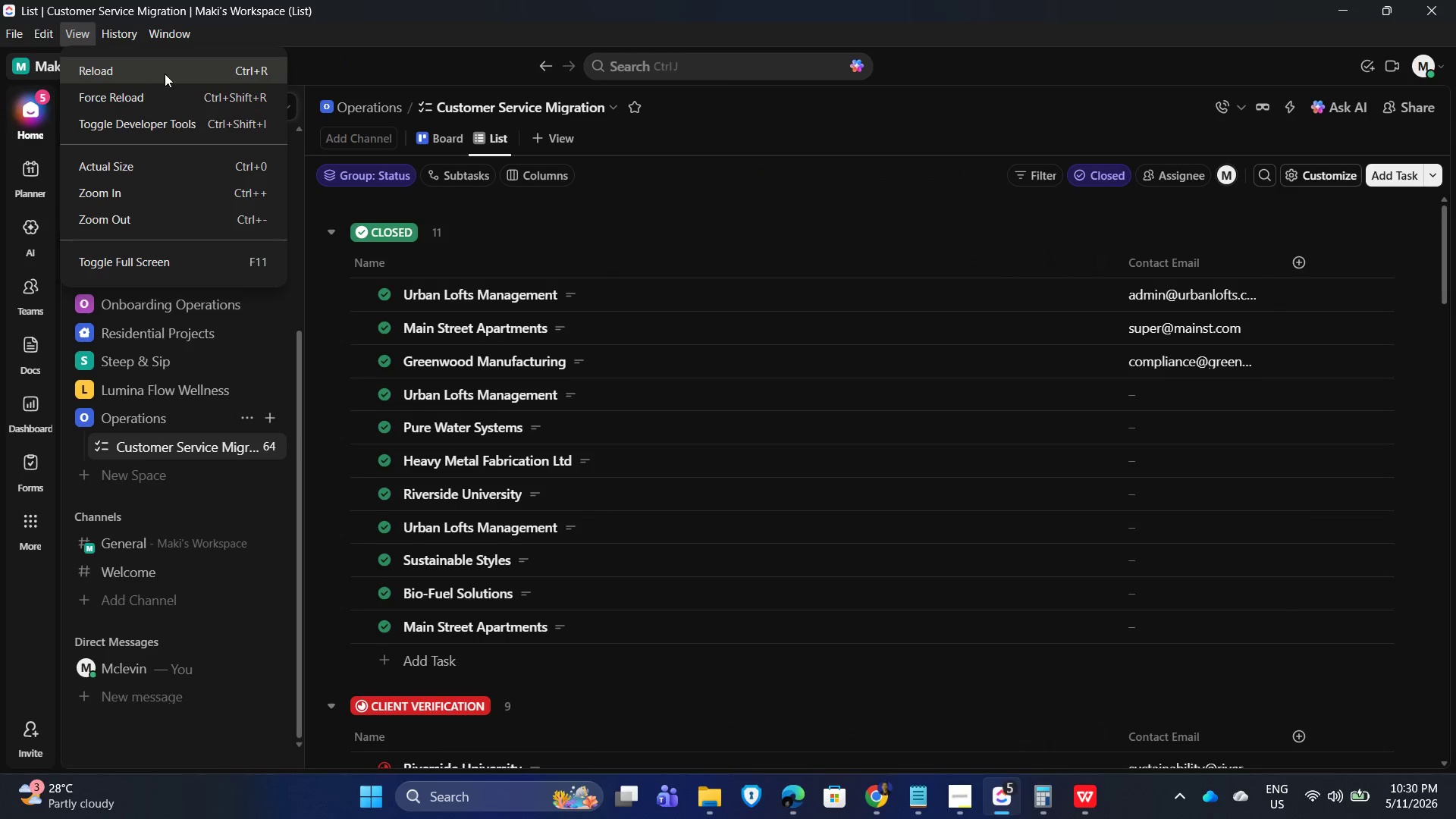 
left_click([166, 71])
 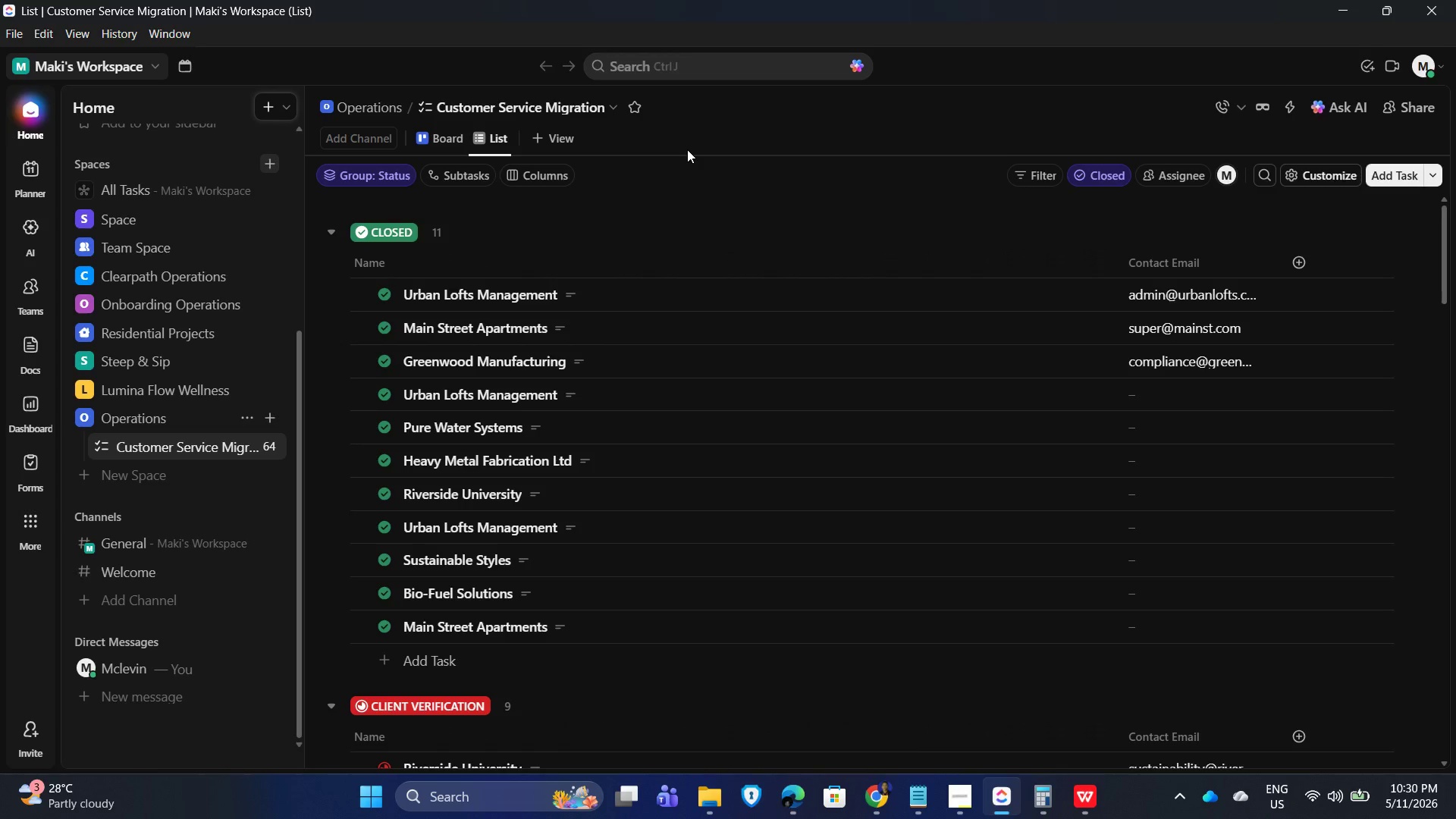 
wait(16.8)
 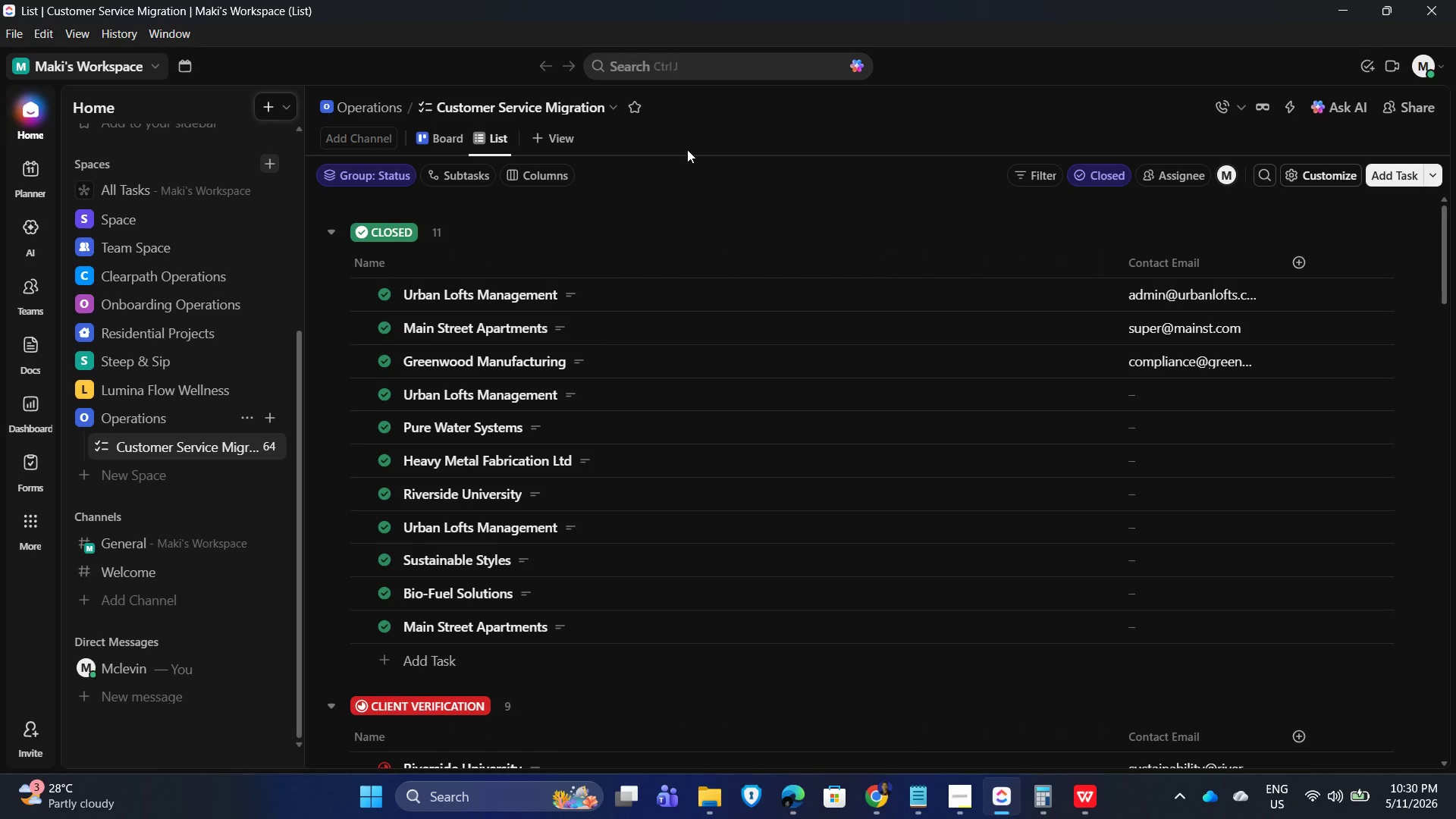 
scroll: coordinate [849, 534], scroll_direction: down, amount: 24.0
 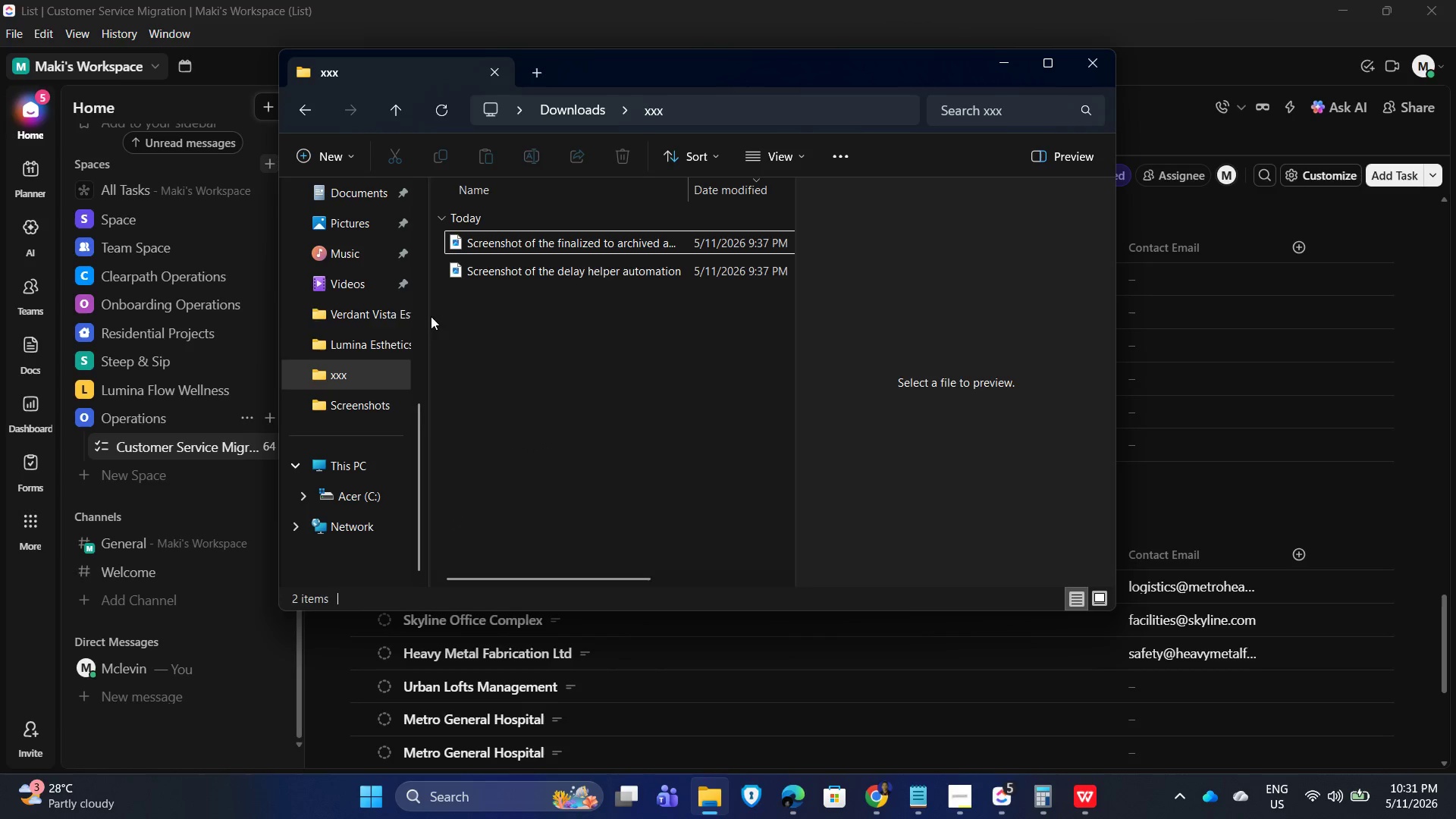 
scroll: coordinate [346, 344], scroll_direction: up, amount: 3.0
 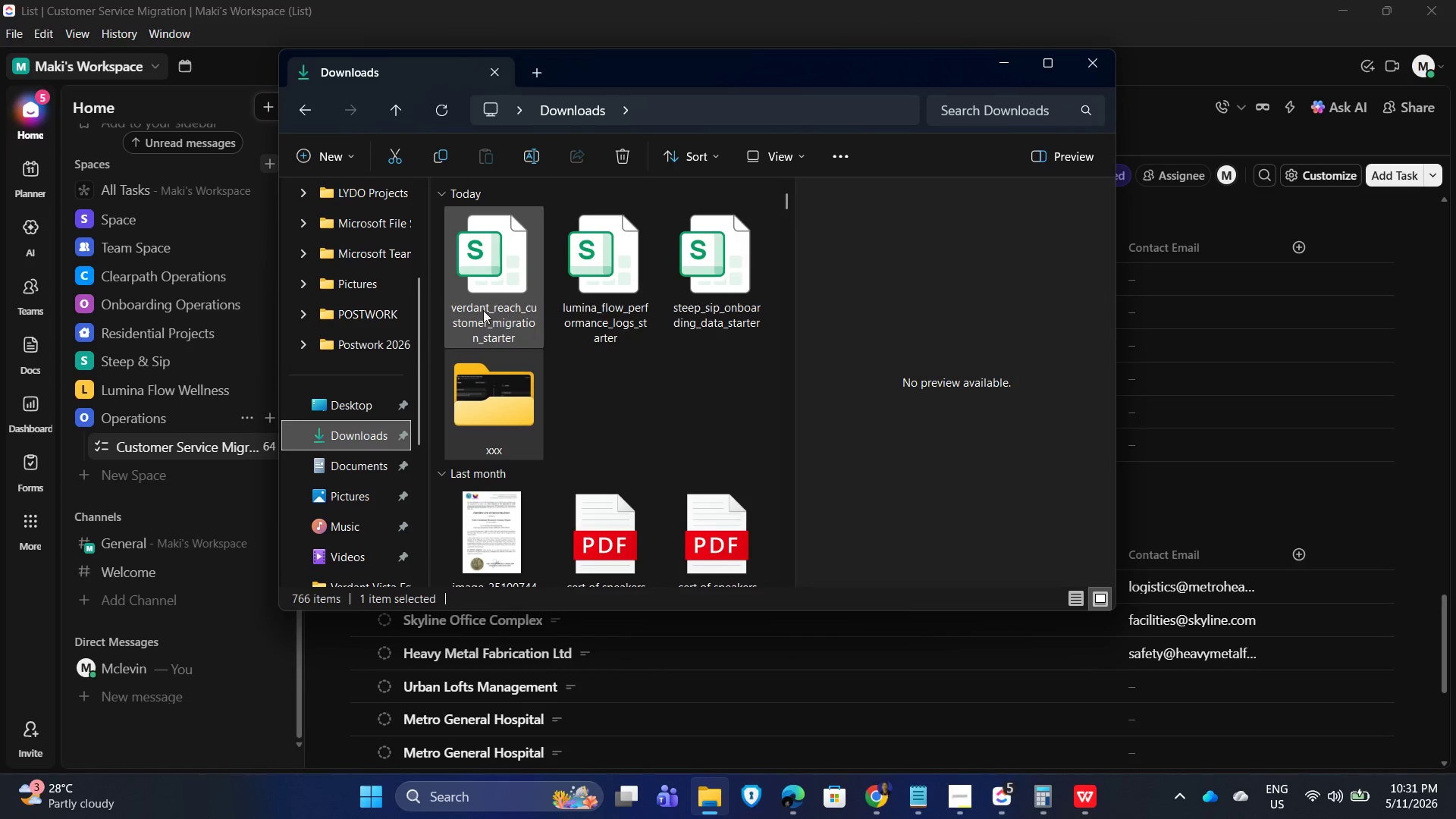 
double_click([486, 293])
 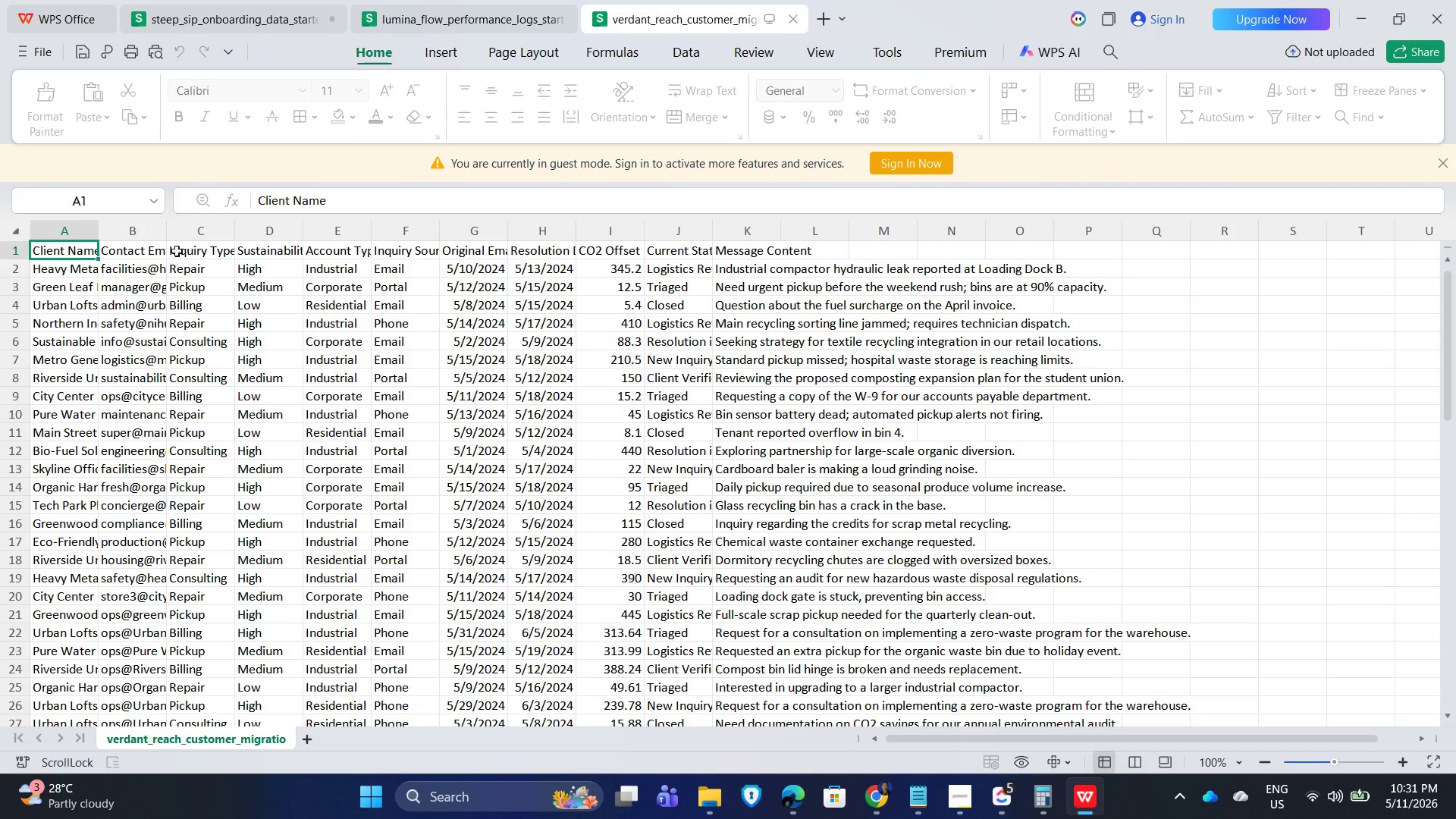 
left_click_drag(start_coordinate=[165, 235], to_coordinate=[408, 256])
 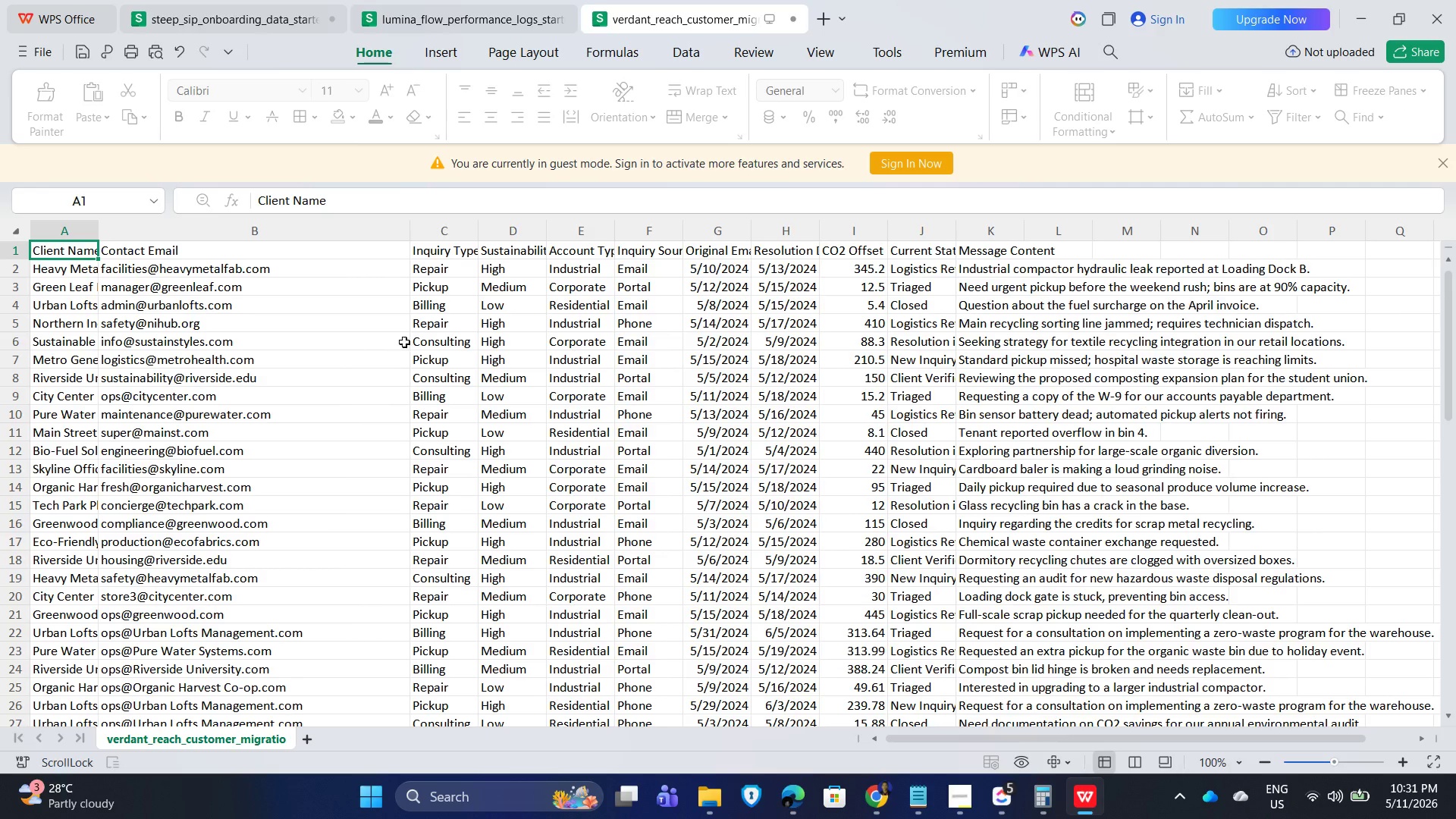 
scroll: coordinate [315, 519], scroll_direction: down, amount: 11.0
 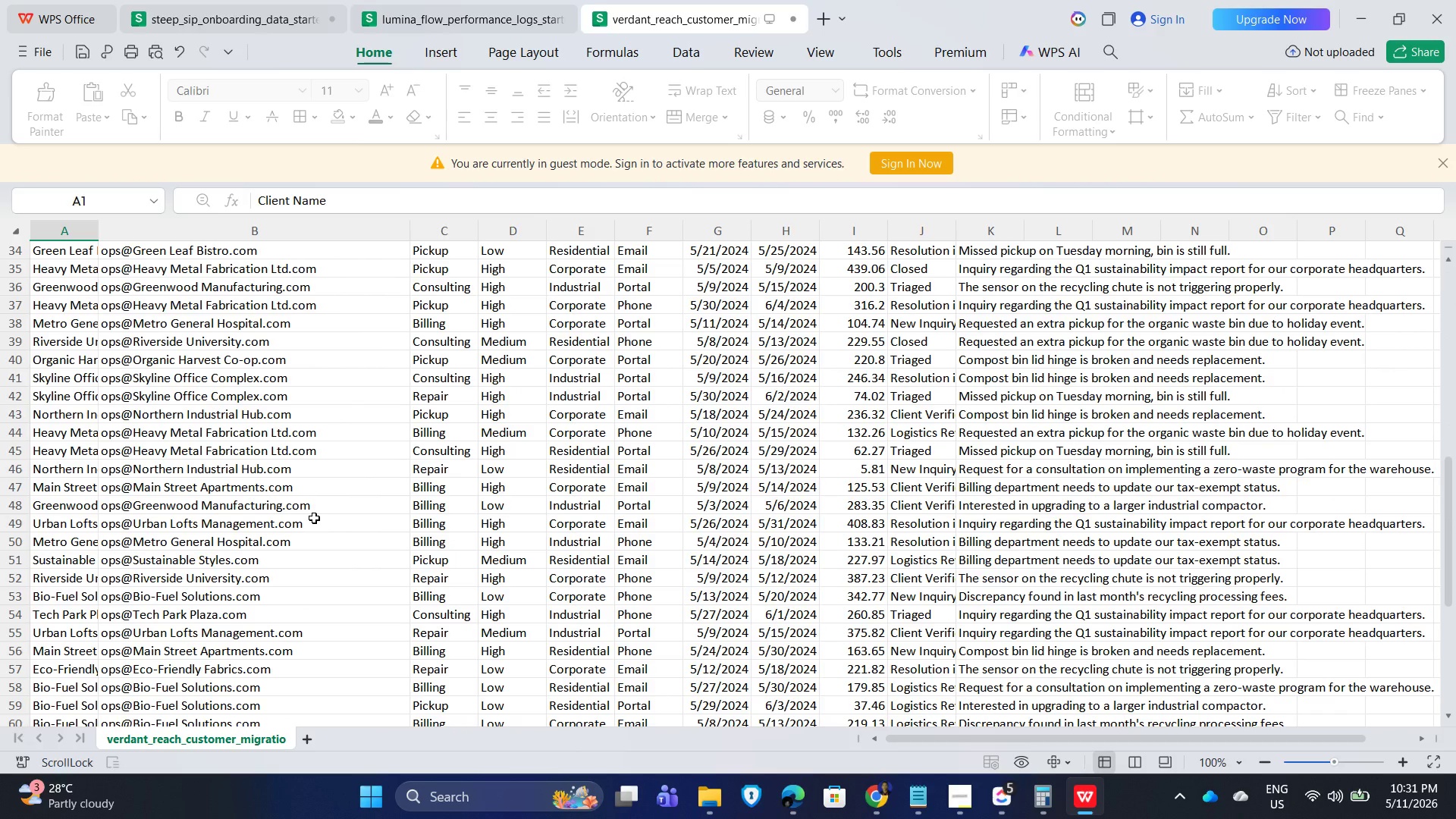 
scroll: coordinate [309, 514], scroll_direction: up, amount: 13.0
 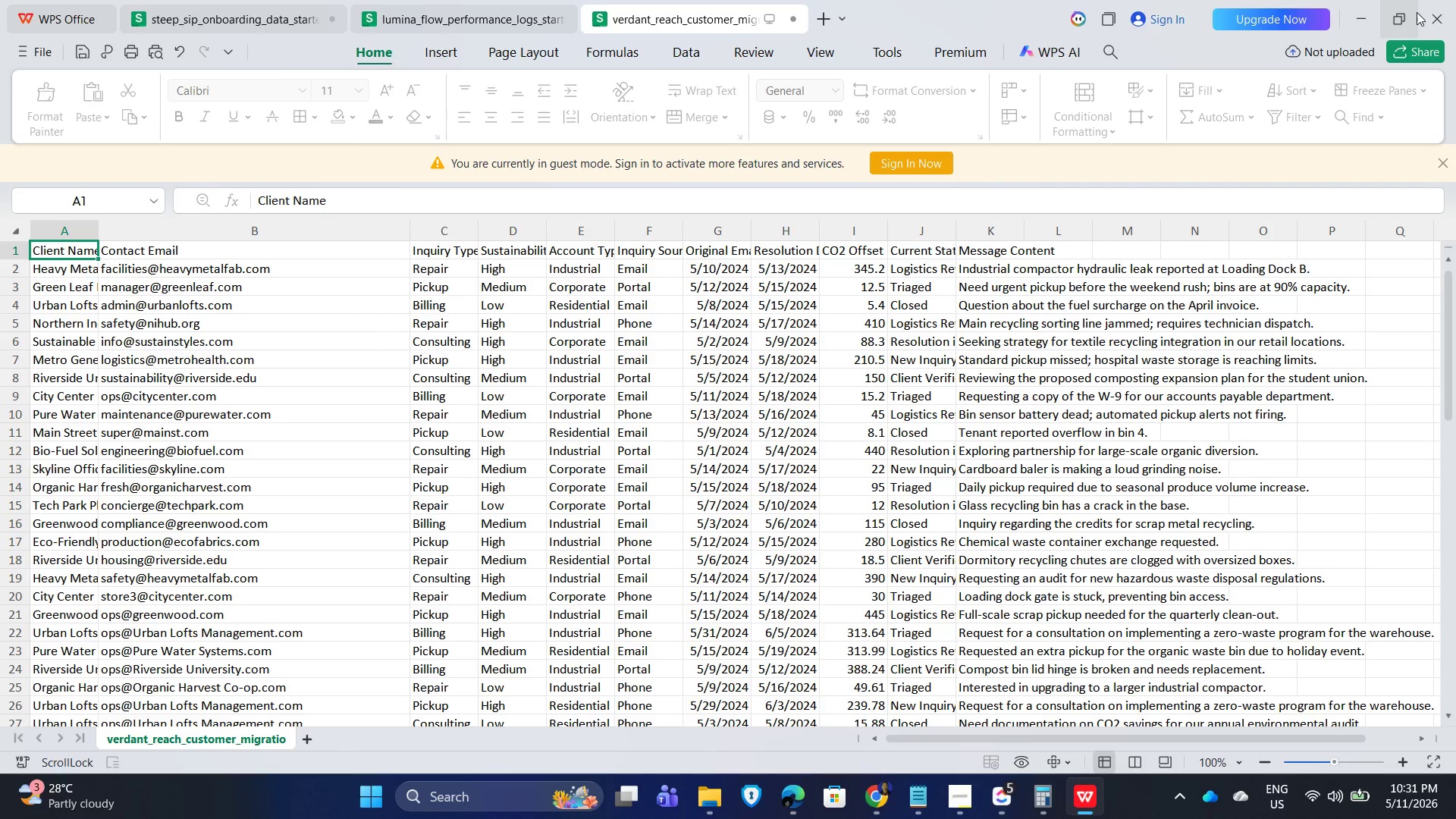 
wait(5.76)
 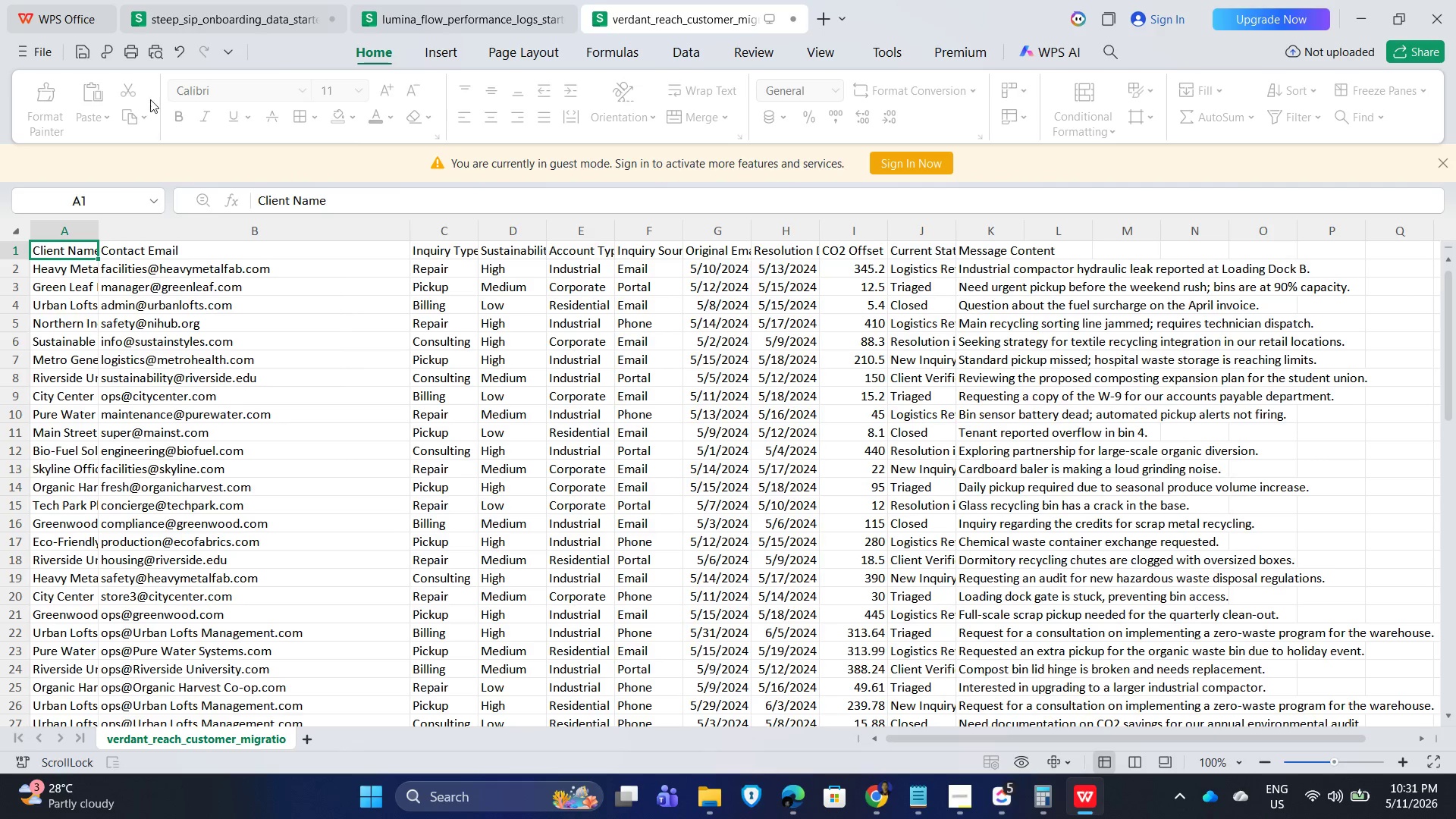 
left_click([789, 415])
 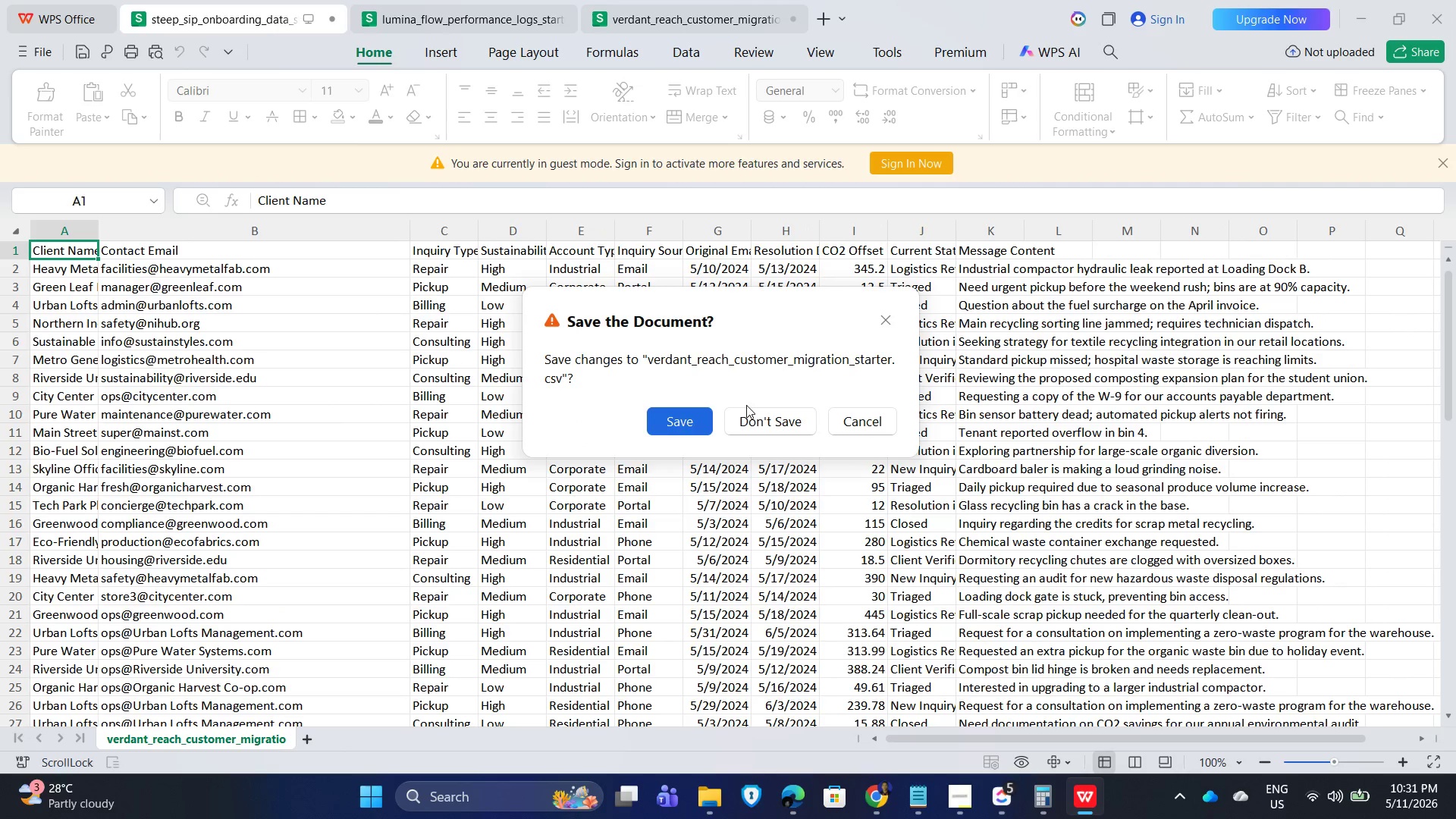 
left_click([786, 416])
 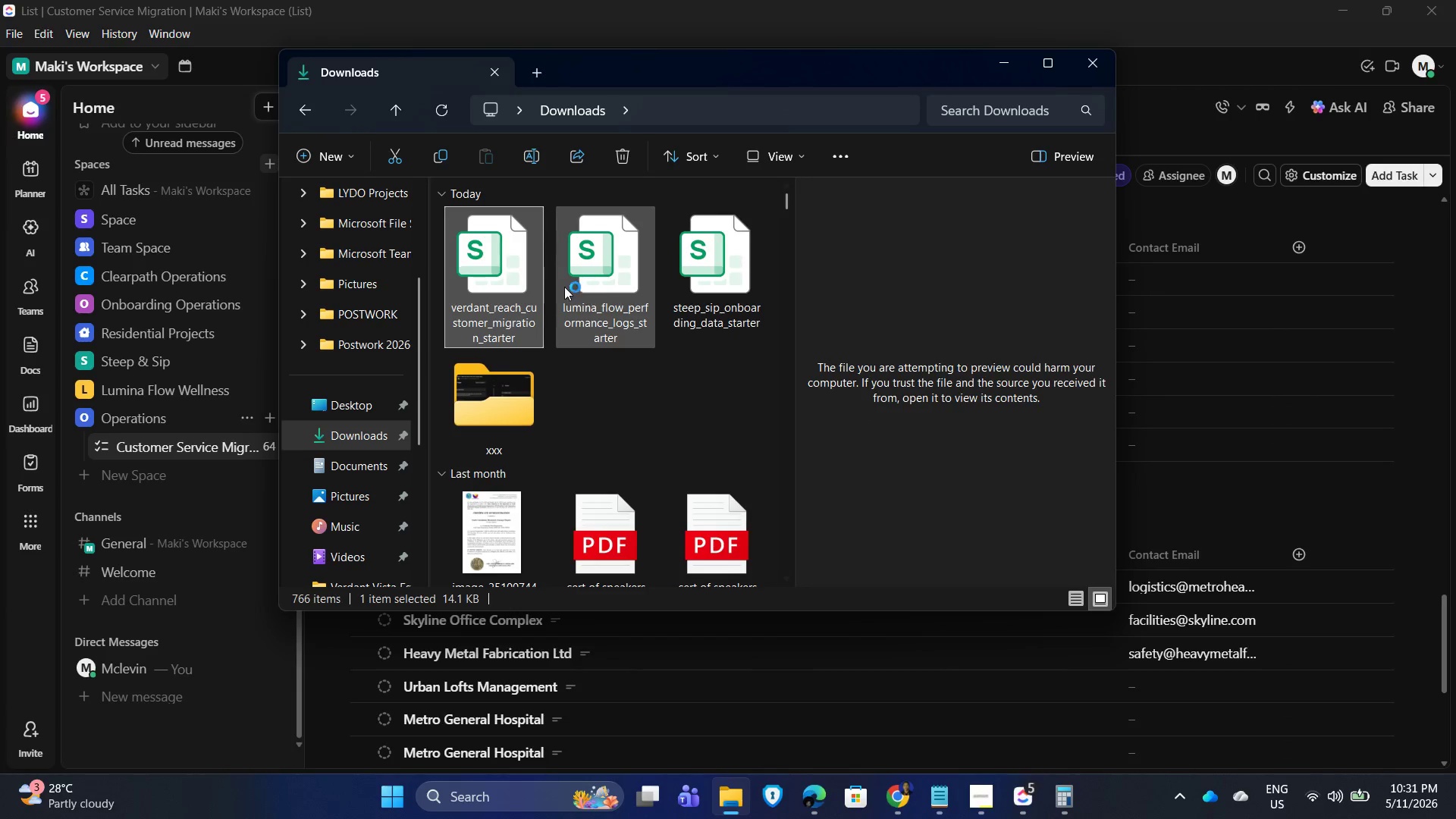 
left_click([474, 269])
 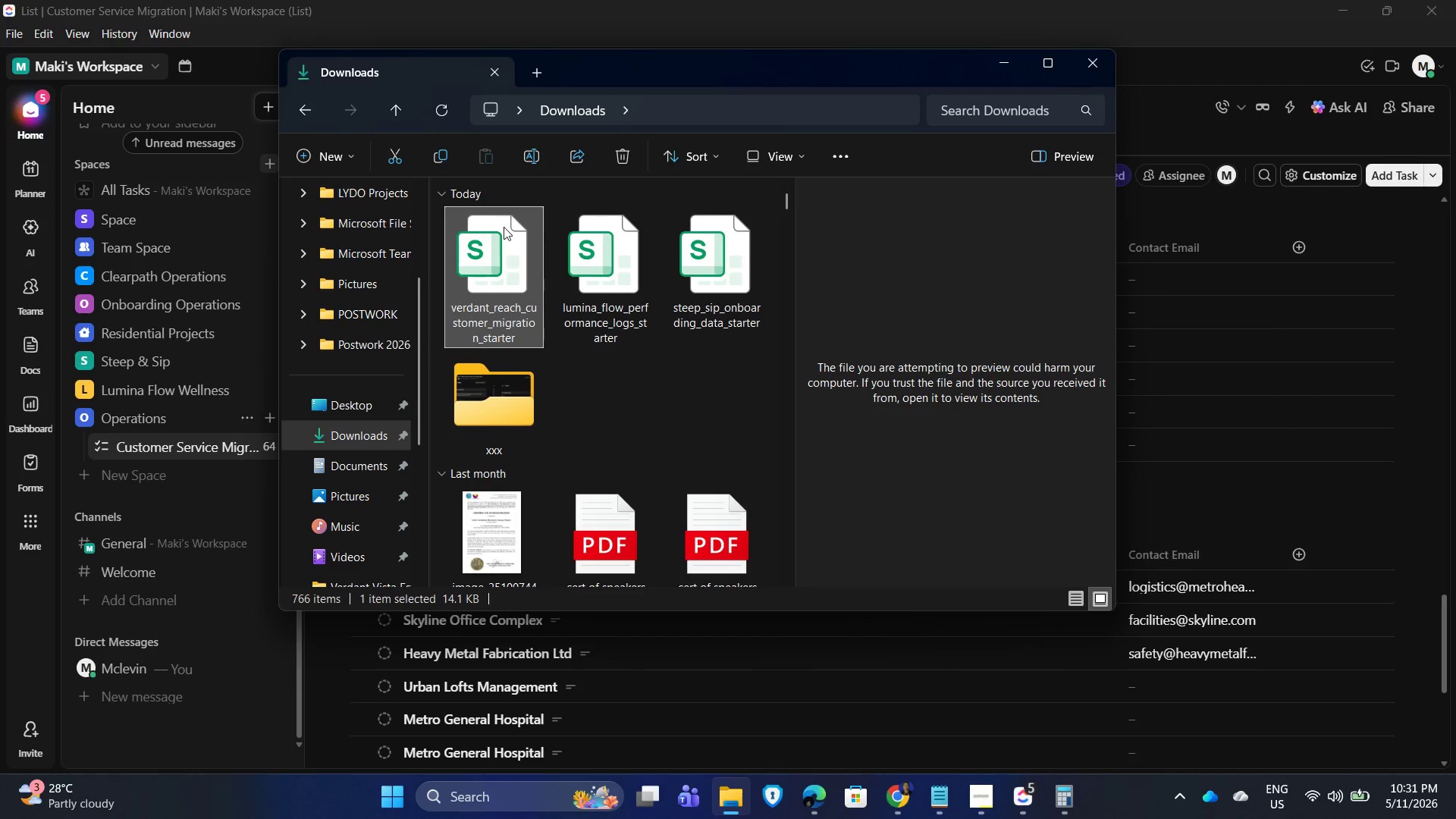 
right_click([504, 254])
 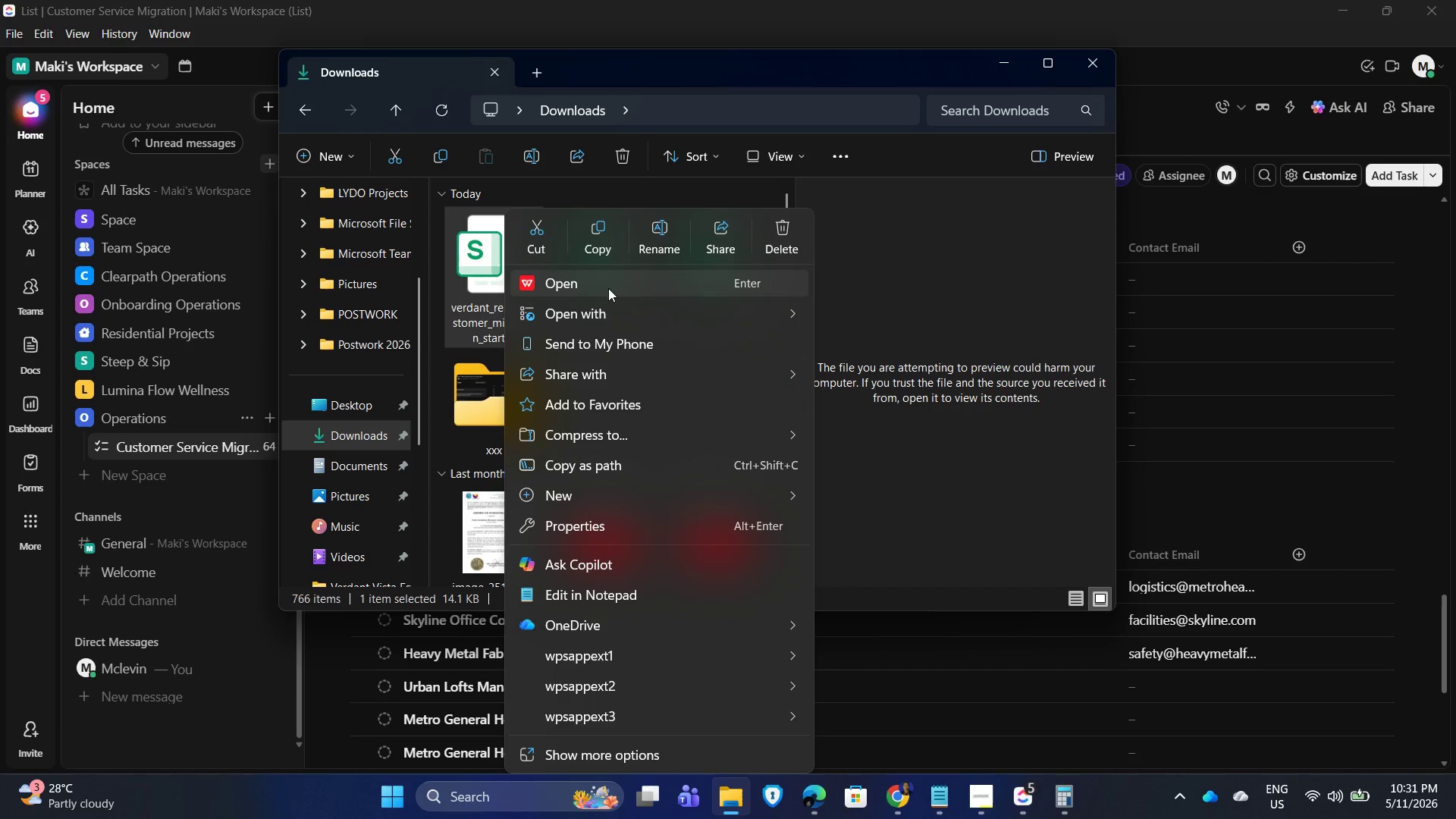 
left_click([620, 318])
 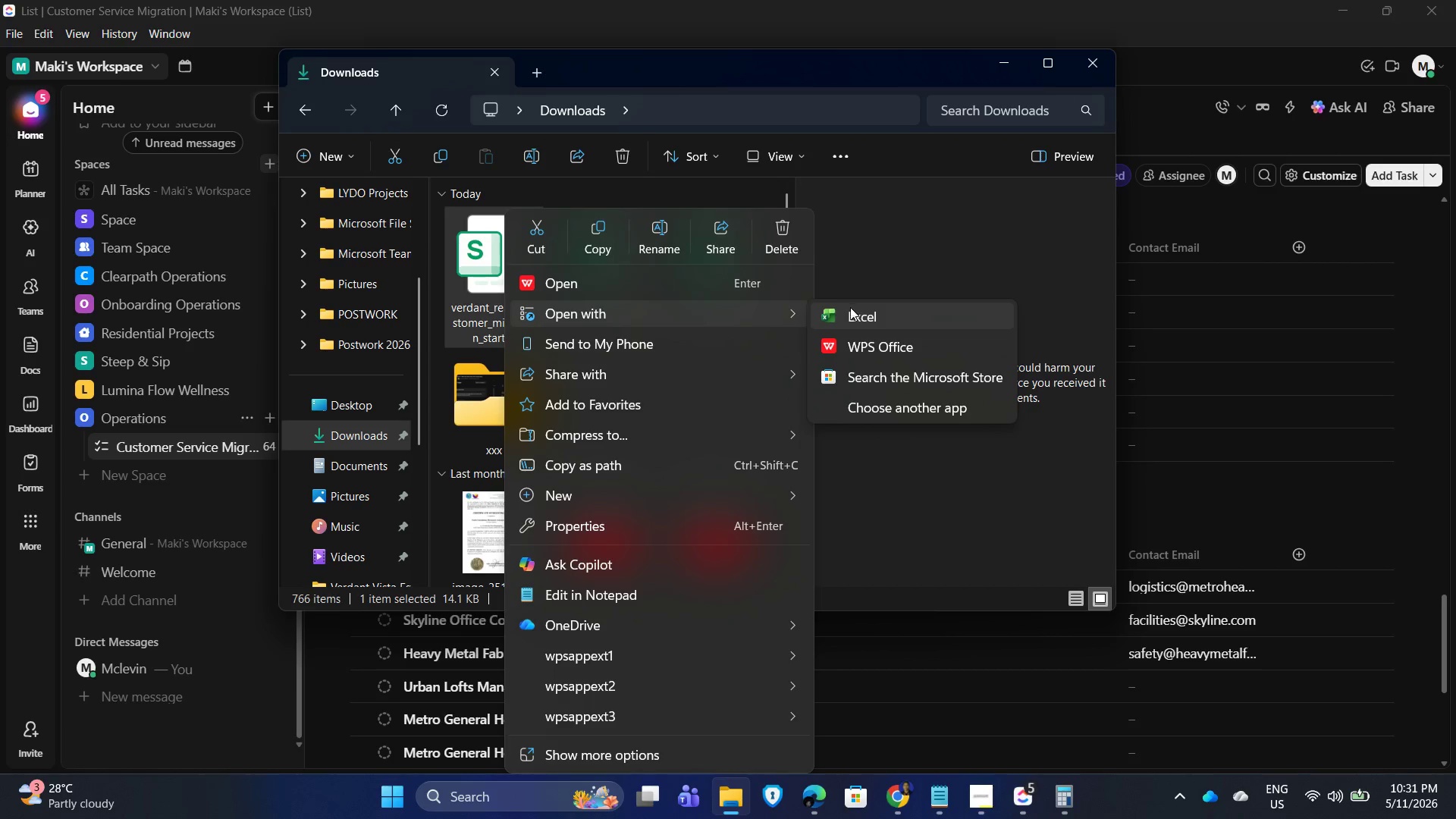 
left_click([862, 309])
 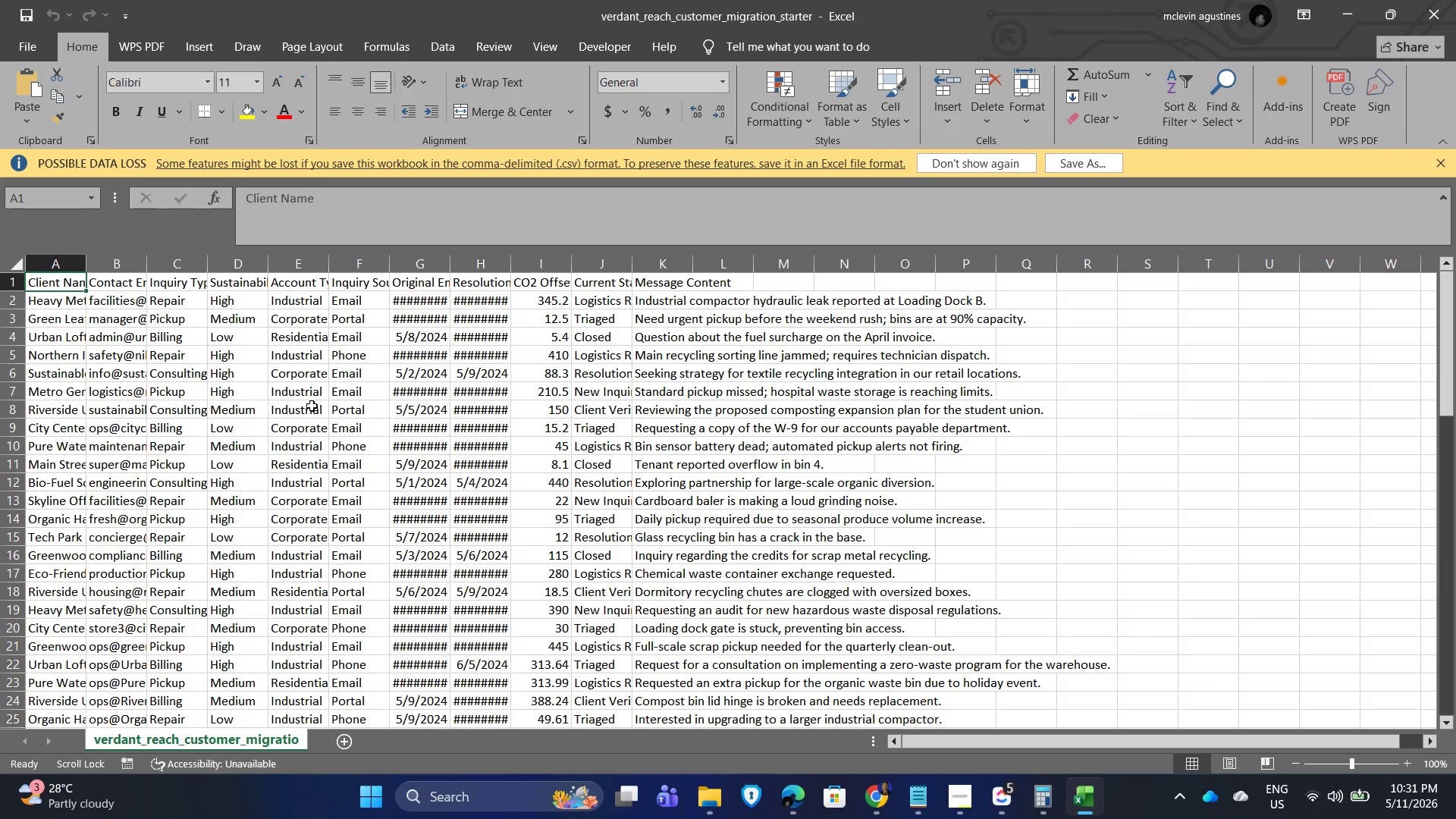 
left_click_drag(start_coordinate=[459, 256], to_coordinate=[489, 251])
 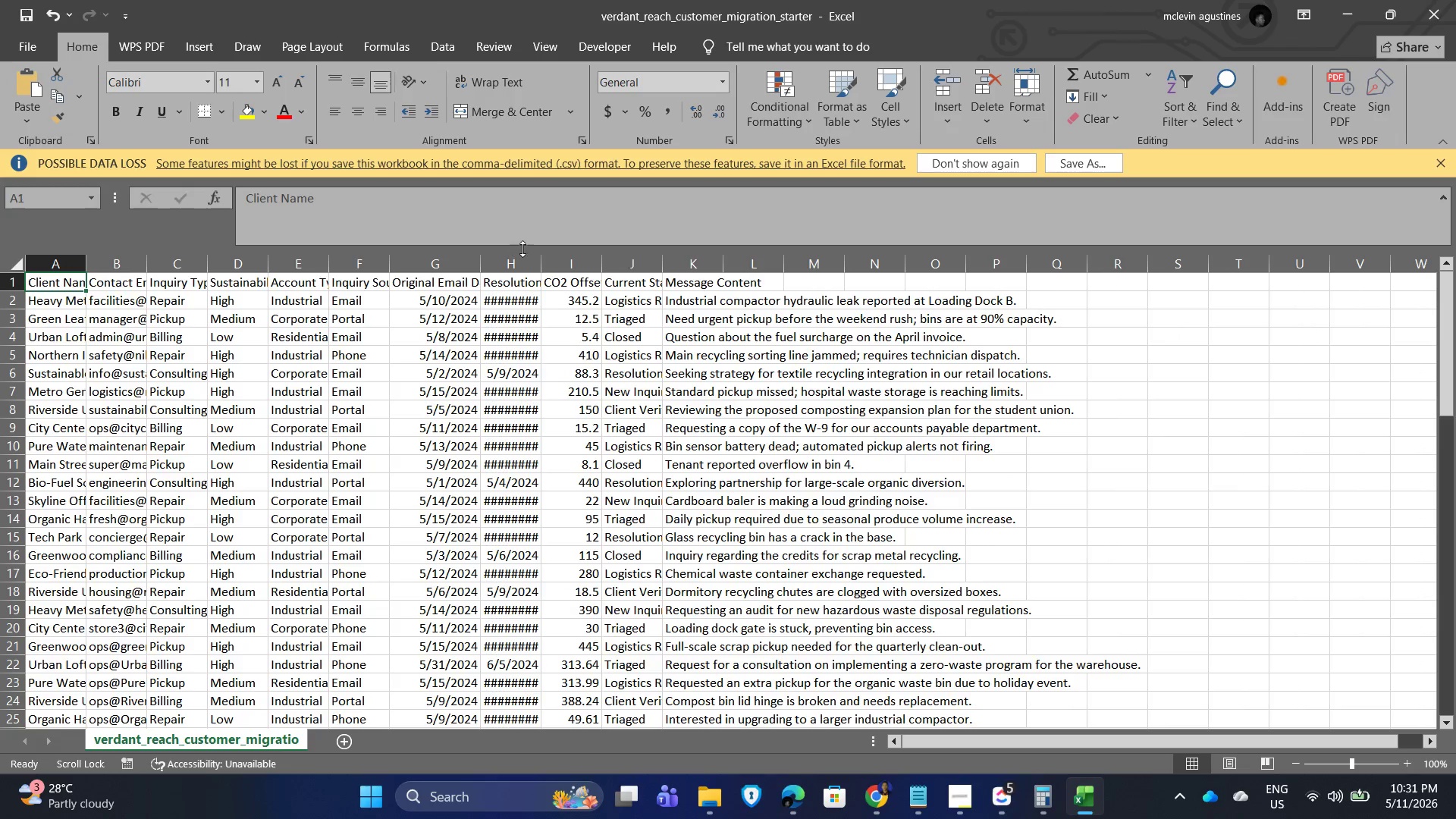 
mouse_move([529, 265])
 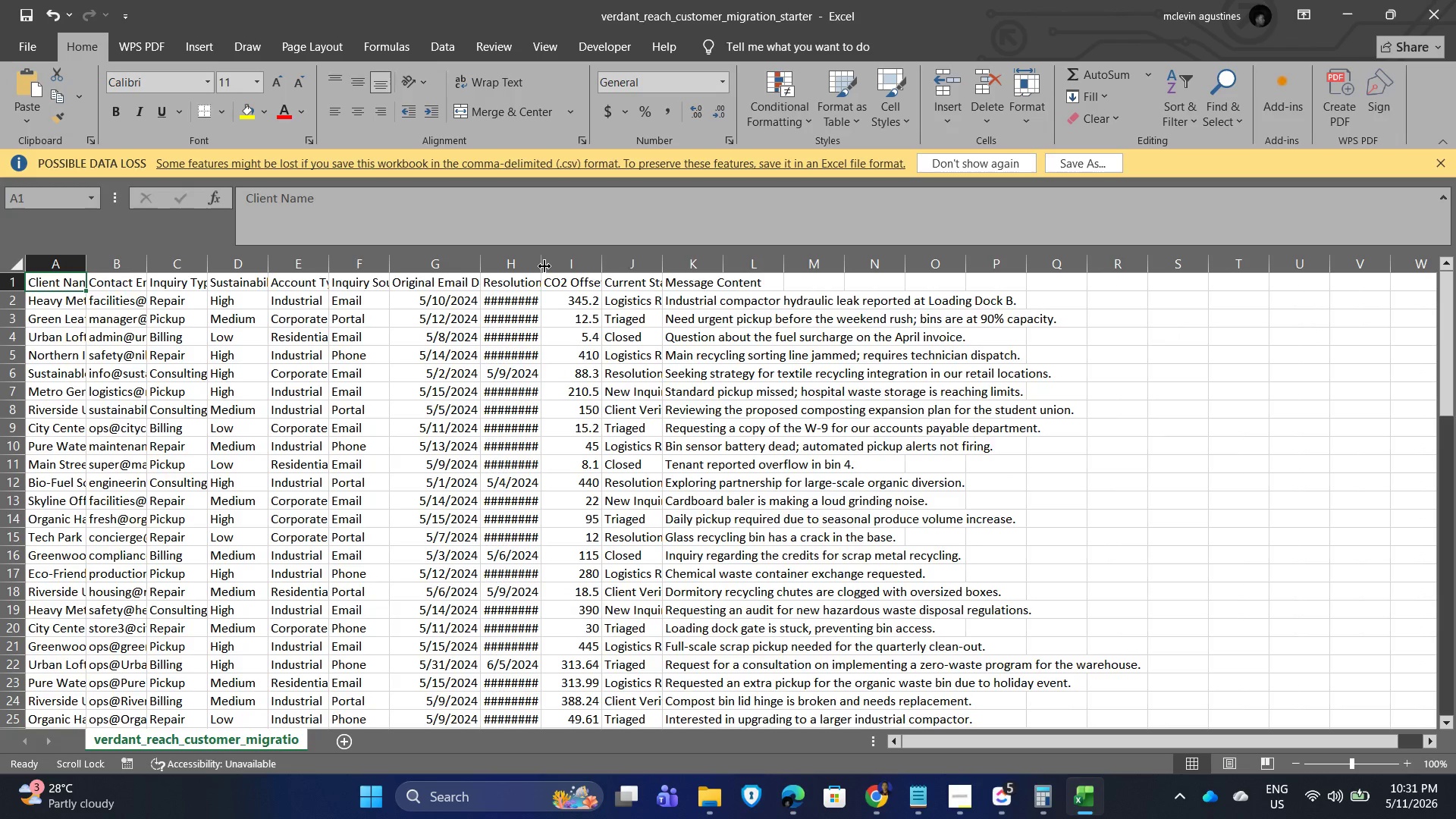 
left_click_drag(start_coordinate=[544, 266], to_coordinate=[579, 265])
 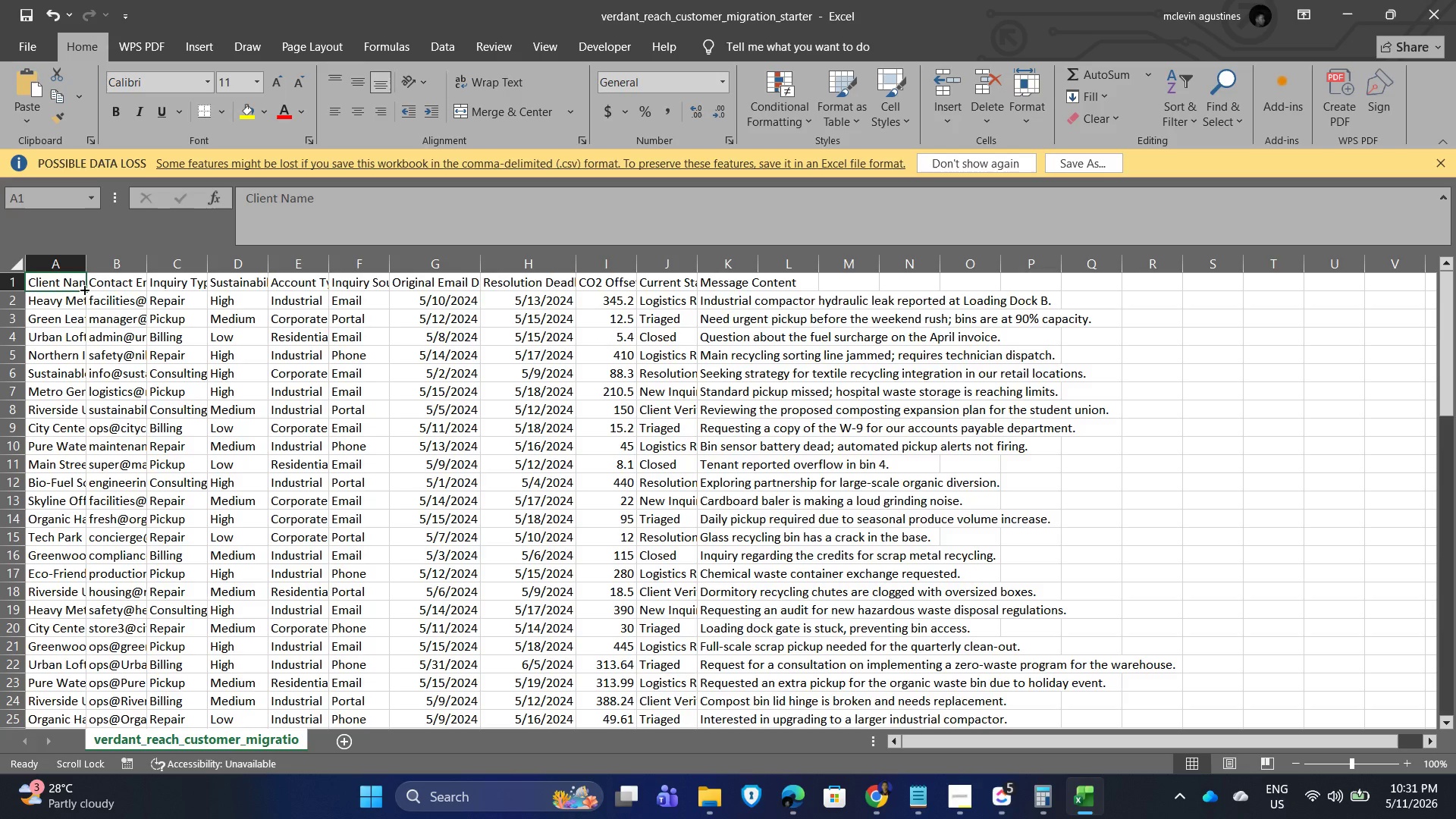 
key(Control+ControlLeft)
 